 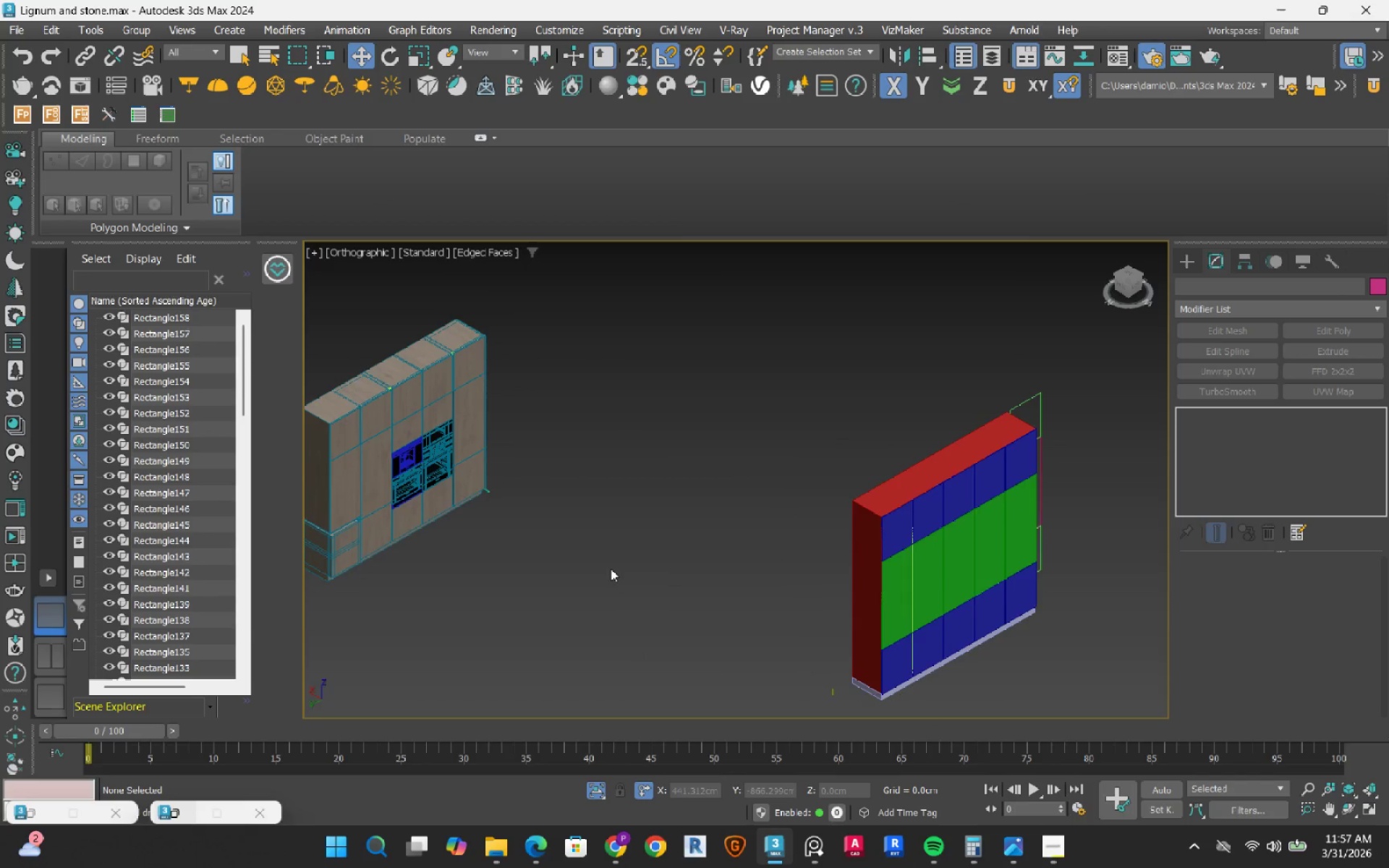 
scroll: coordinate [510, 494], scroll_direction: up, amount: 3.0
 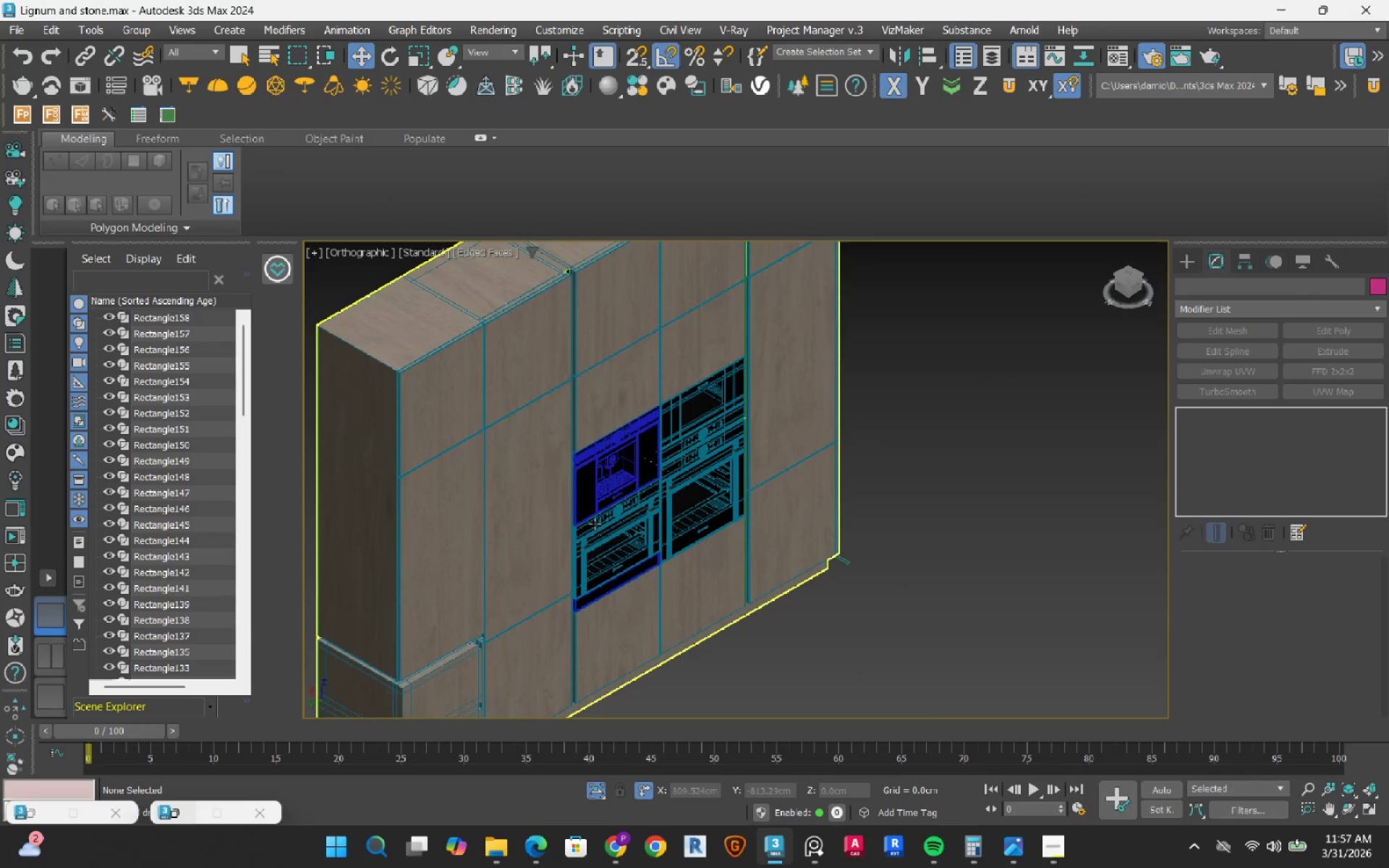 
scroll: coordinate [594, 522], scroll_direction: down, amount: 3.0
 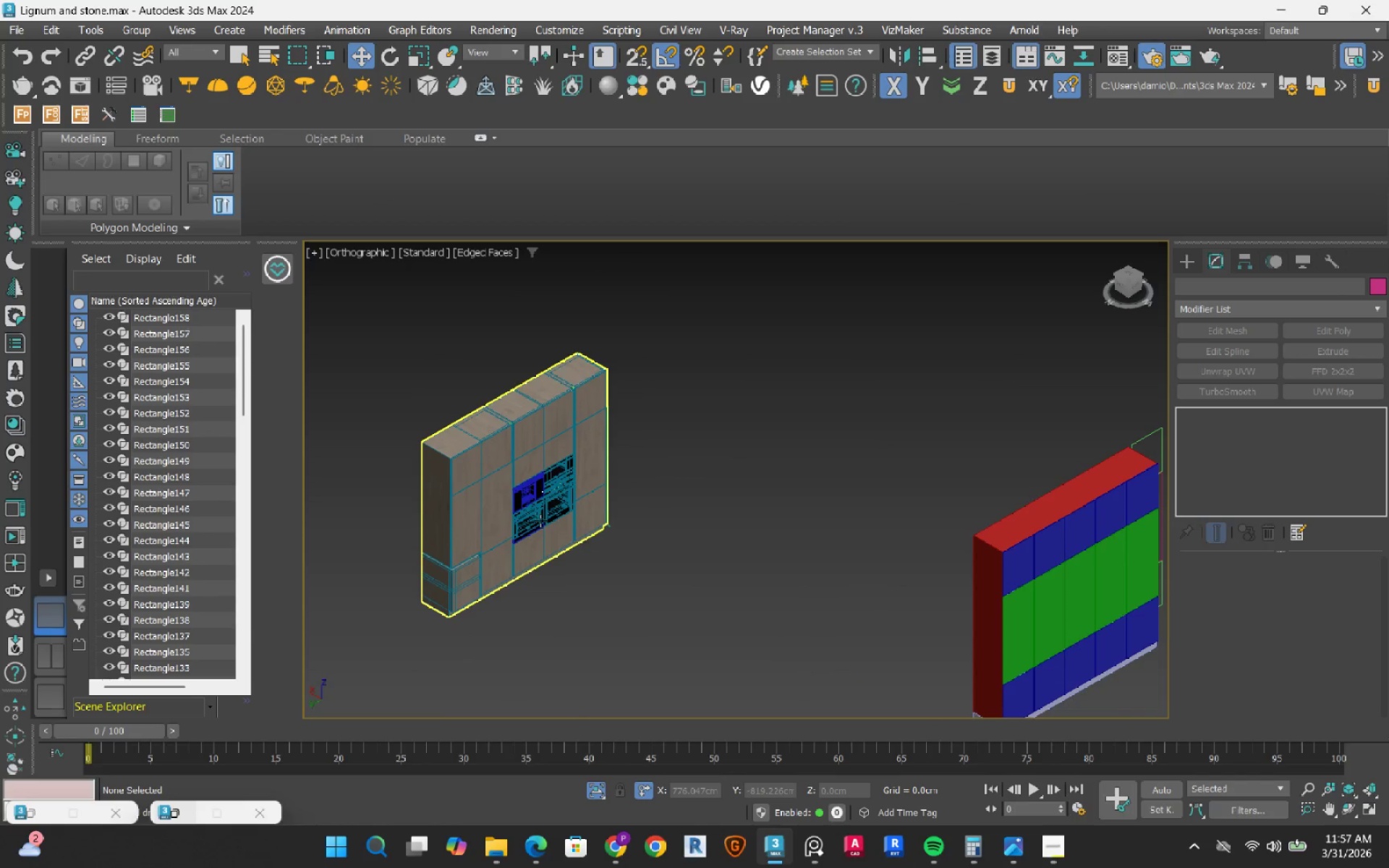 
left_click([533, 504])
 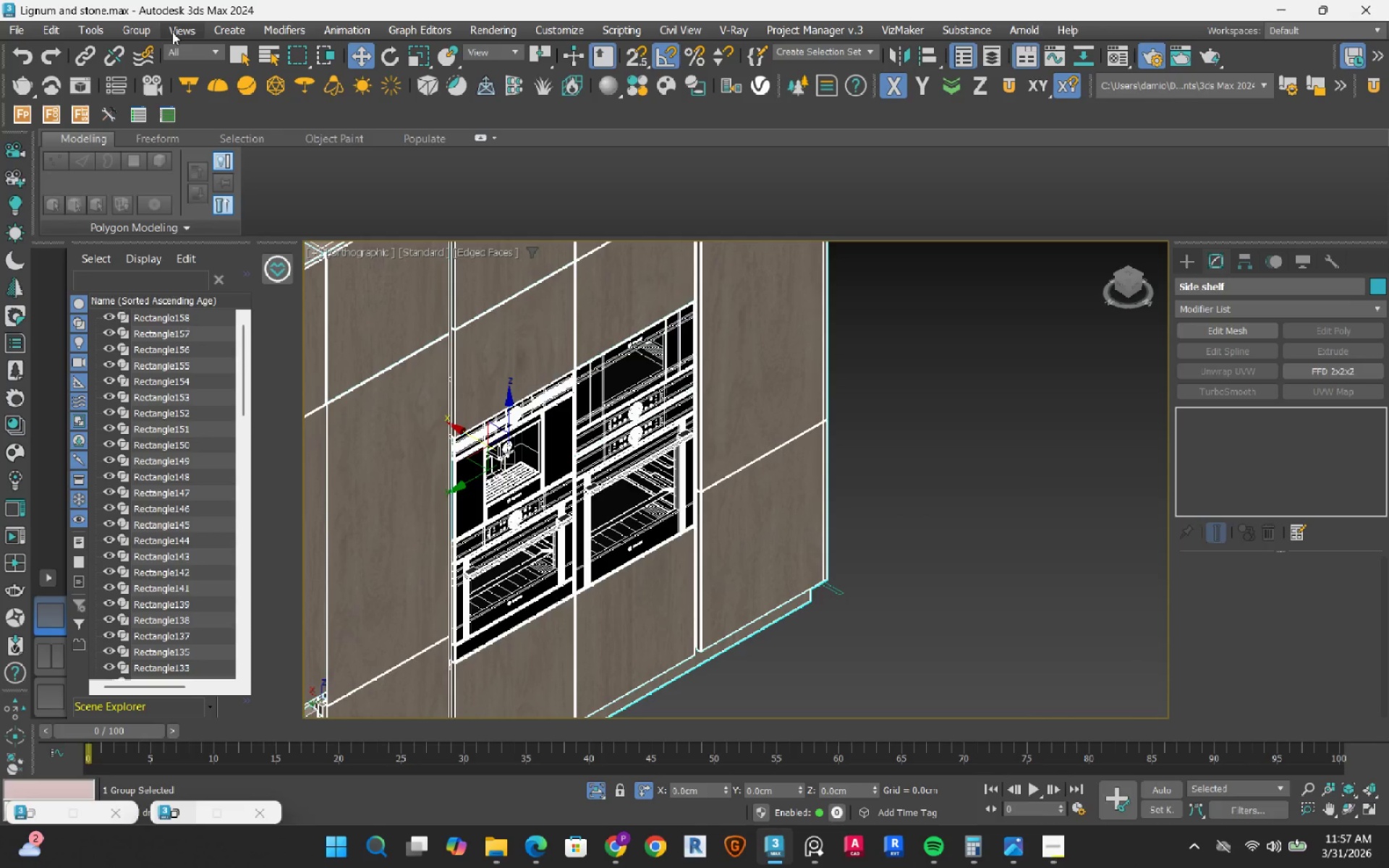 
scroll: coordinate [533, 504], scroll_direction: up, amount: 4.0
 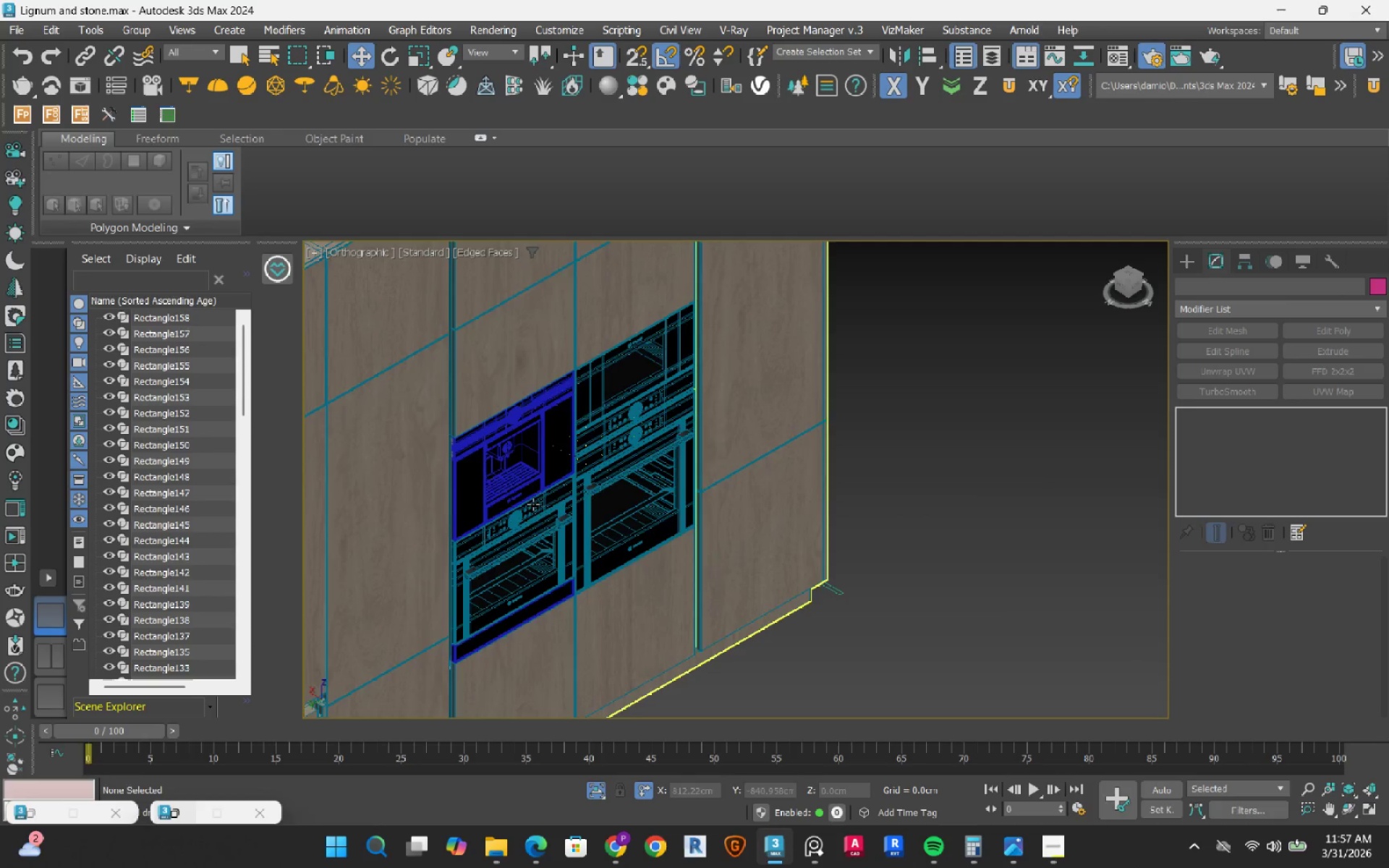 
left_click([155, 26])
 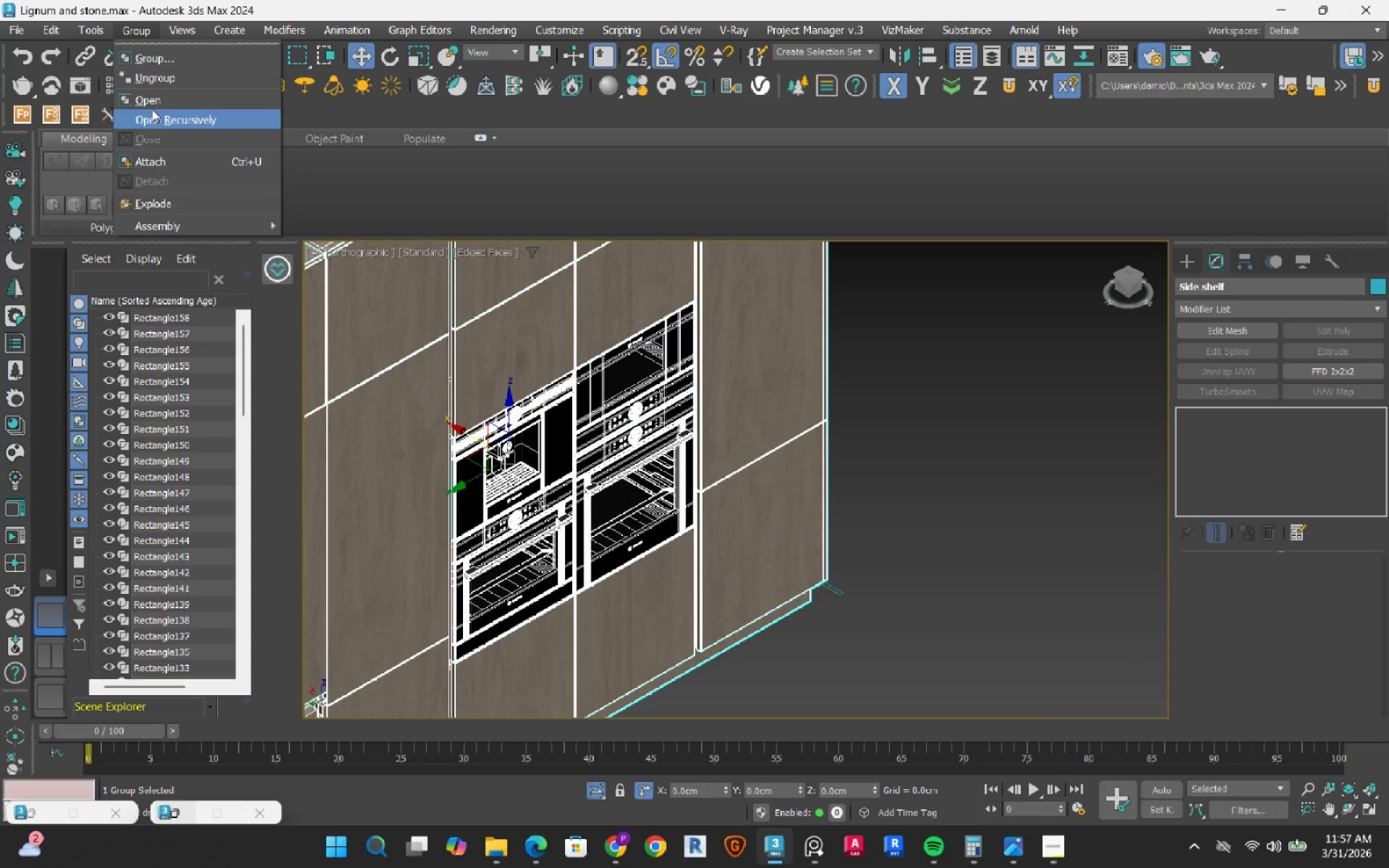 
left_click([160, 102])
 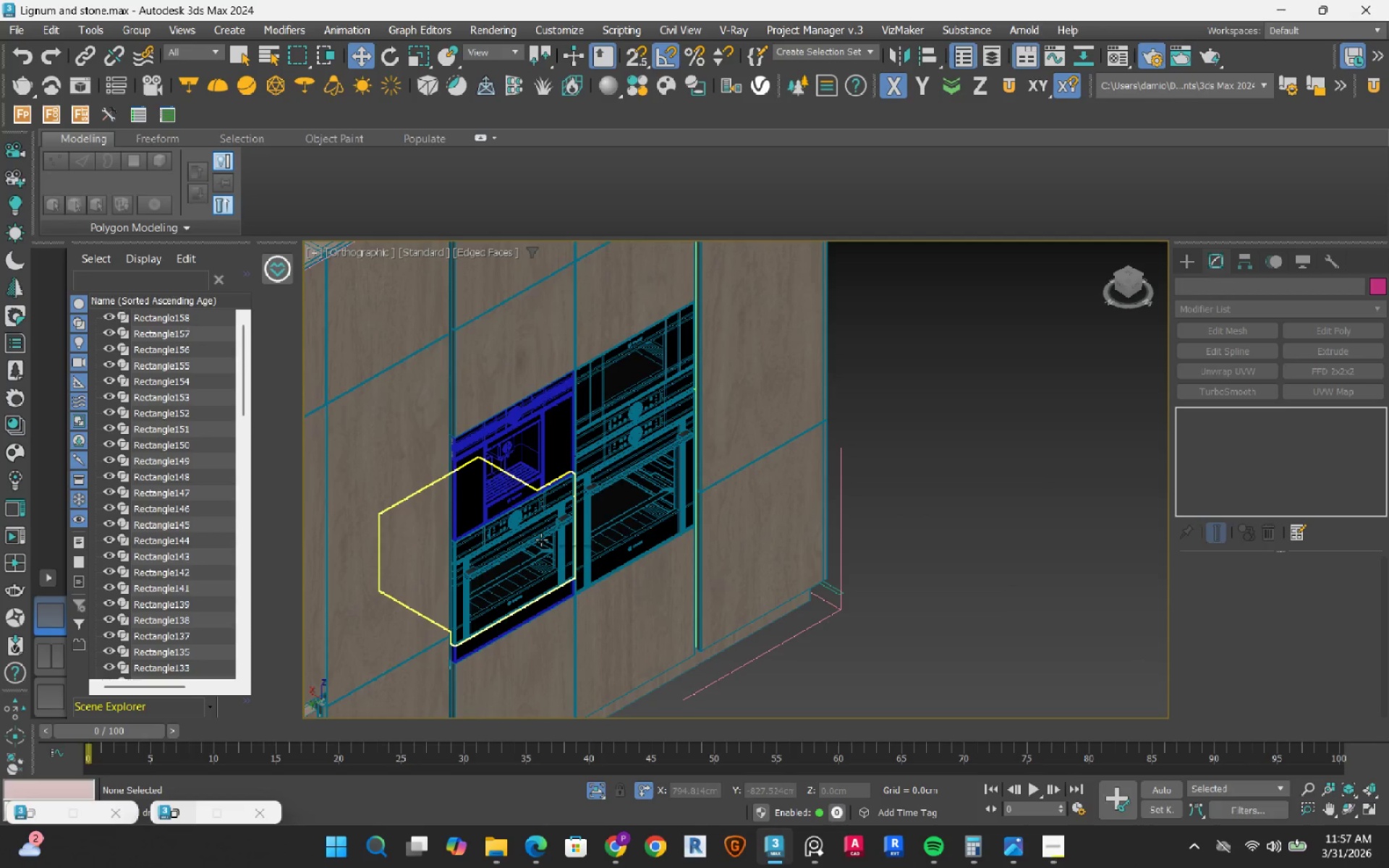 
left_click([541, 540])
 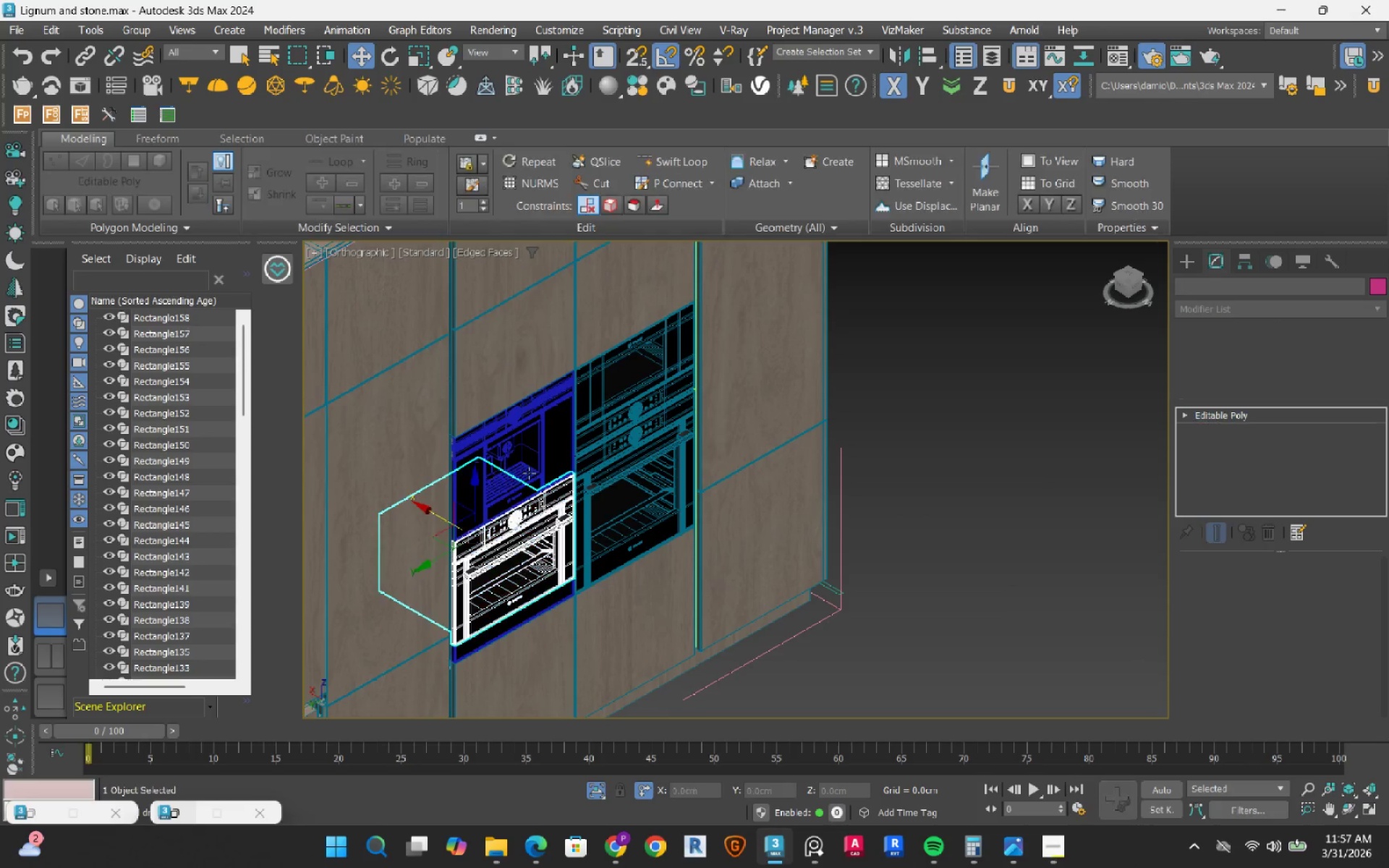 
hold_key(key=ControlLeft, duration=0.63)
left_click([526, 443])
 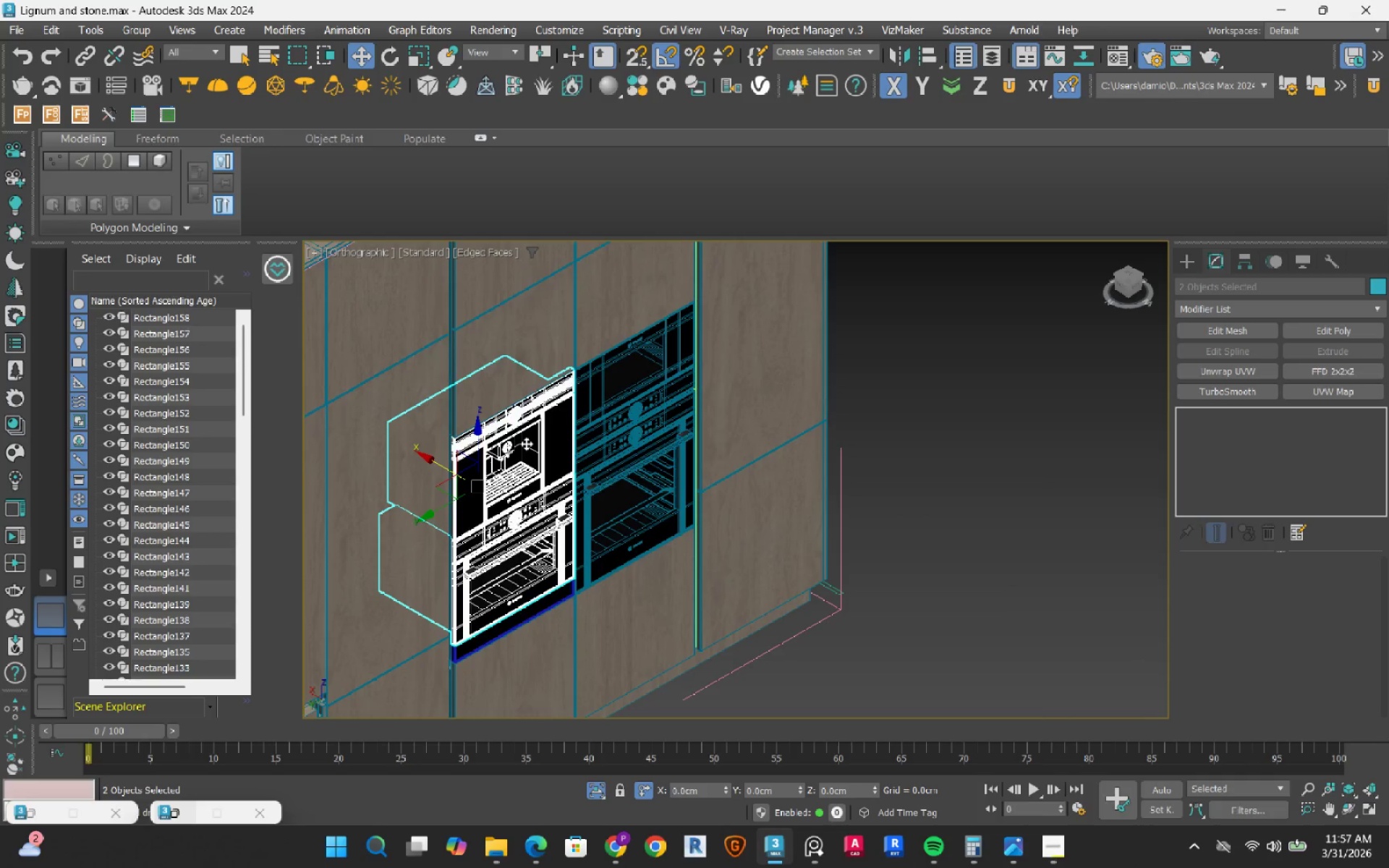 
scroll: coordinate [572, 488], scroll_direction: down, amount: 6.0
 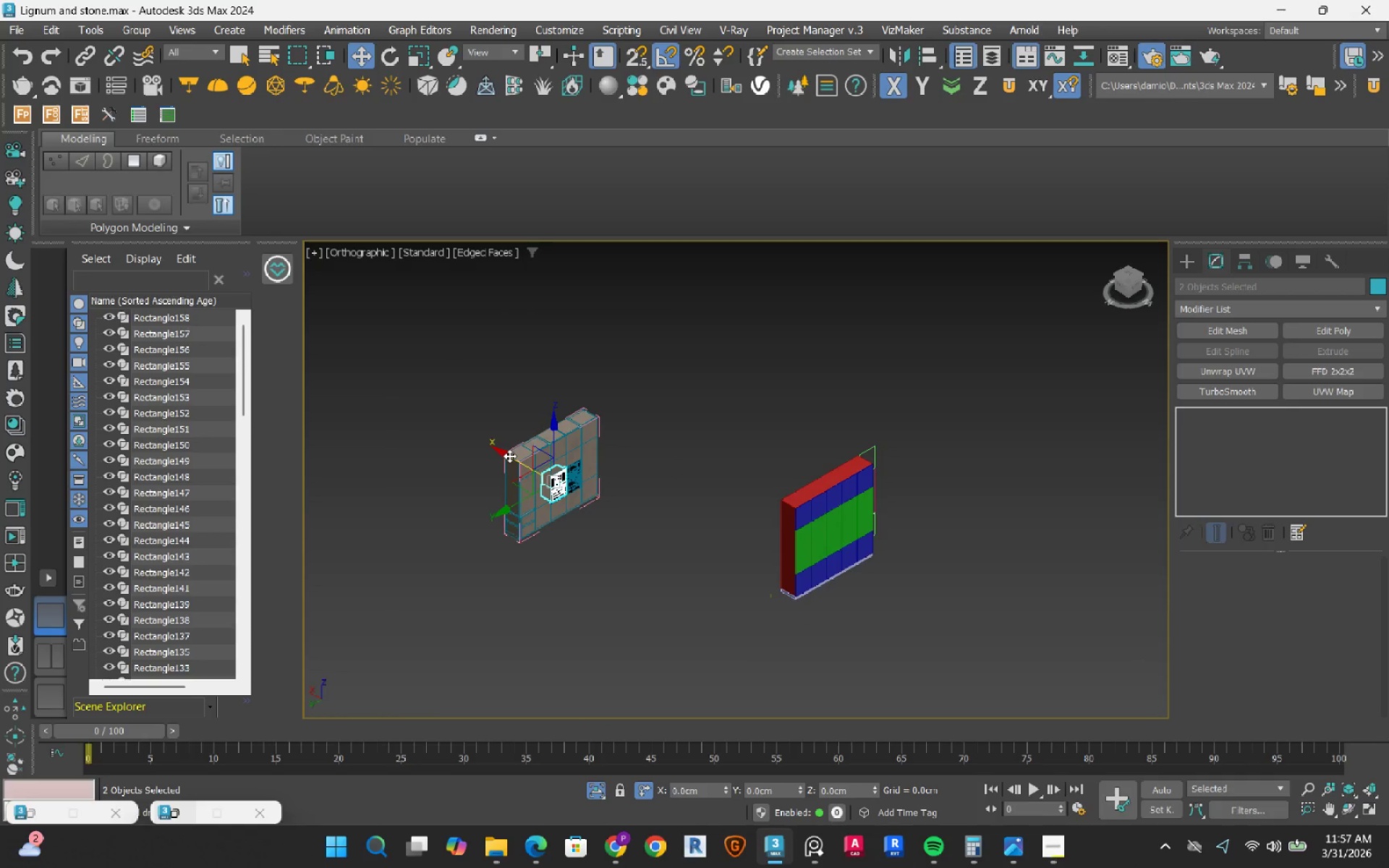 
left_click_drag(start_coordinate=[509, 456], to_coordinate=[576, 537])
 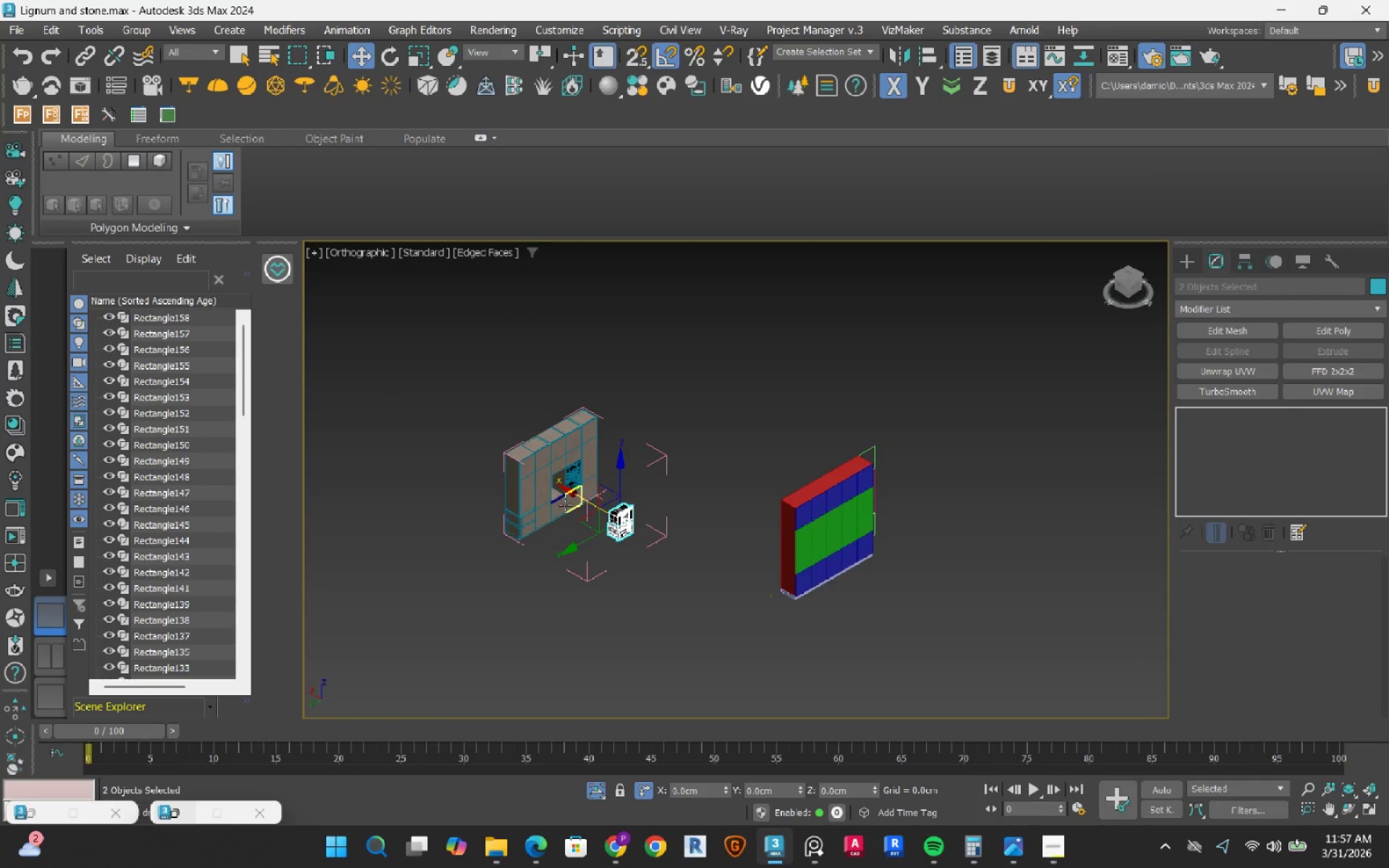 
scroll: coordinate [561, 492], scroll_direction: up, amount: 5.0
 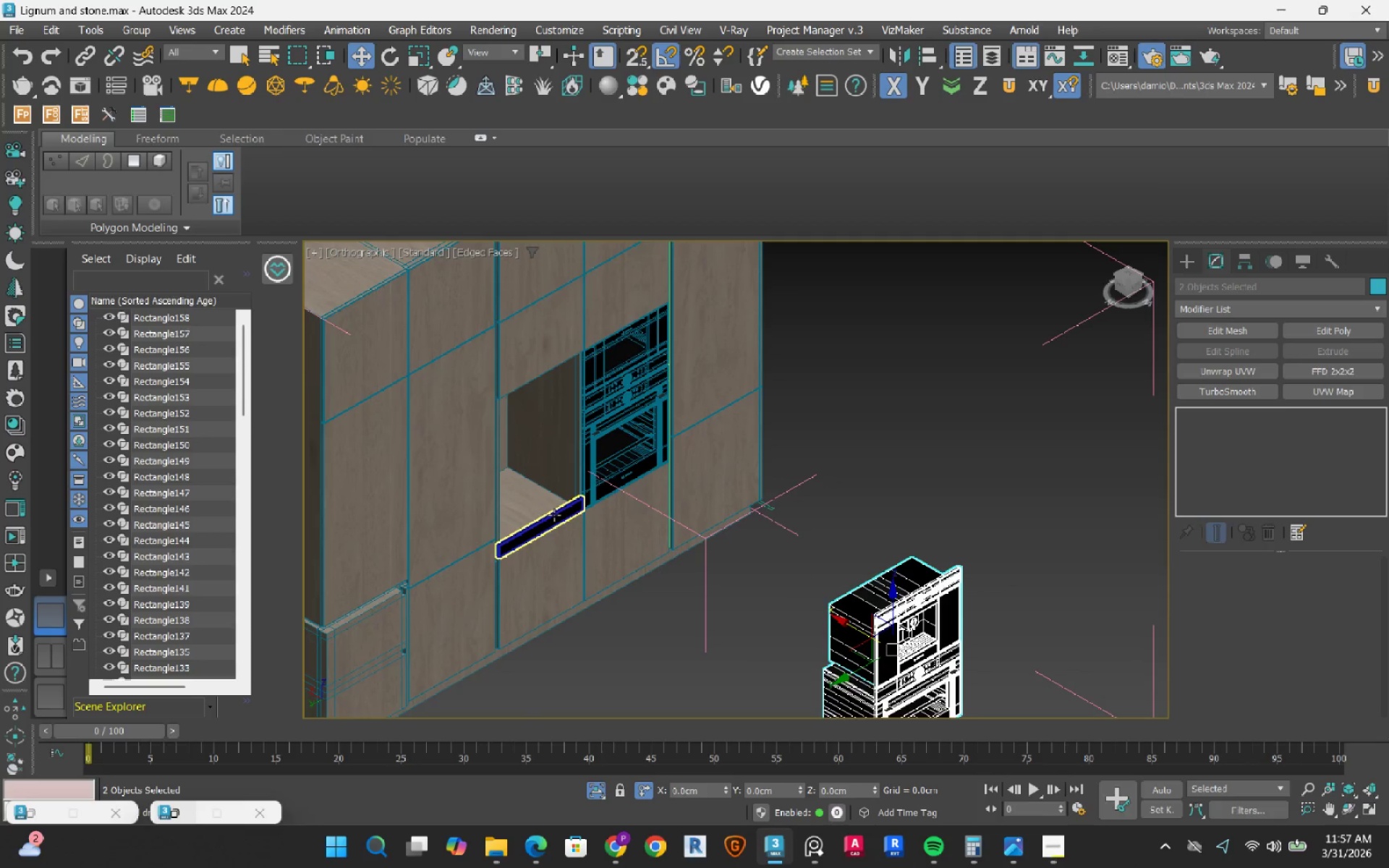 
key(Control+Z)
 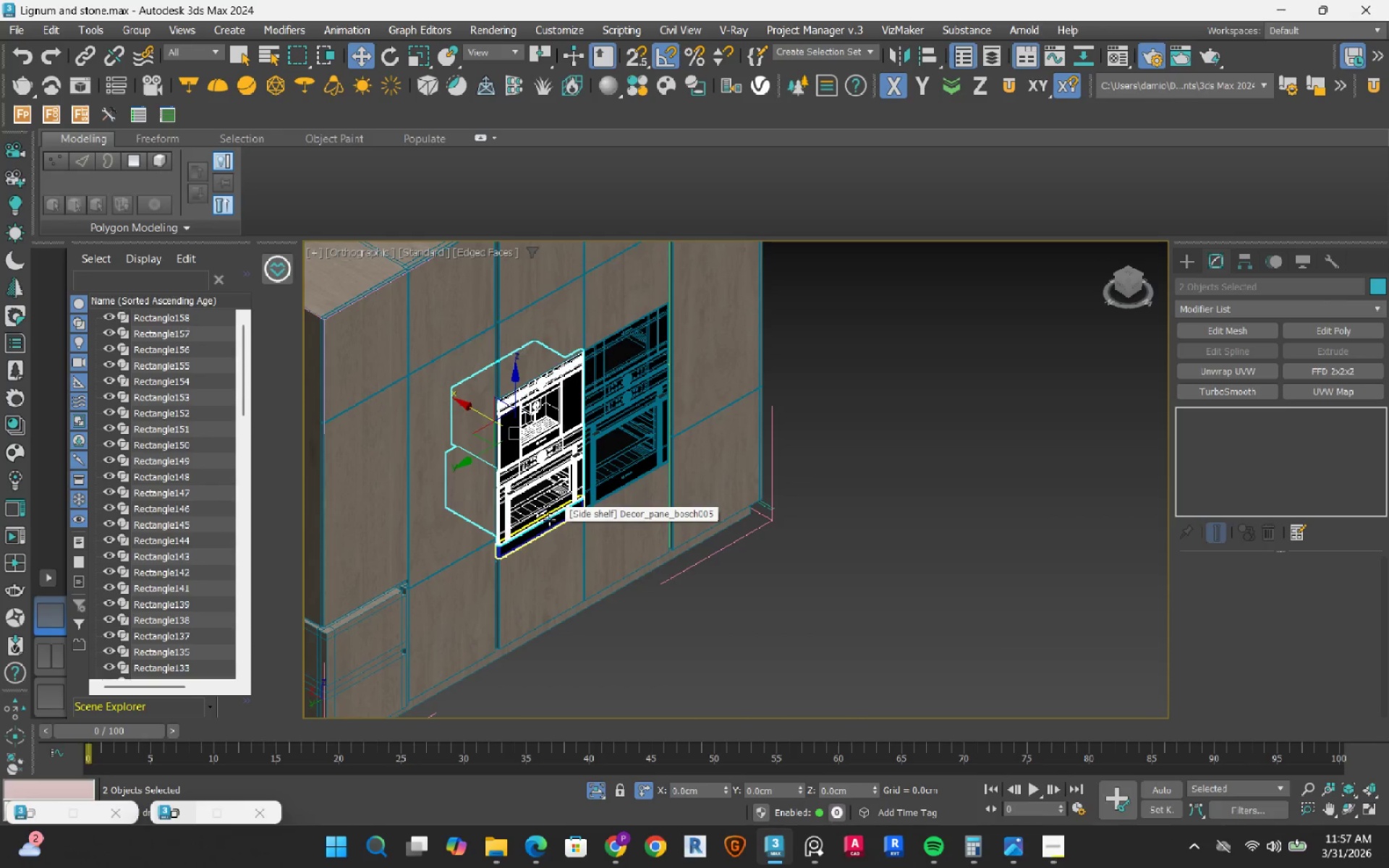 
hold_key(key=ControlLeft, duration=0.7)
 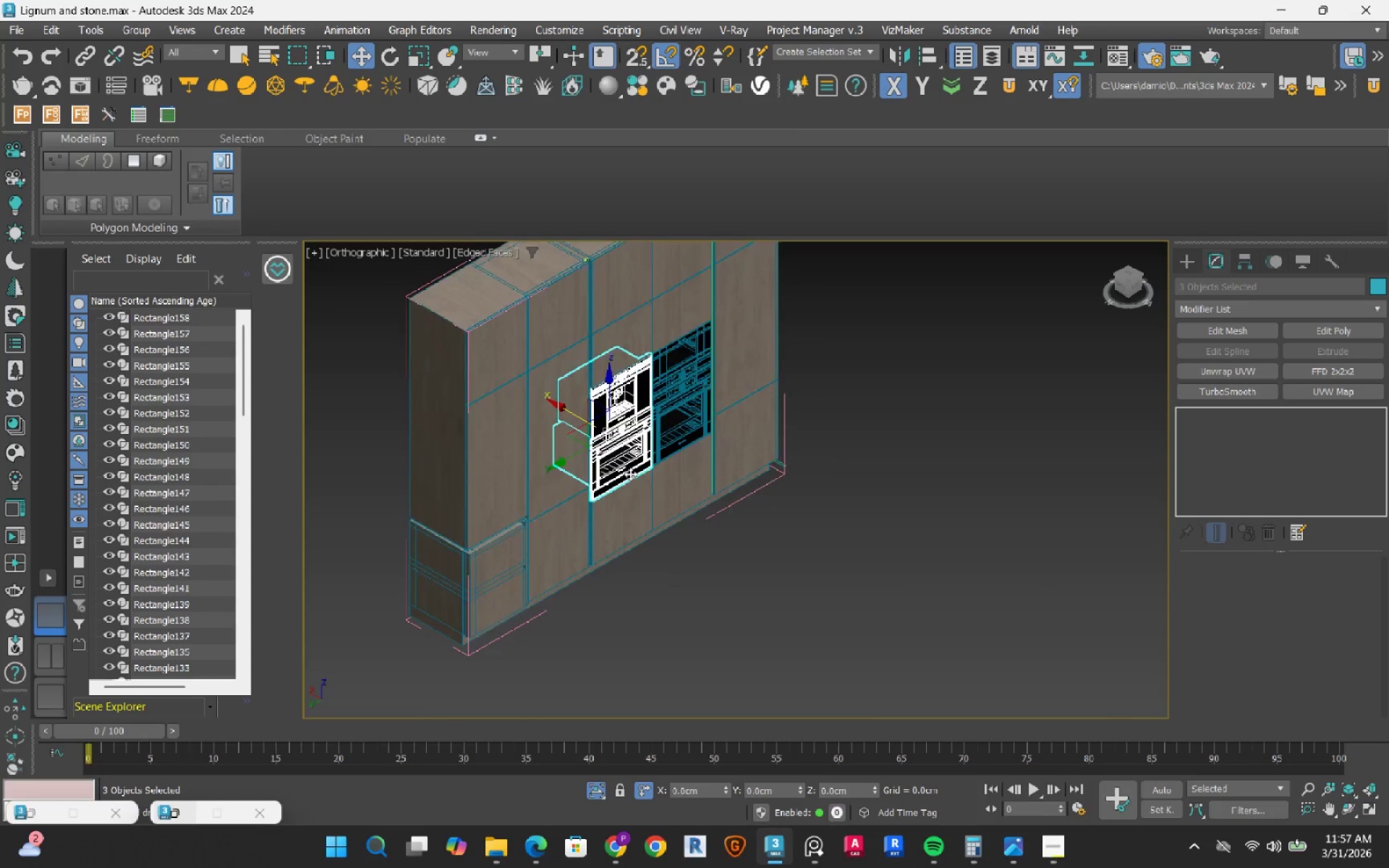 
scroll: coordinate [511, 548], scroll_direction: up, amount: 3.0
 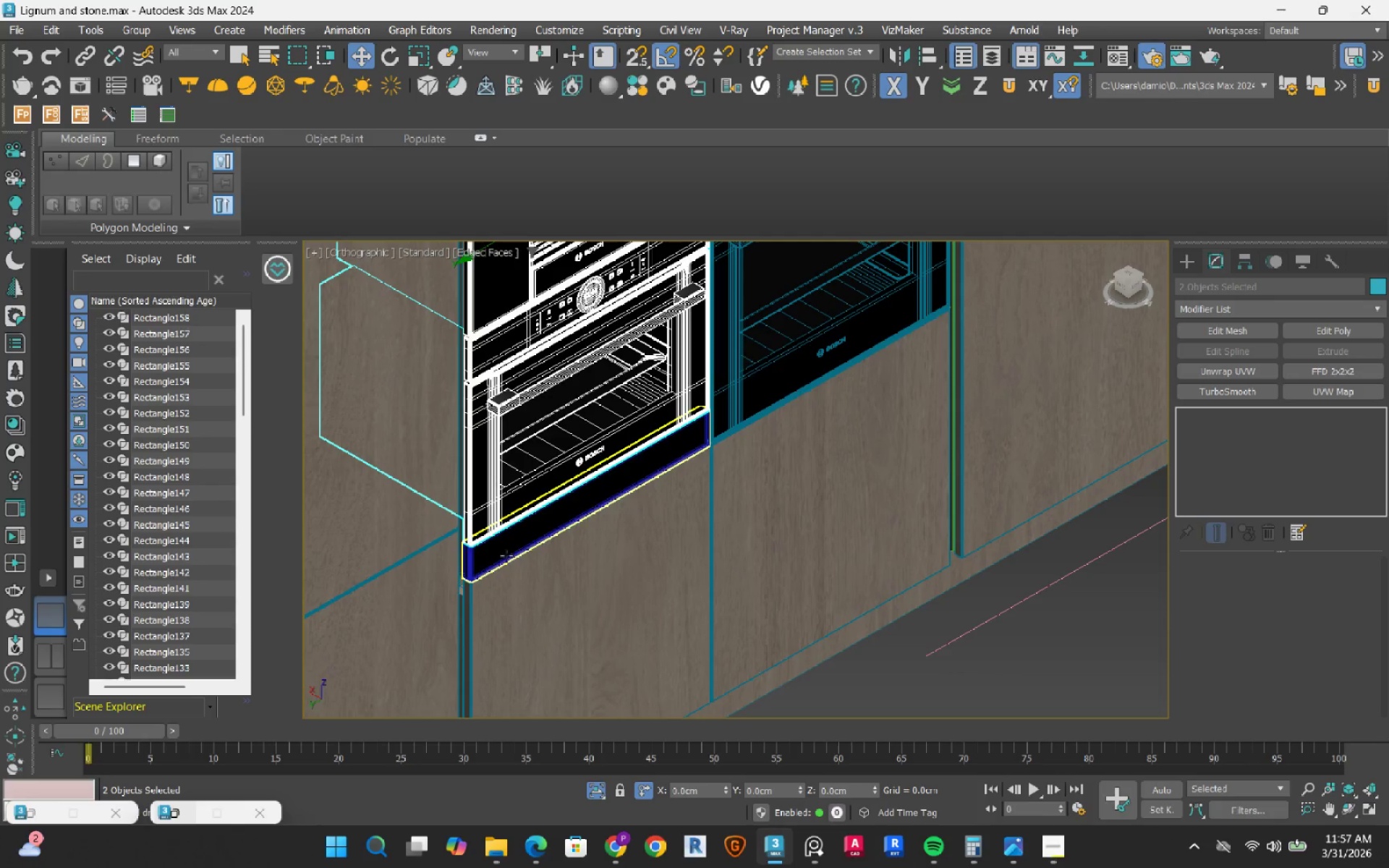 
left_click([503, 556])
 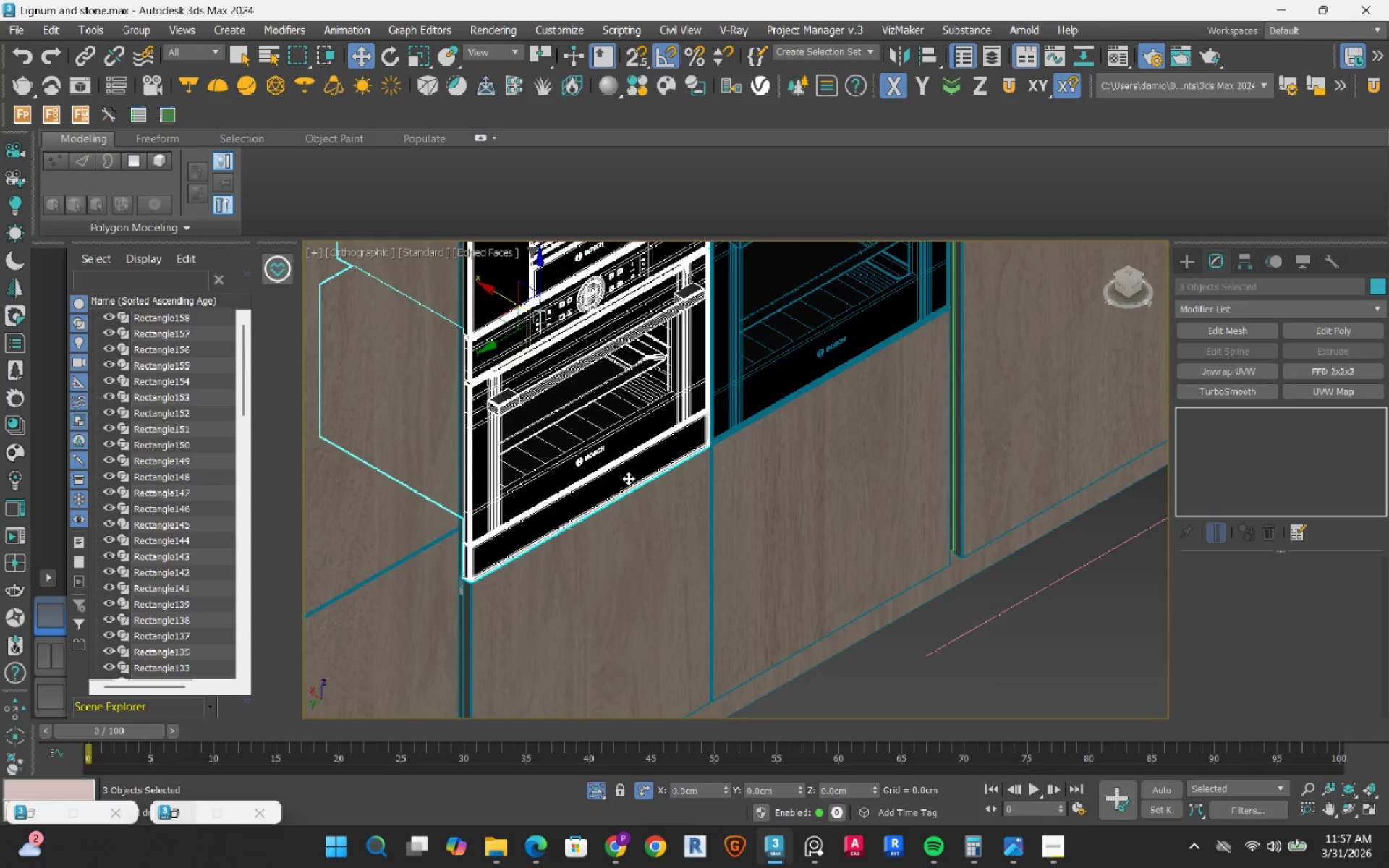 
scroll: coordinate [630, 474], scroll_direction: down, amount: 7.0
 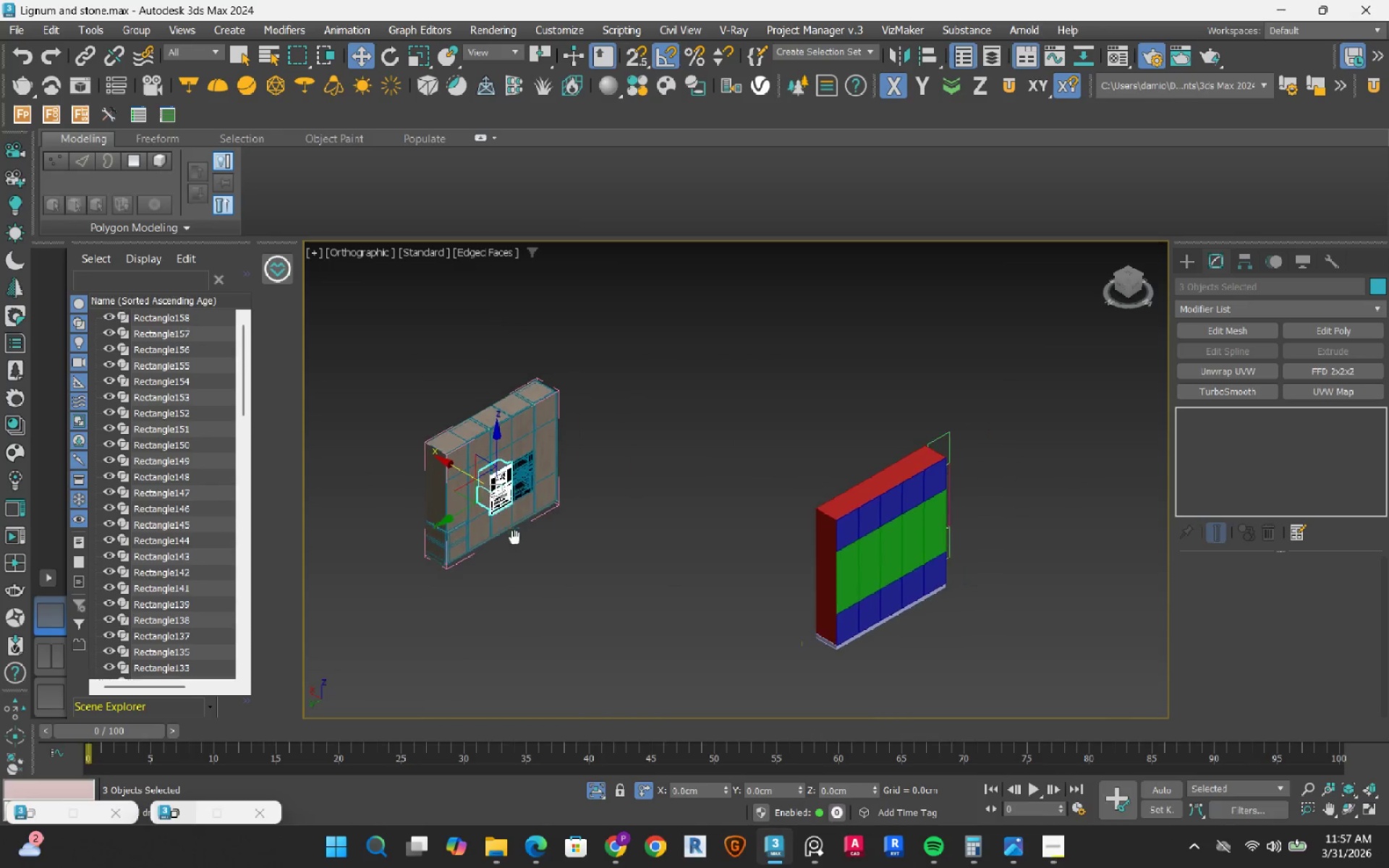 
hold_key(key=AltLeft, duration=0.51)
 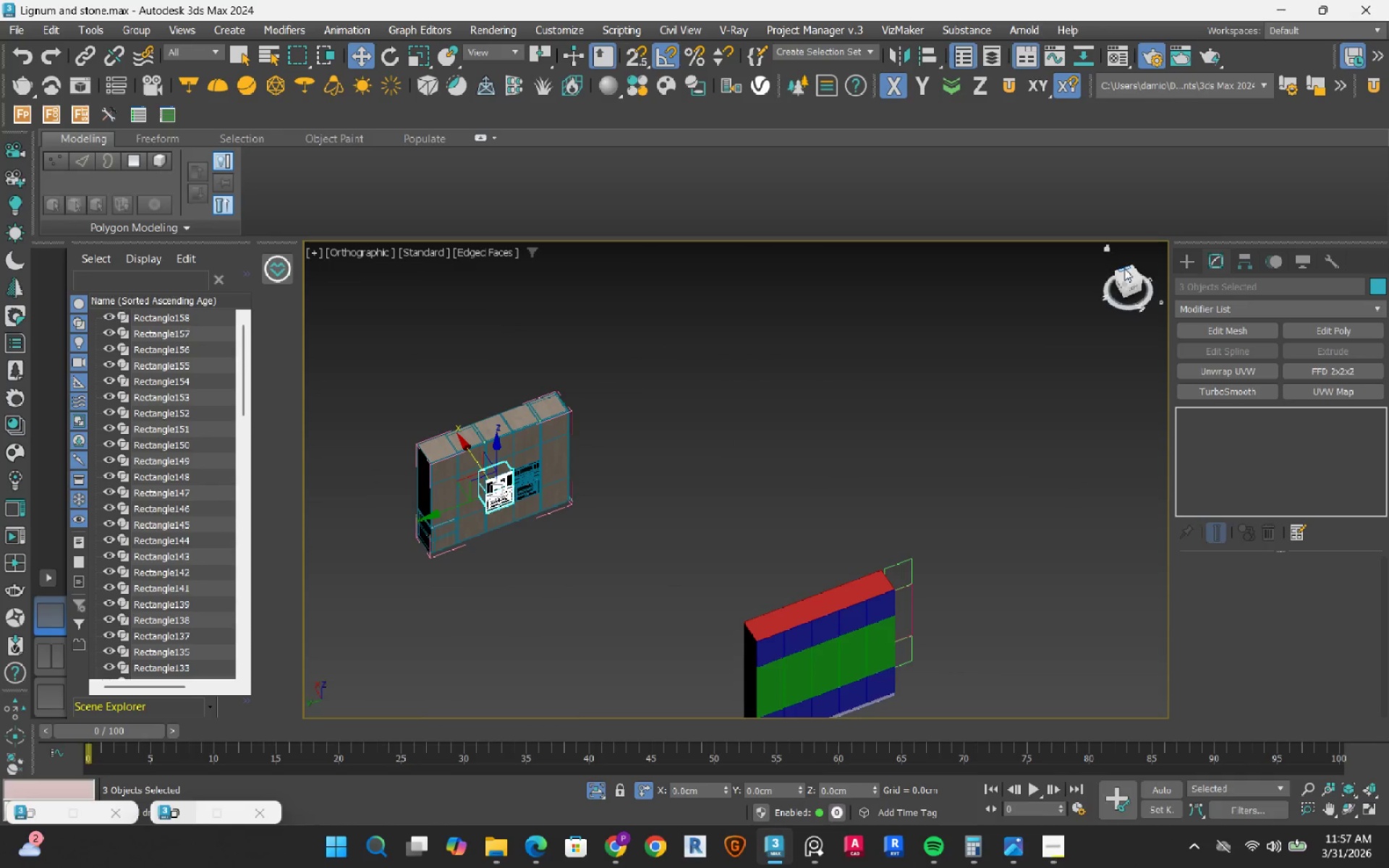 
left_click([1131, 273])
 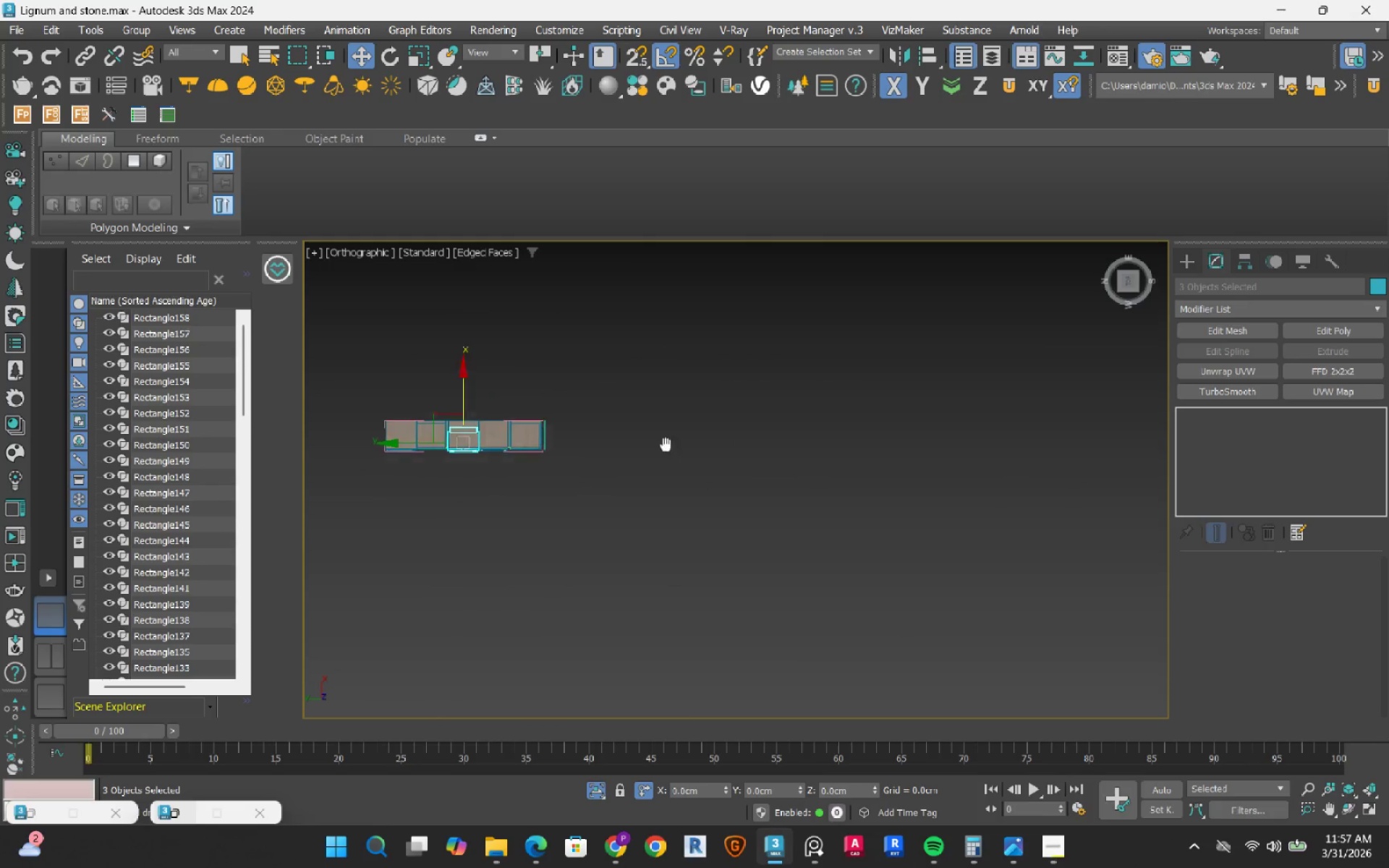 
scroll: coordinate [619, 405], scroll_direction: down, amount: 2.0
 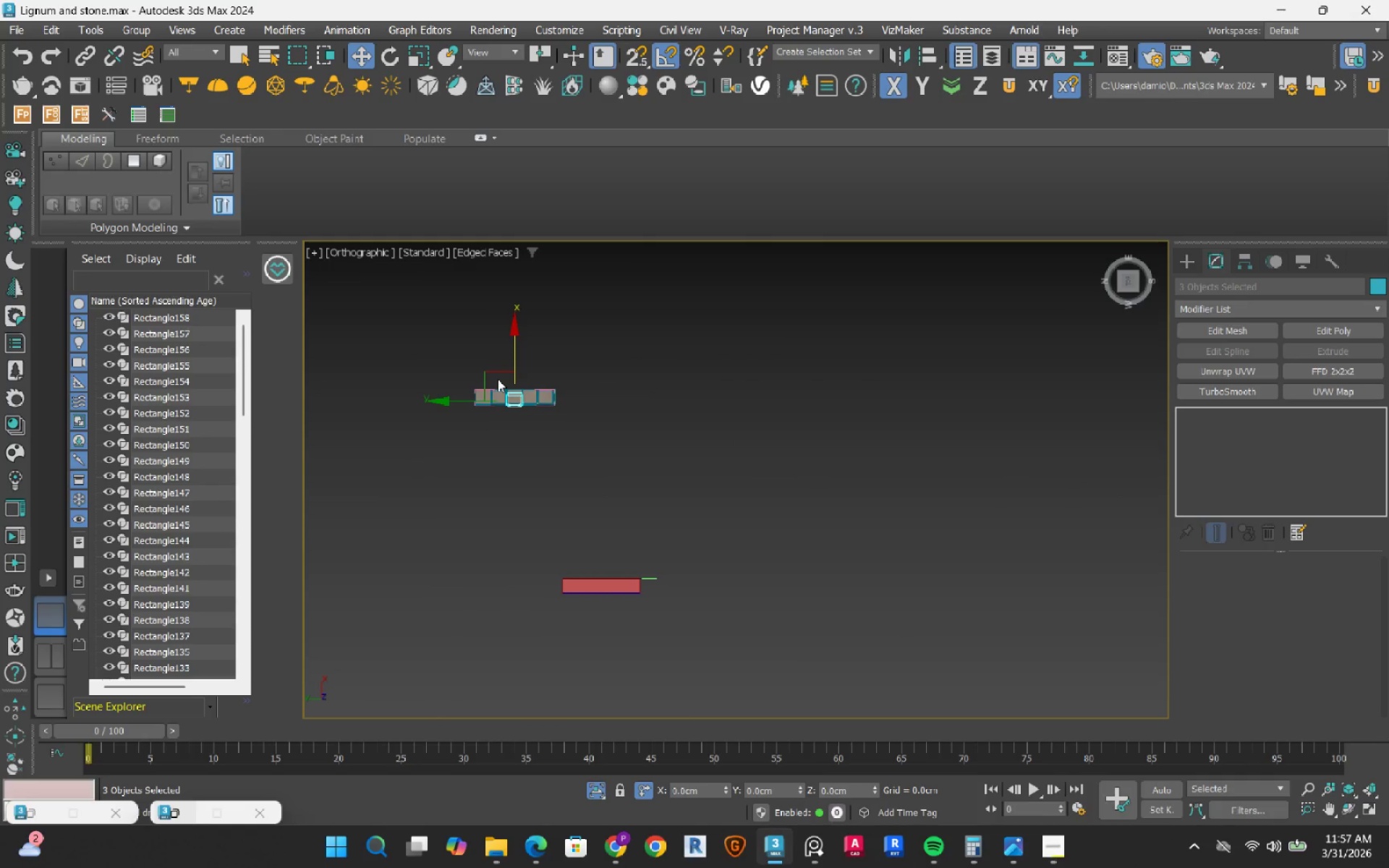 
left_click_drag(start_coordinate=[501, 372], to_coordinate=[594, 562])
 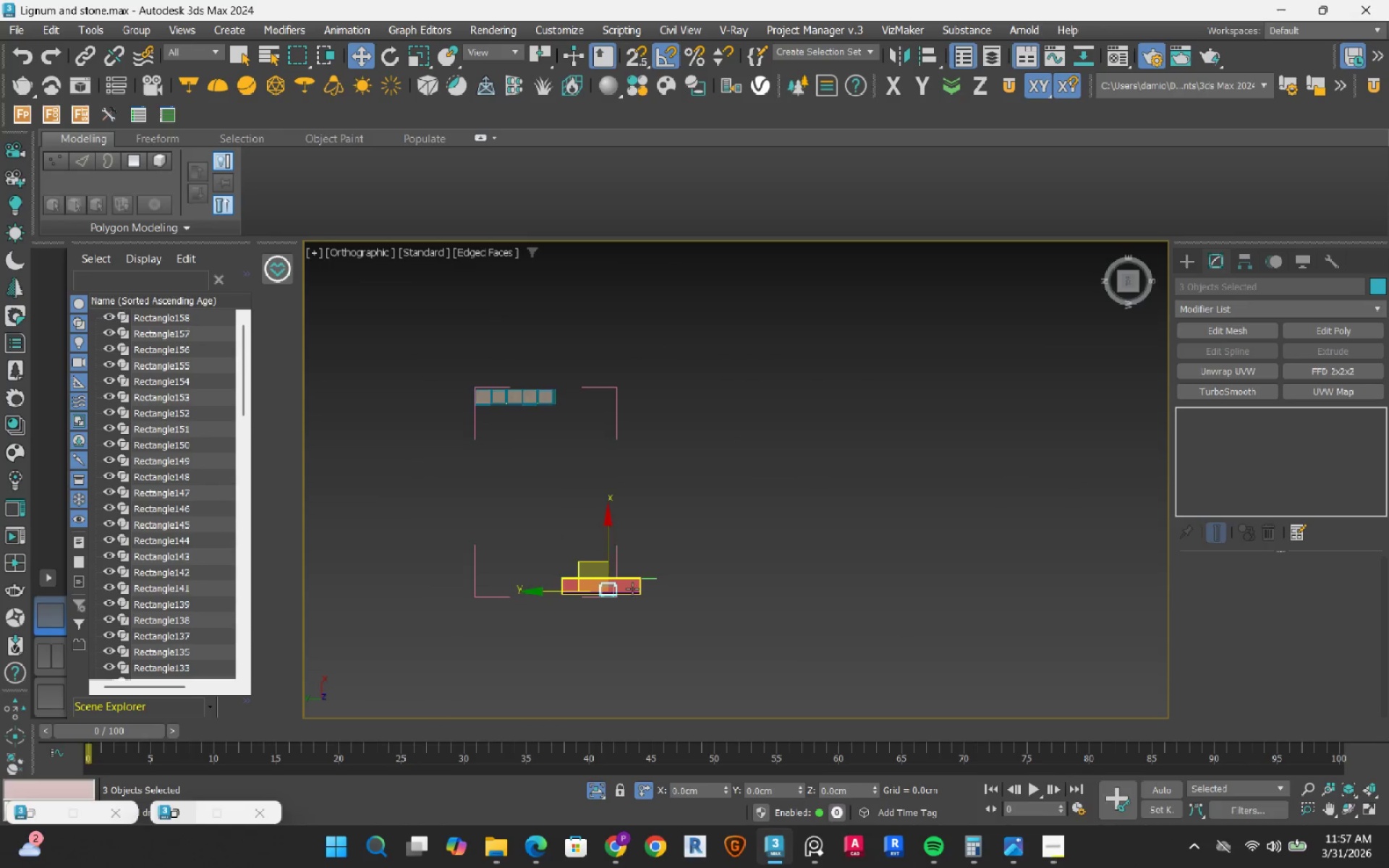 
scroll: coordinate [593, 582], scroll_direction: up, amount: 5.0
 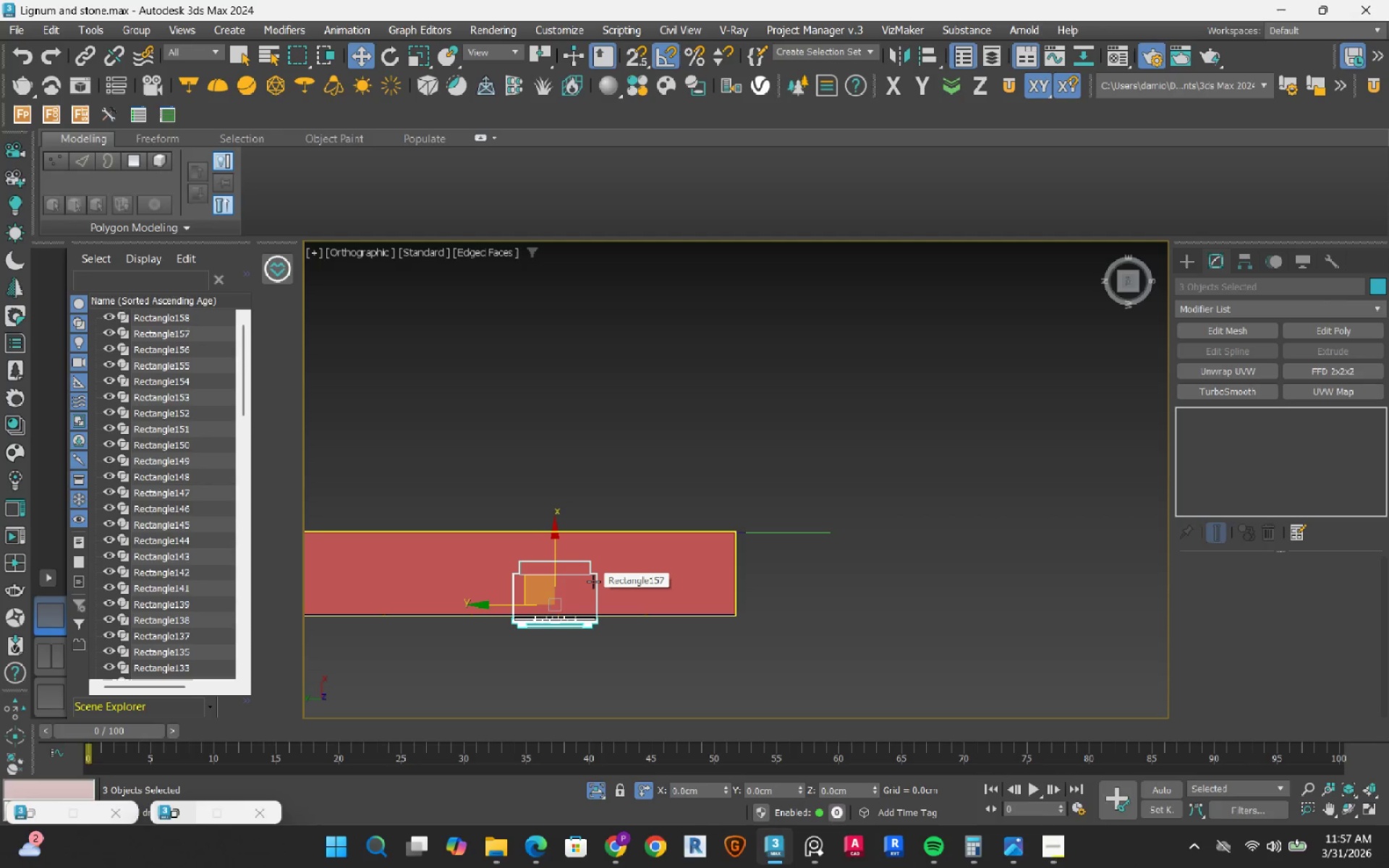 
key(F3)
 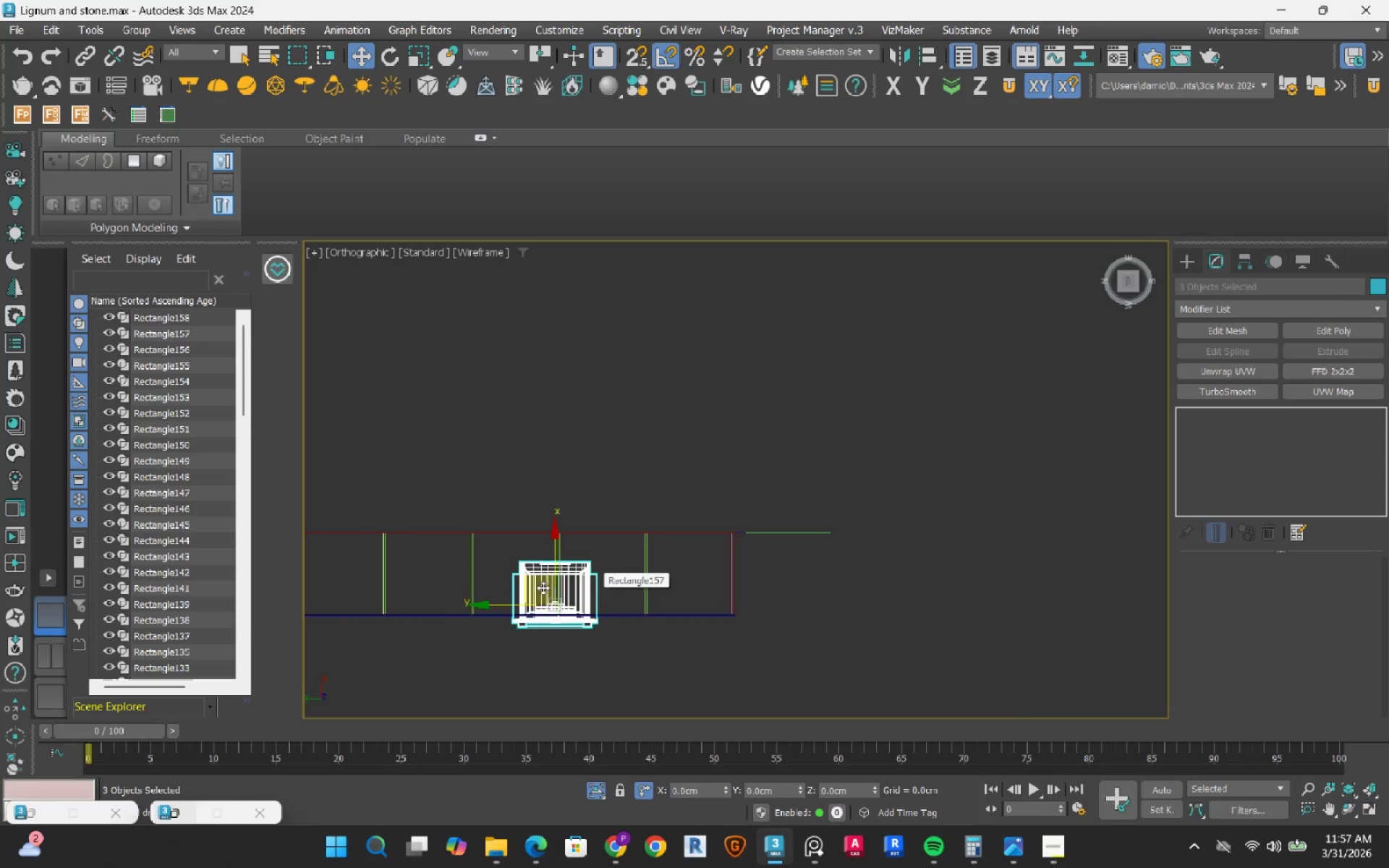 
scroll: coordinate [529, 595], scroll_direction: up, amount: 3.0
 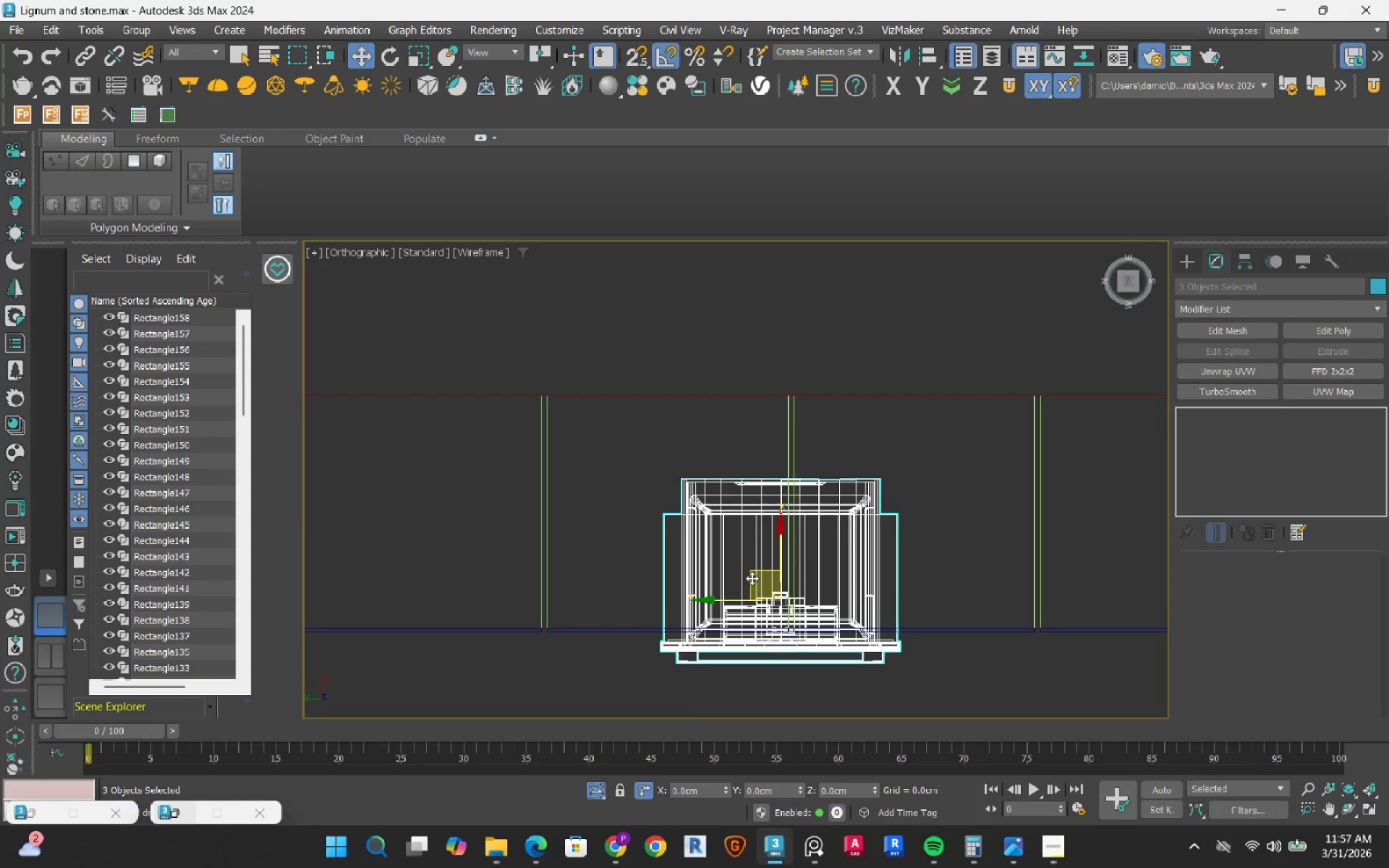 
left_click_drag(start_coordinate=[754, 573], to_coordinate=[642, 553])
 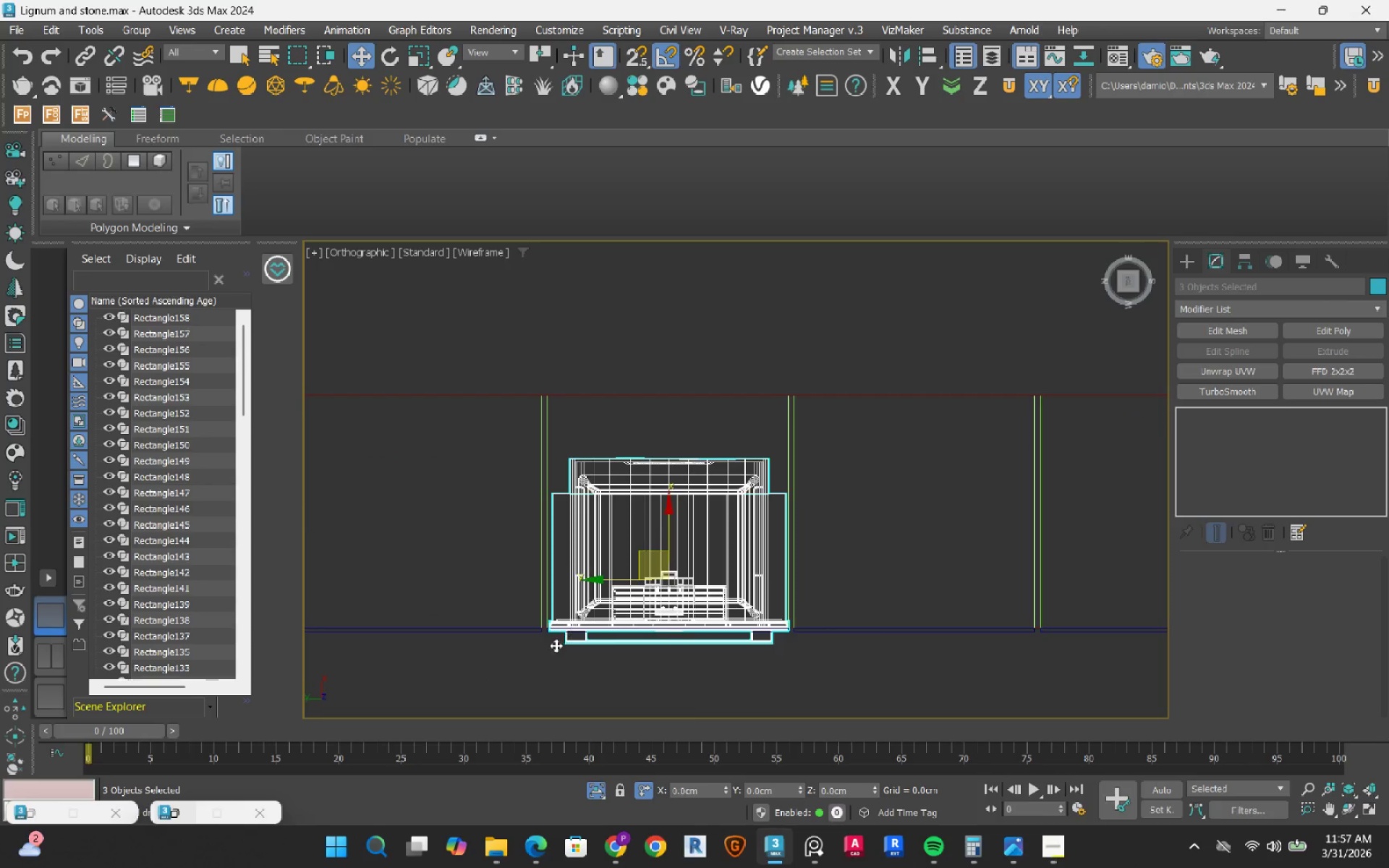 
scroll: coordinate [551, 620], scroll_direction: up, amount: 6.0
 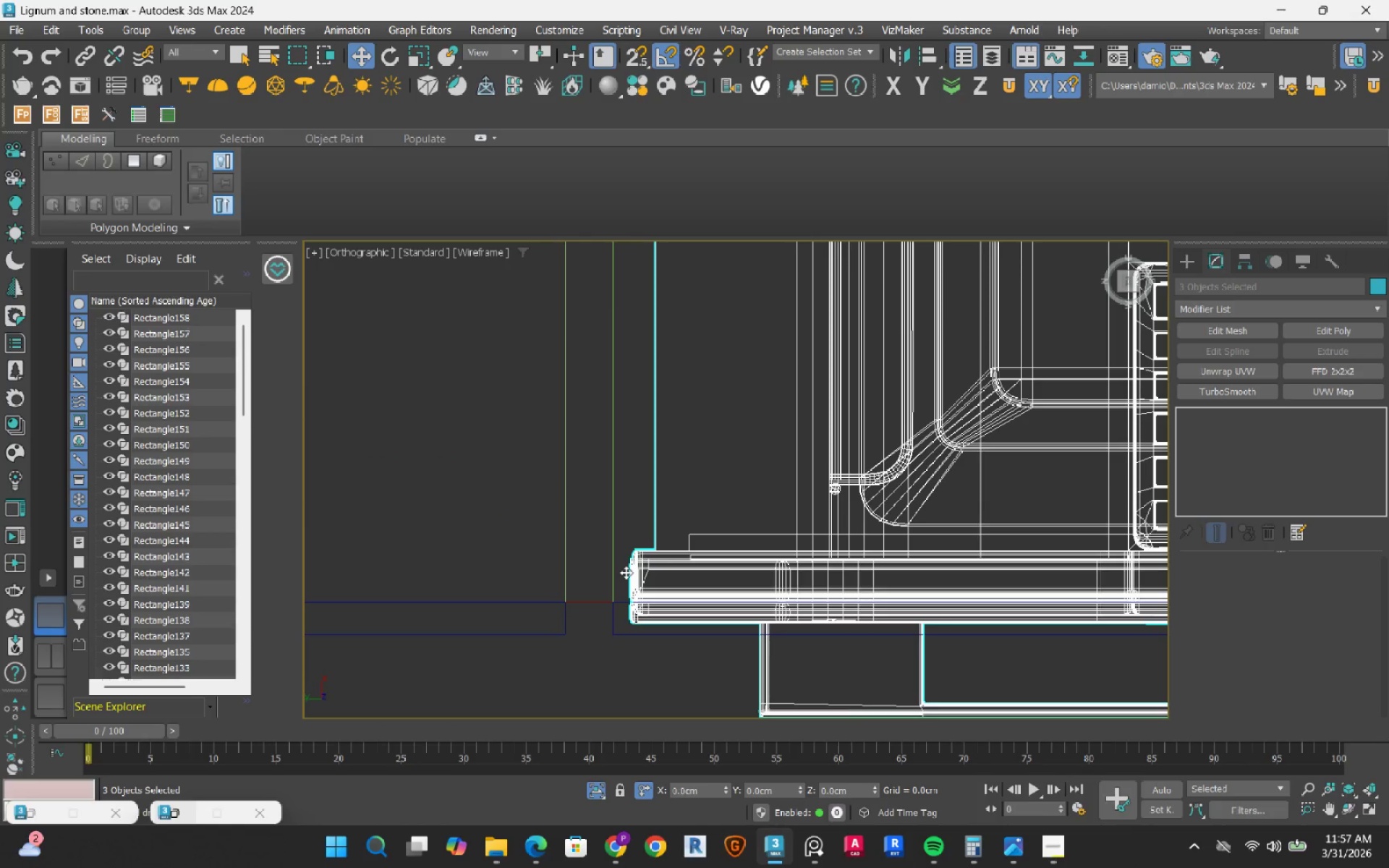 
key(S)
 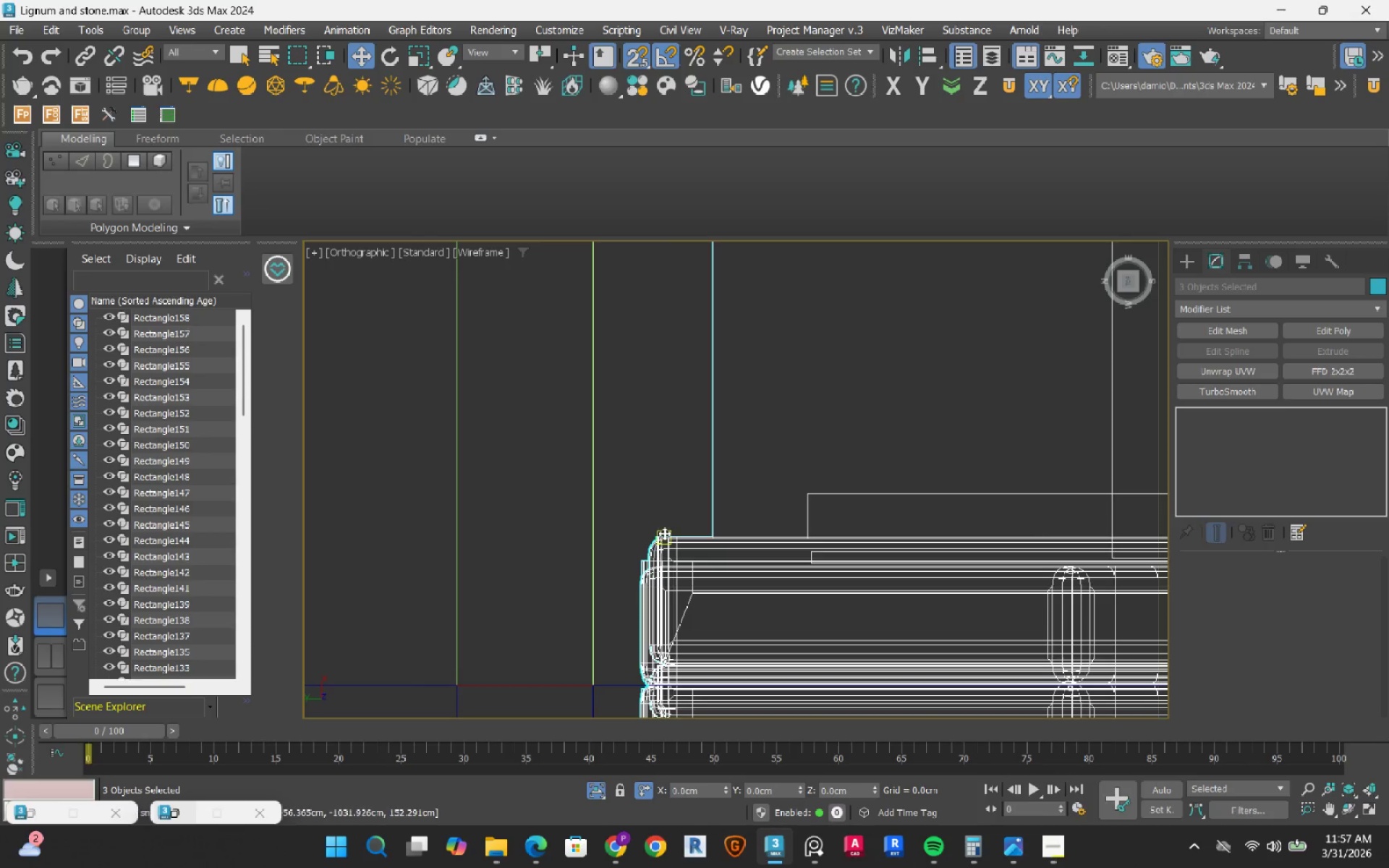 
scroll: coordinate [650, 541], scroll_direction: up, amount: 11.0
 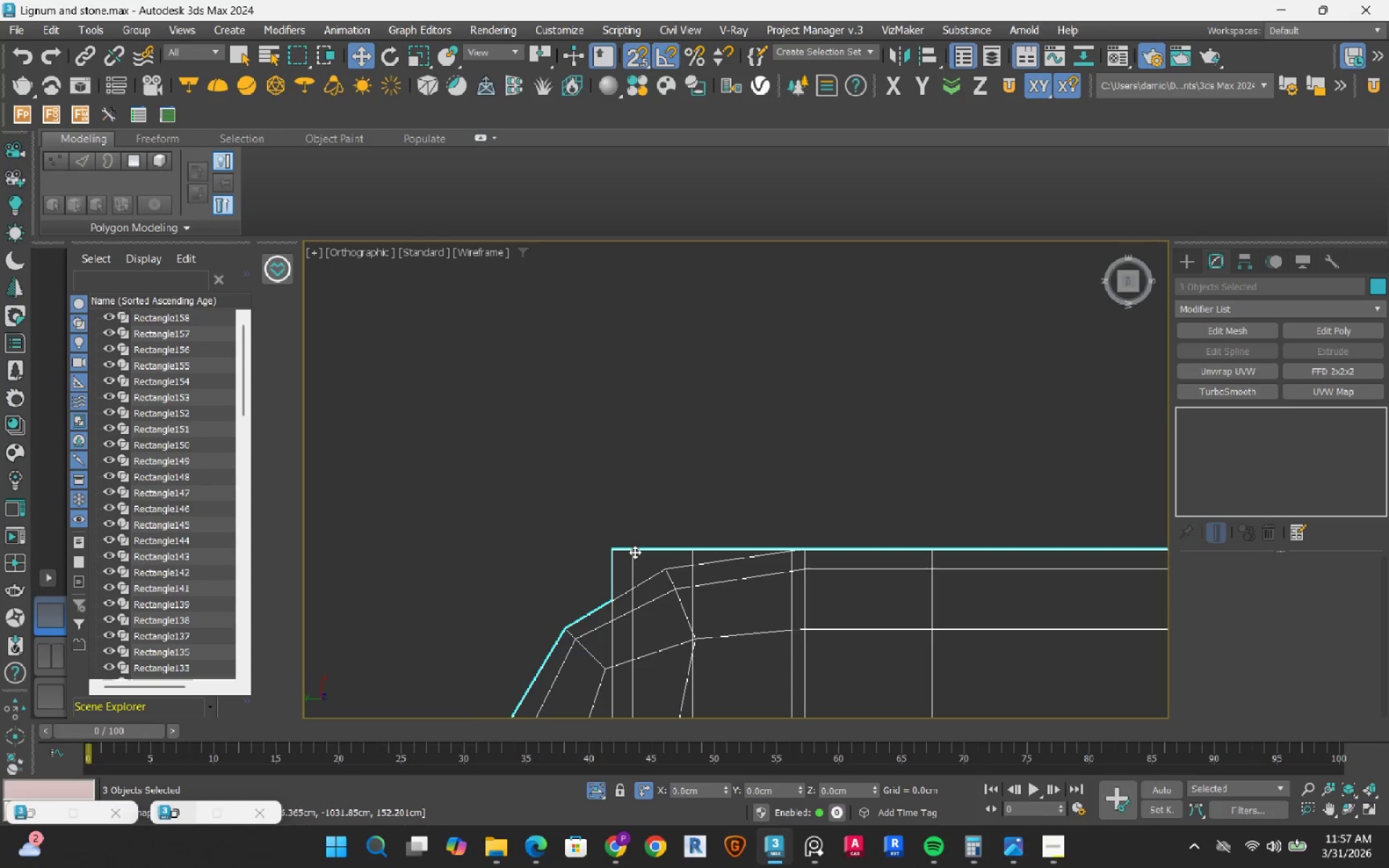 
left_click_drag(start_coordinate=[634, 551], to_coordinate=[687, 477])
 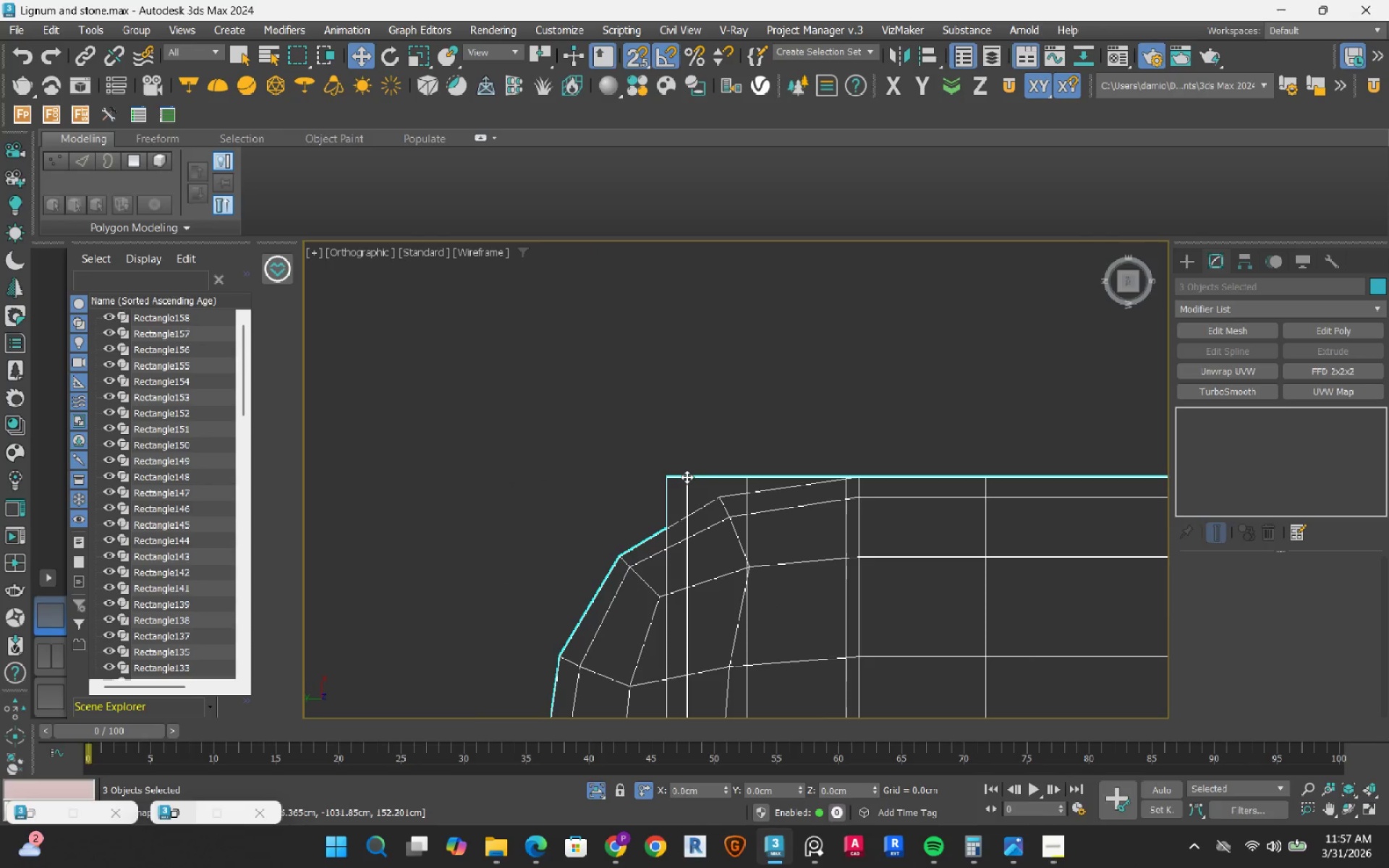 
key(Control+ControlLeft)
 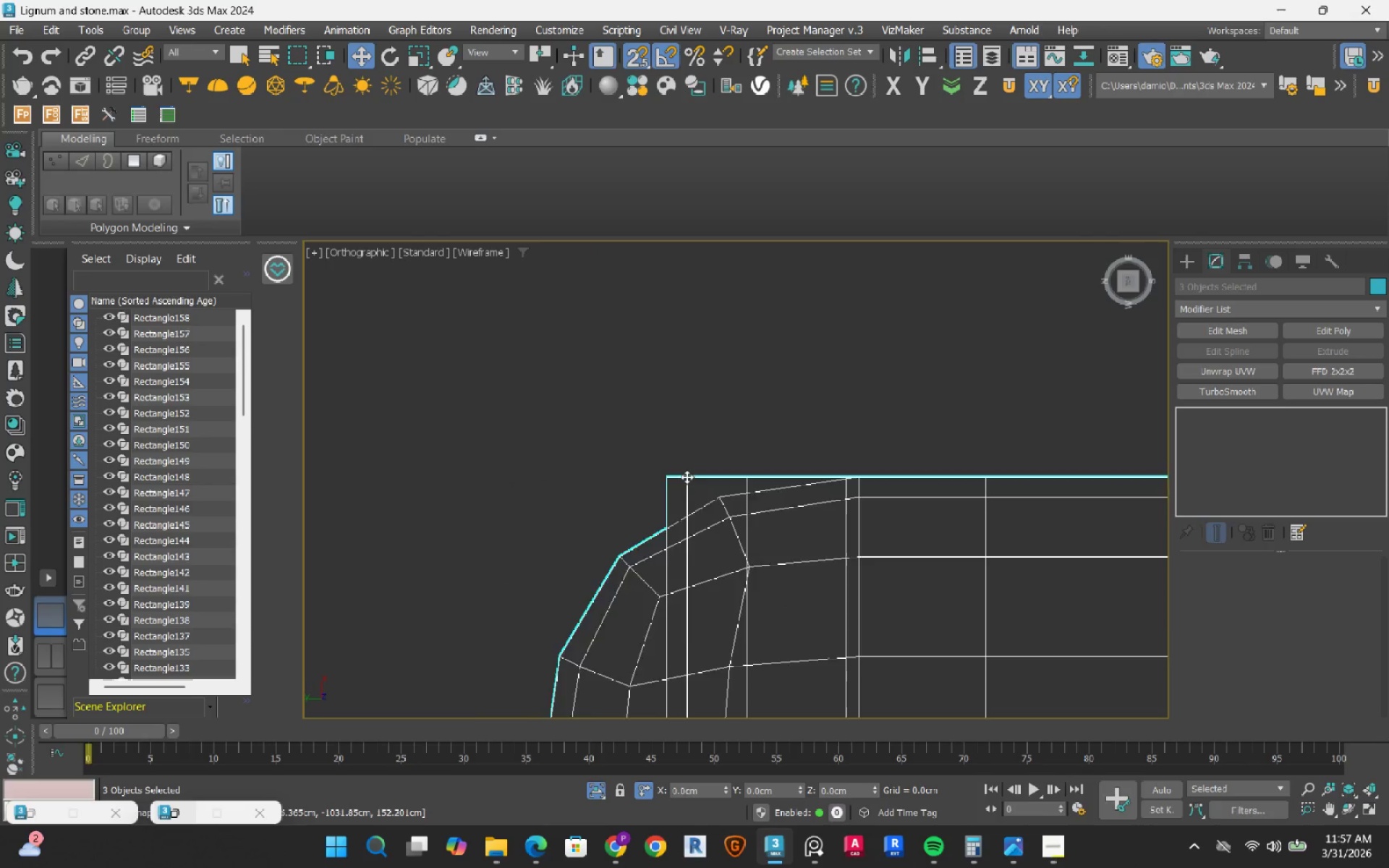 
key(Control+Z)
 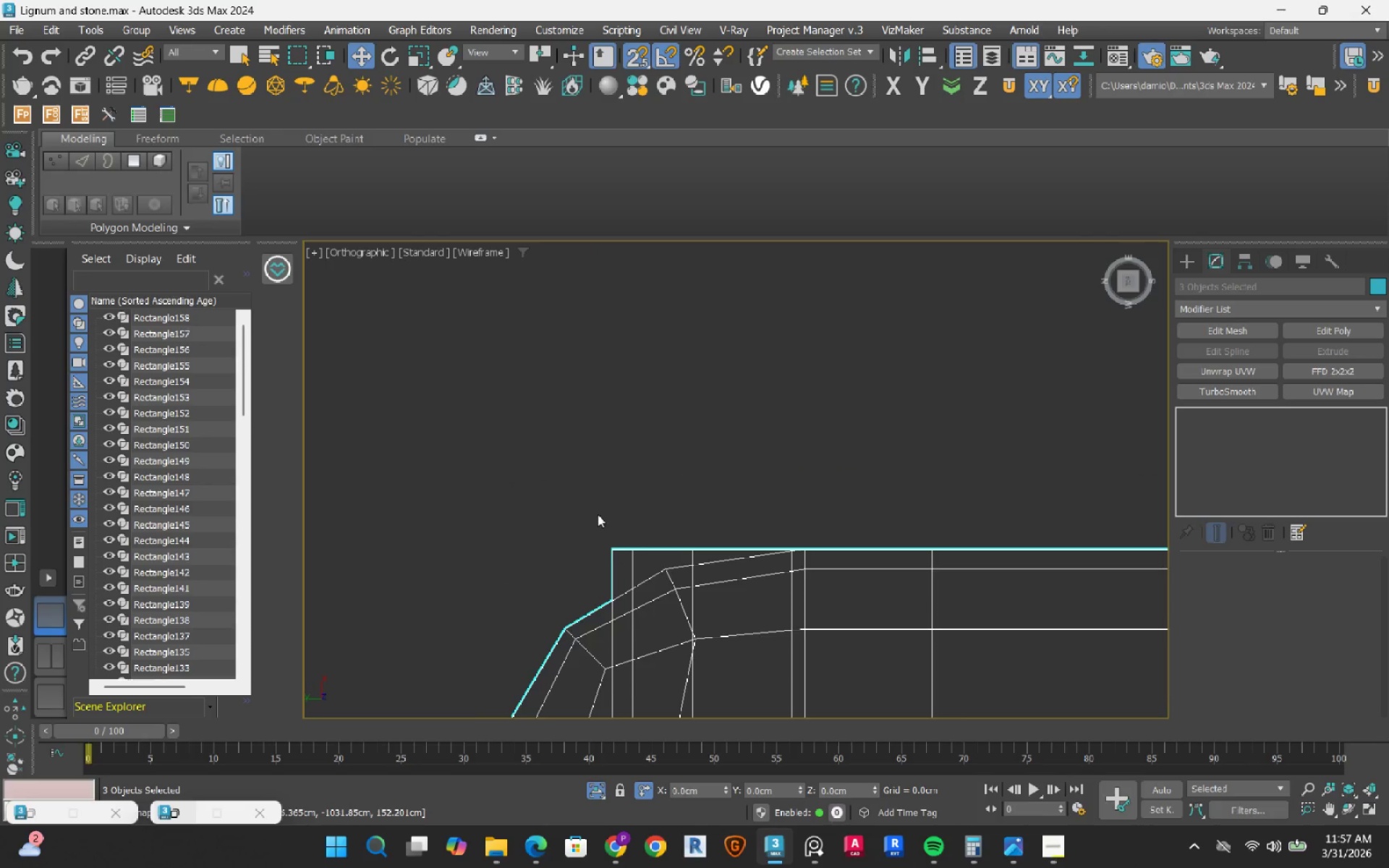 
scroll: coordinate [788, 581], scroll_direction: down, amount: 18.0
 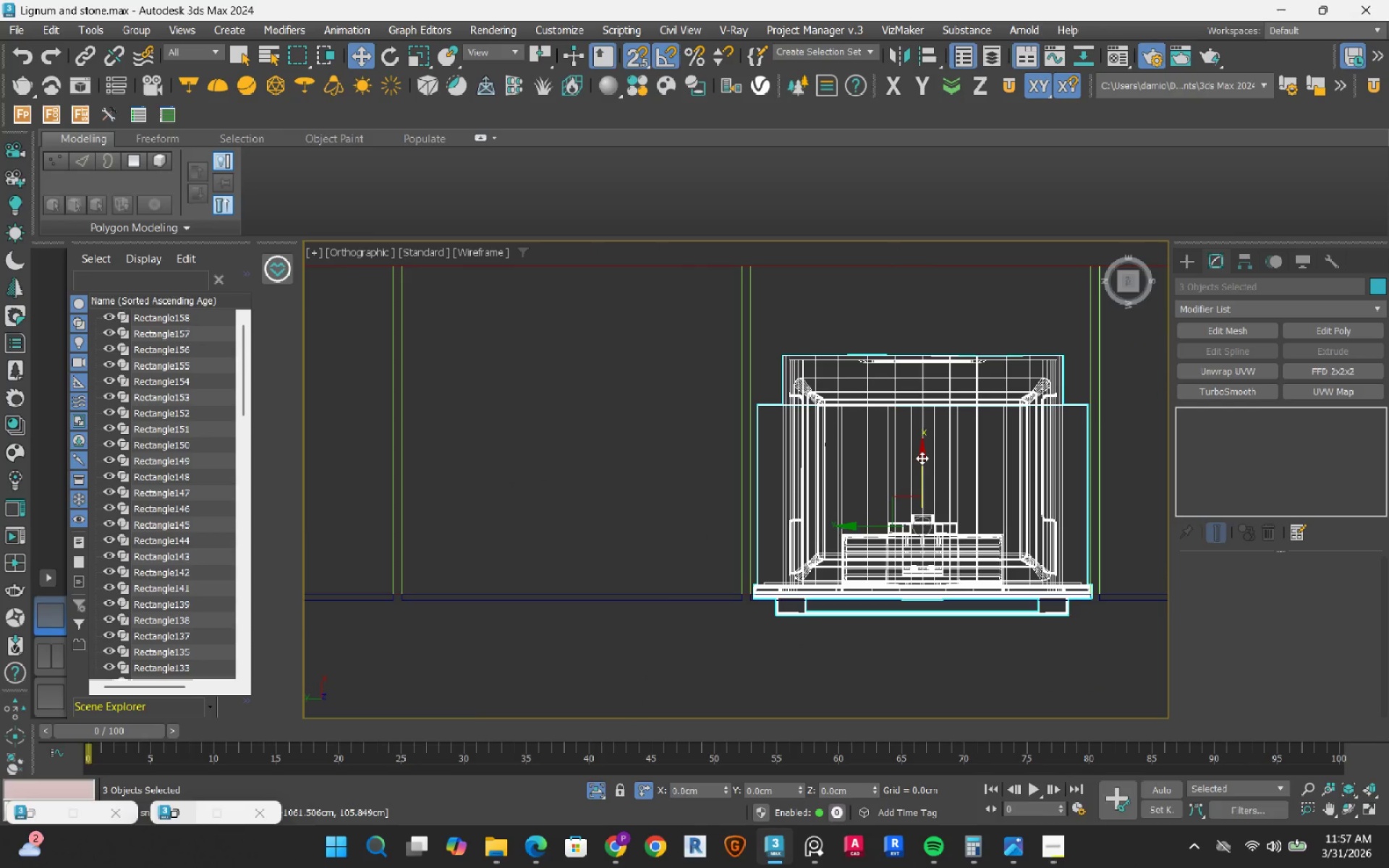 
left_click_drag(start_coordinate=[922, 458], to_coordinate=[916, 470])
 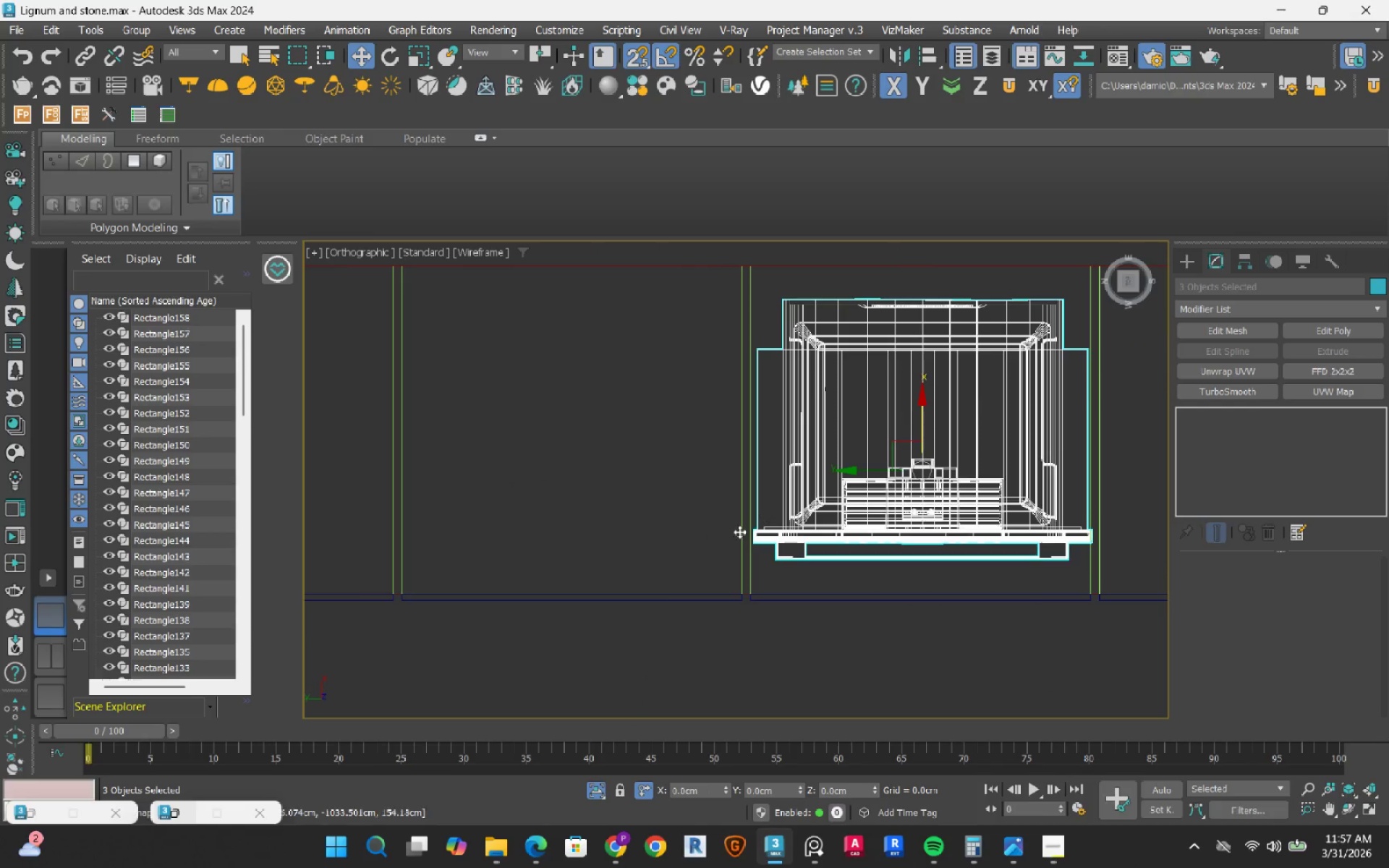 
scroll: coordinate [962, 500], scroll_direction: up, amount: 16.0
 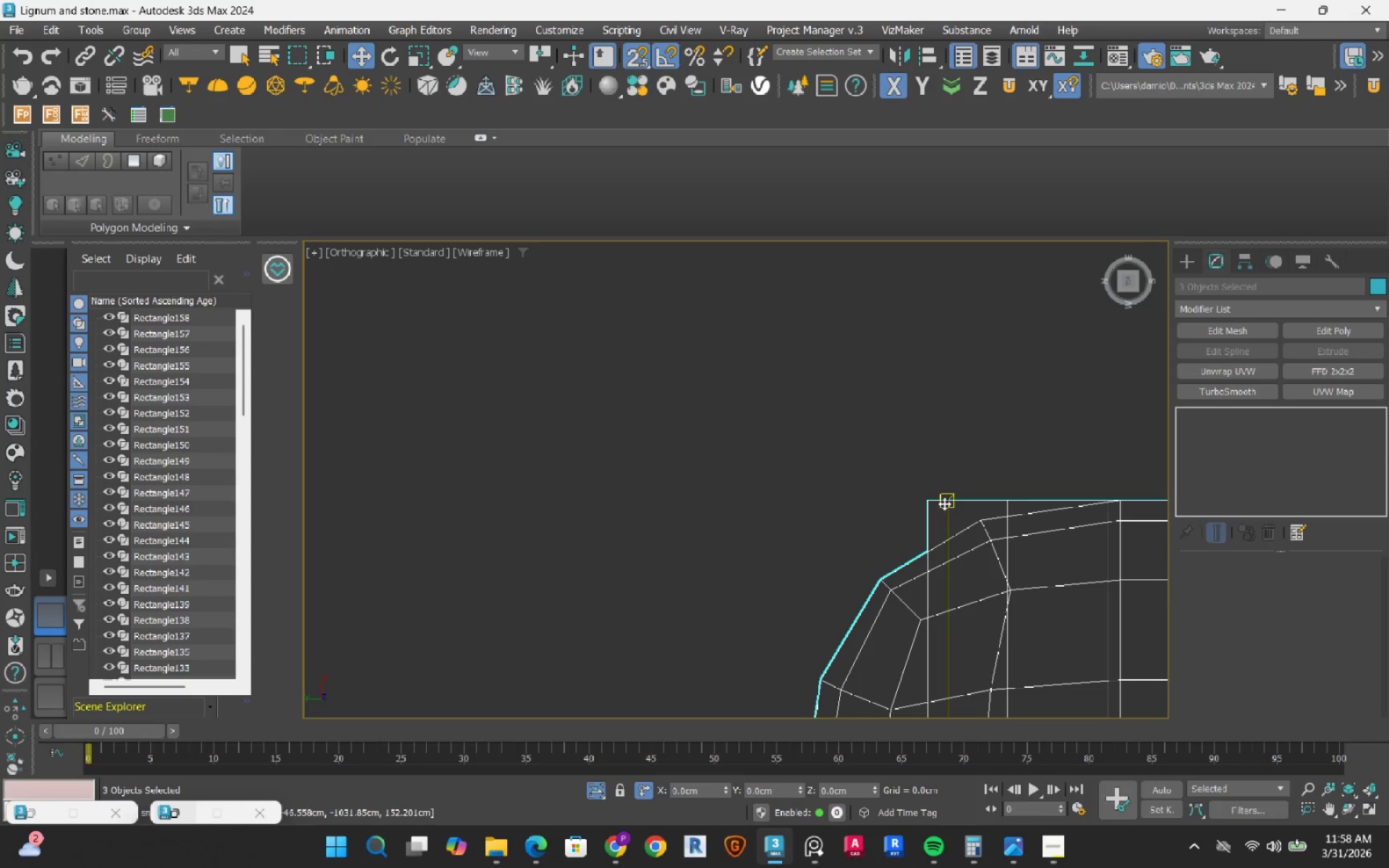 
left_click_drag(start_coordinate=[944, 503], to_coordinate=[828, 527])
 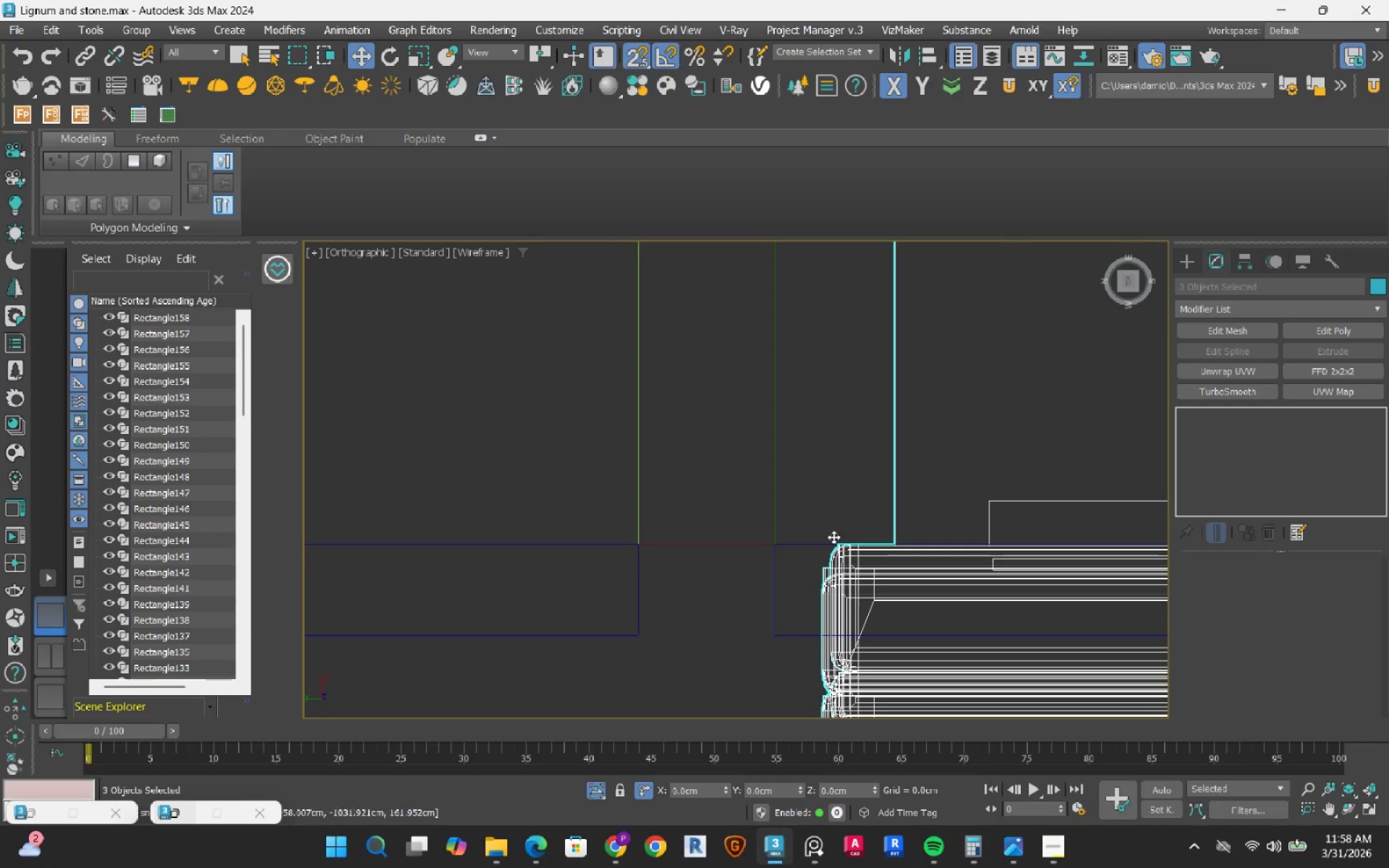 
scroll: coordinate [847, 436], scroll_direction: down, amount: 17.0
 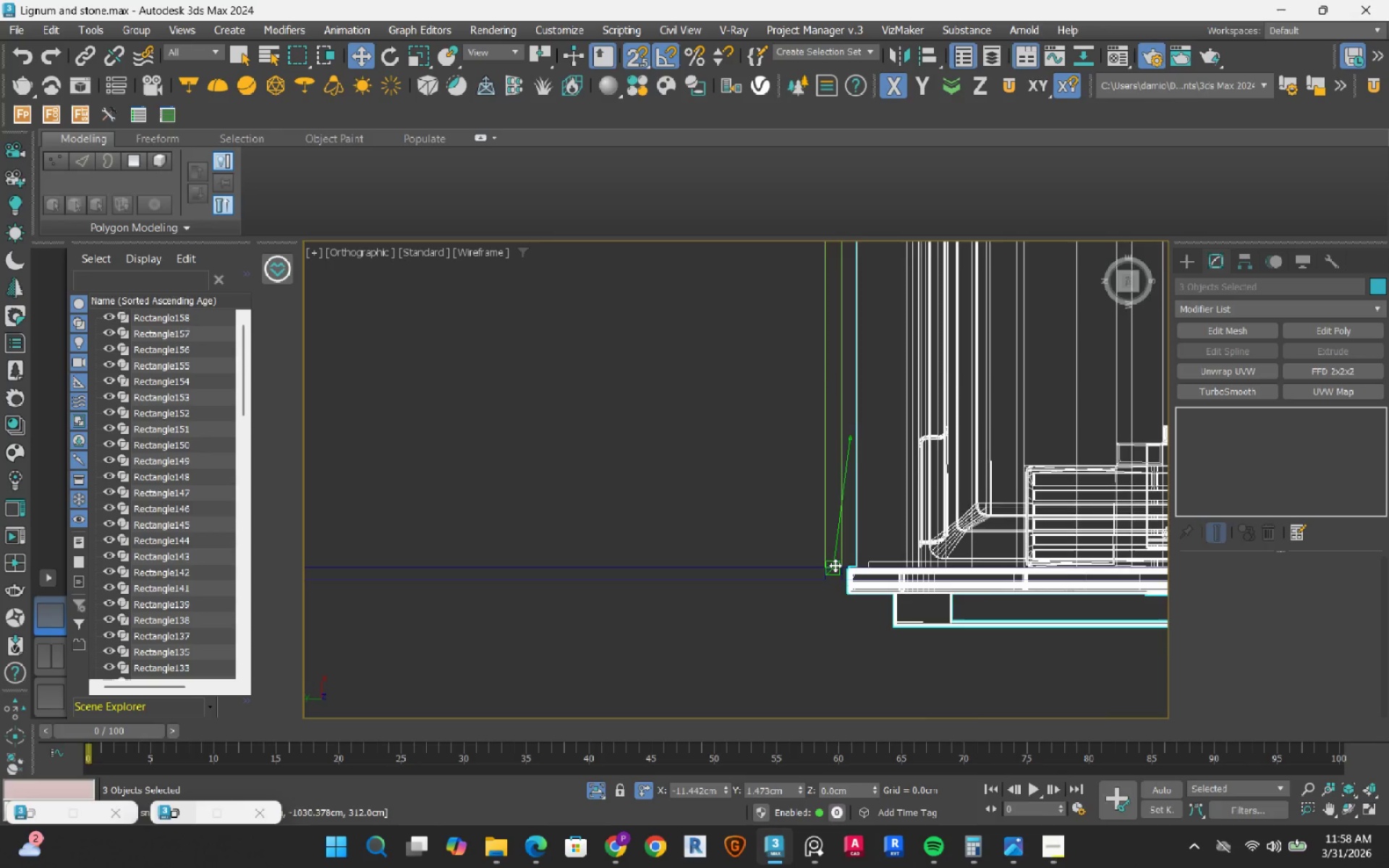 
scroll: coordinate [861, 600], scroll_direction: up, amount: 6.0
 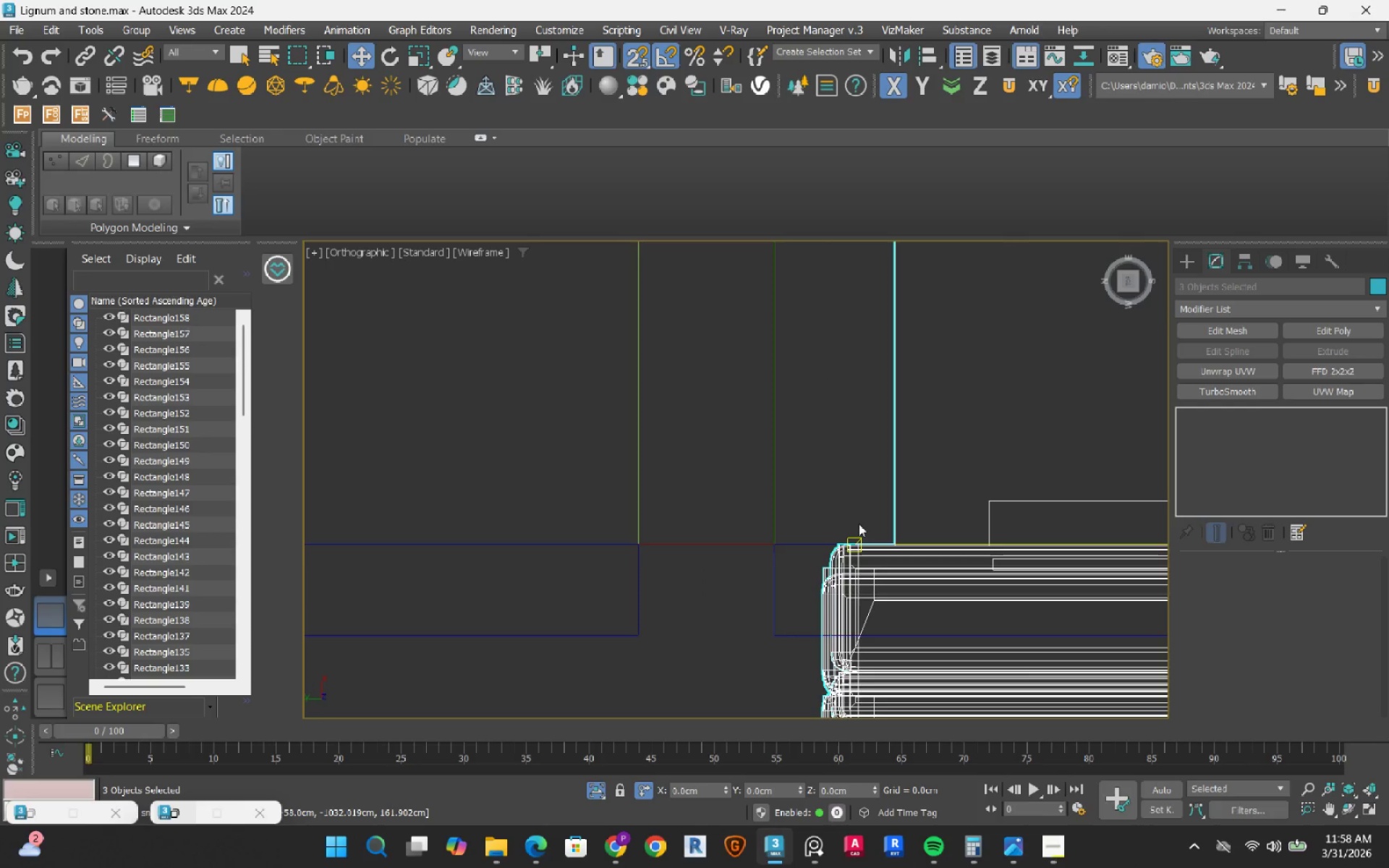 
hold_key(key=AltLeft, duration=0.9)
 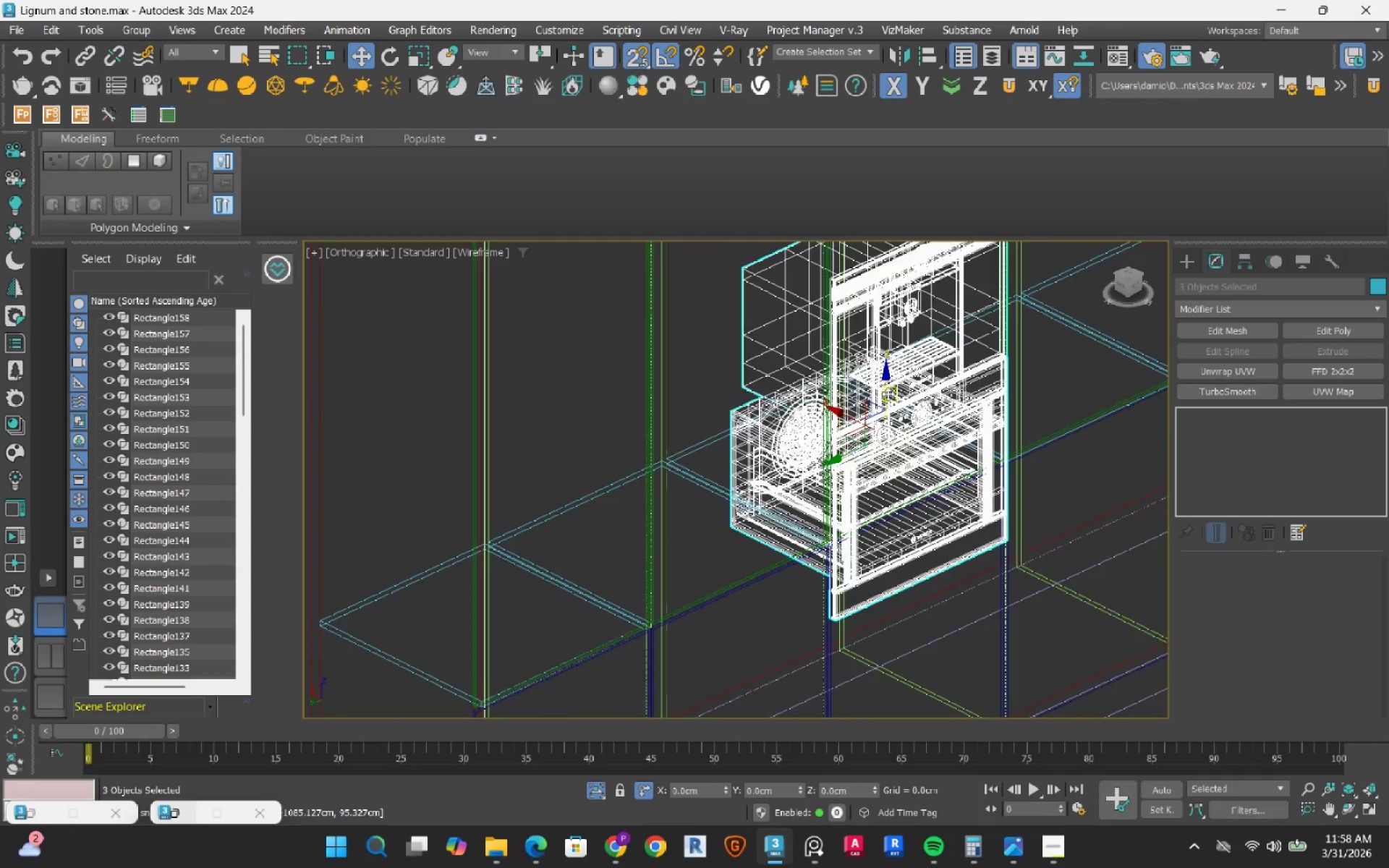 
scroll: coordinate [763, 475], scroll_direction: down, amount: 9.0
 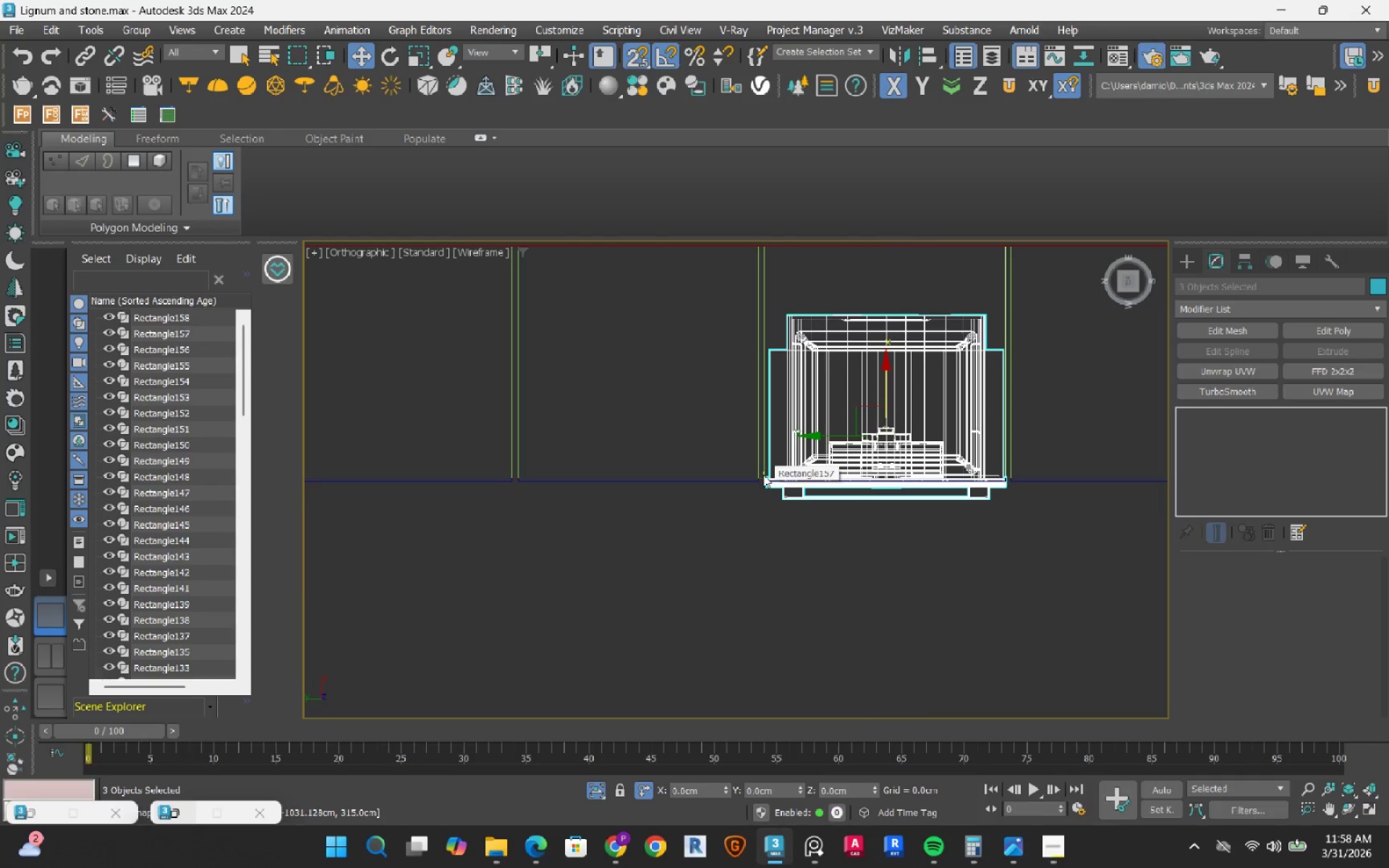 
hold_key(key=AltLeft, duration=1.53)
 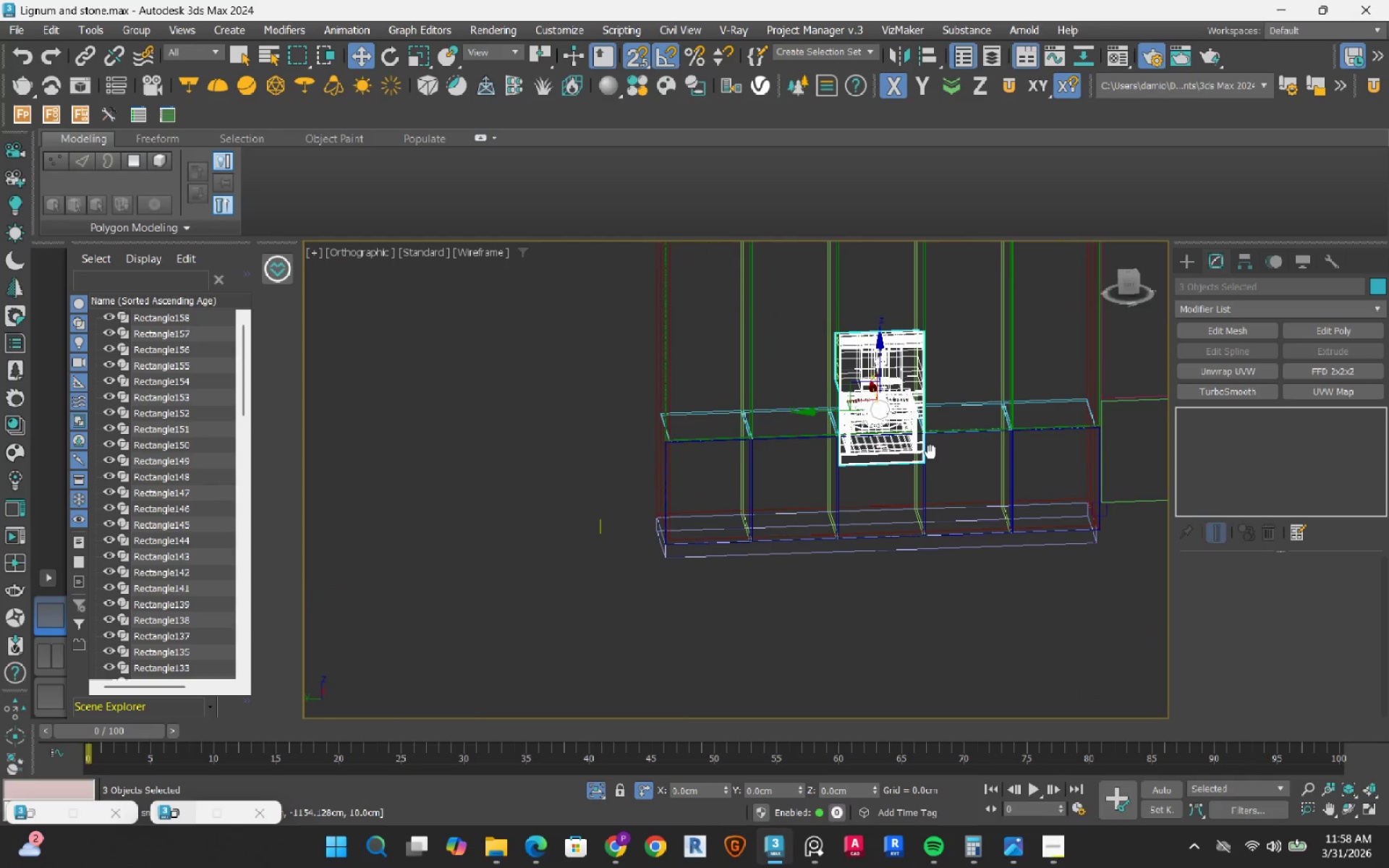 
scroll: coordinate [885, 395], scroll_direction: down, amount: 3.0
 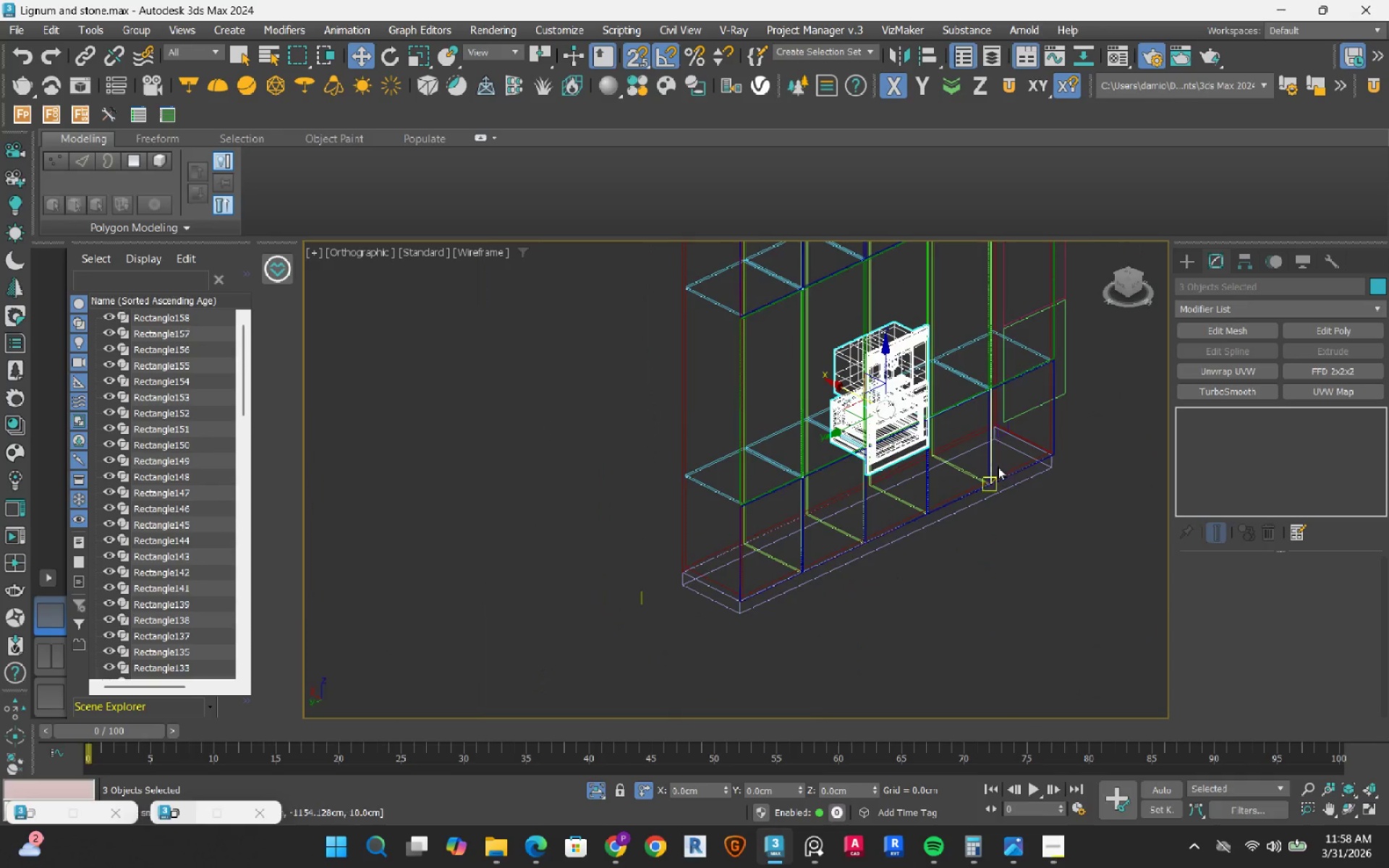 
hold_key(key=AltLeft, duration=0.77)
 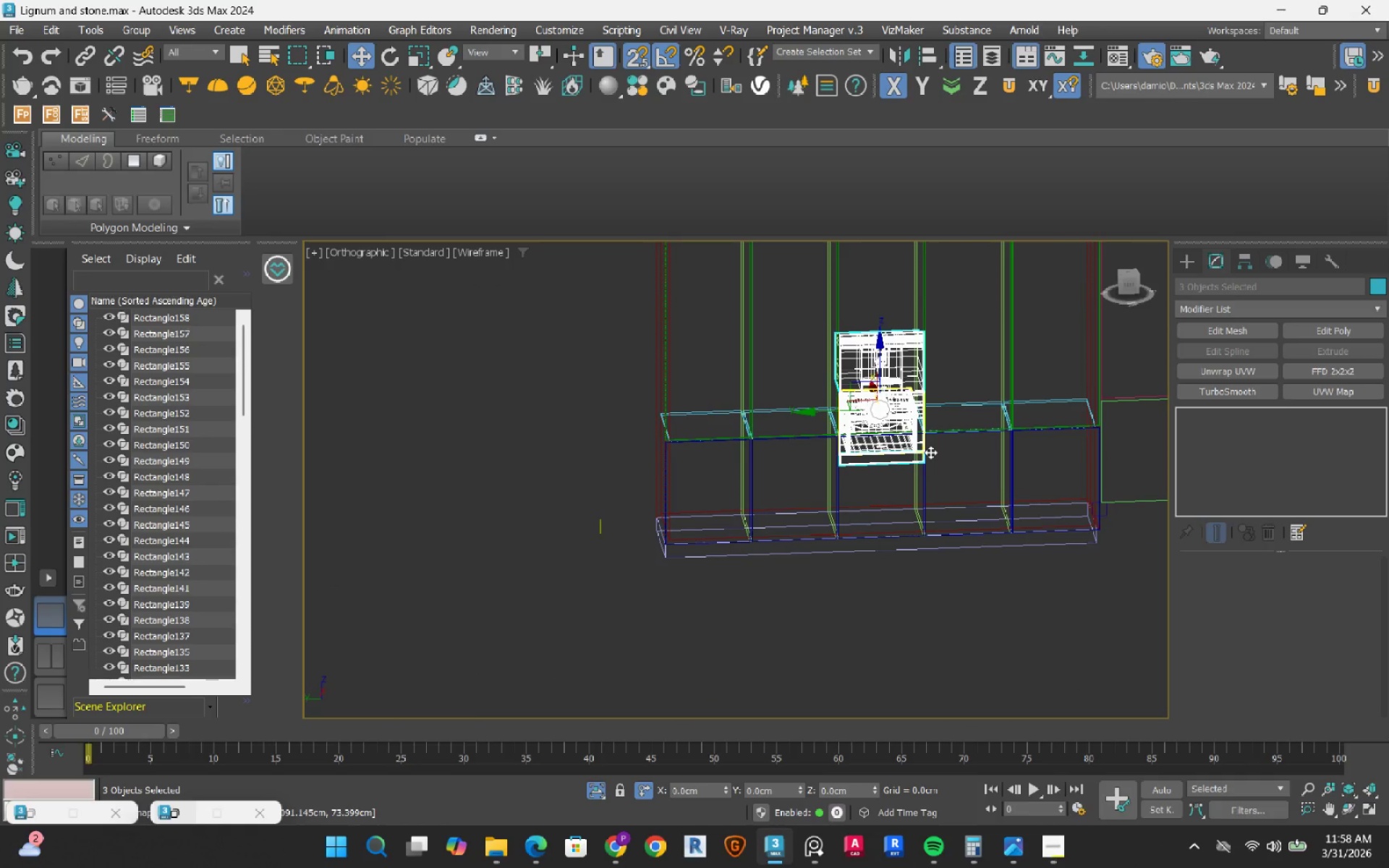 
key(Alt+F3)
 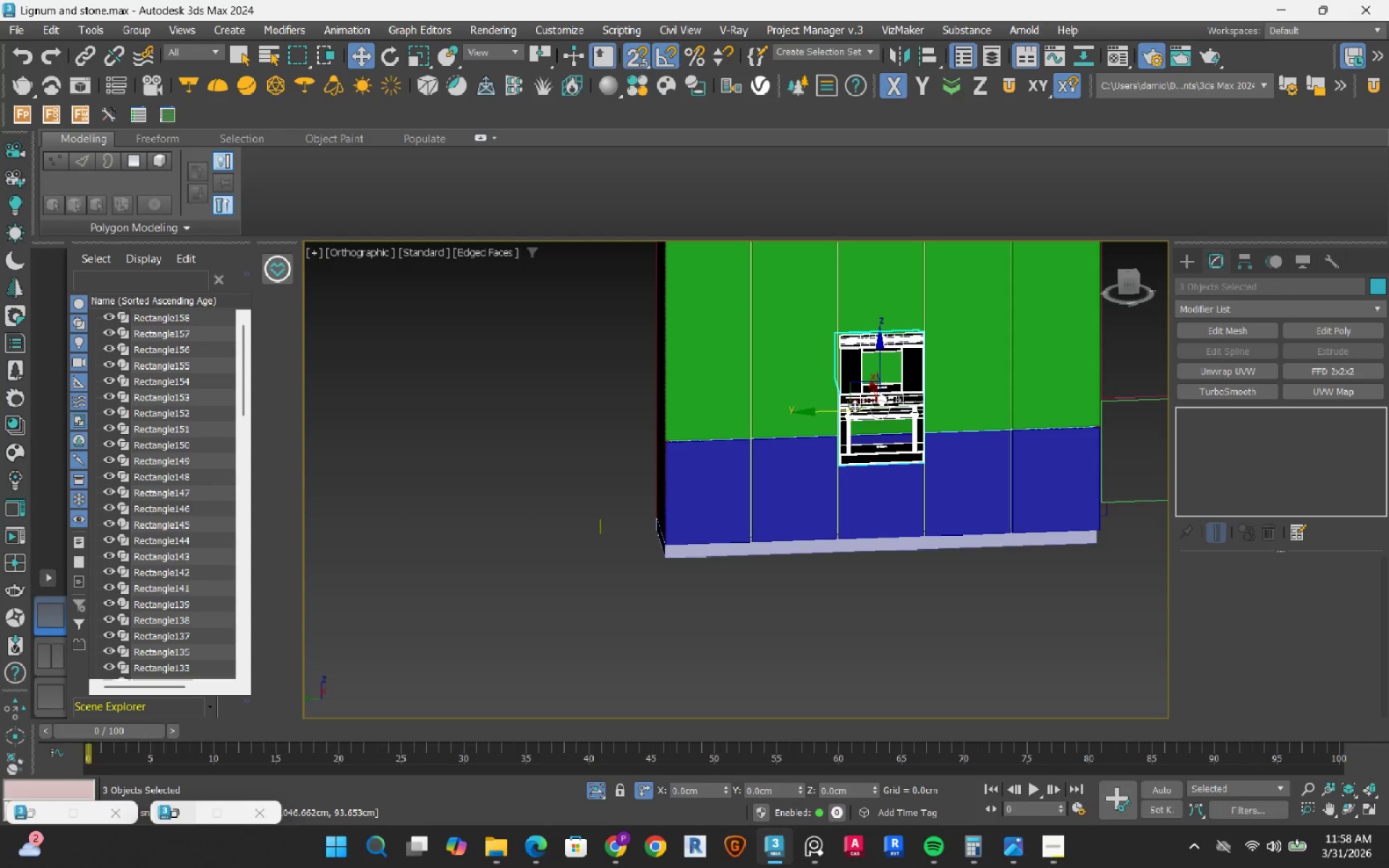 
hold_key(key=AltLeft, duration=1.51)
 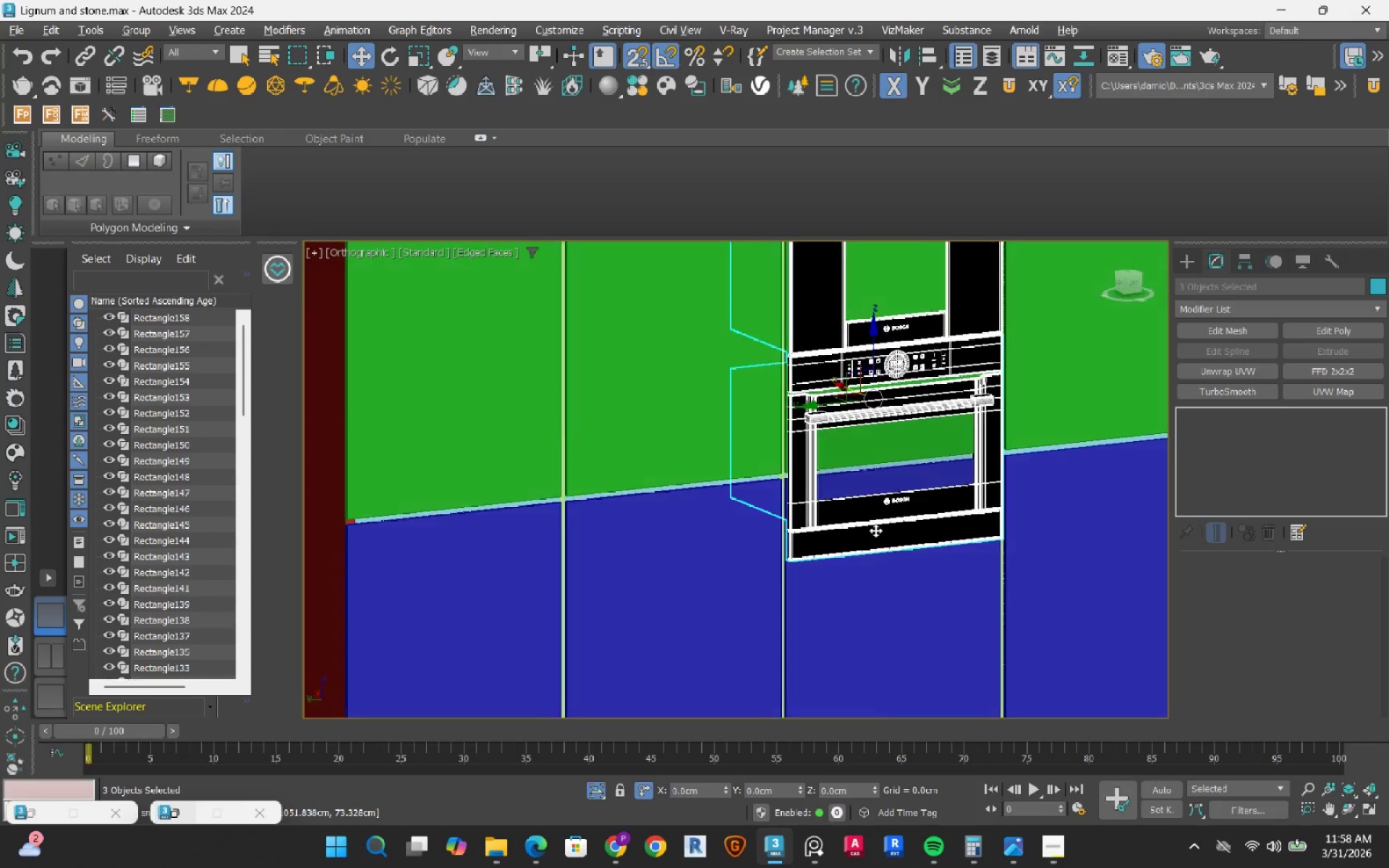 
scroll: coordinate [883, 417], scroll_direction: up, amount: 4.0
 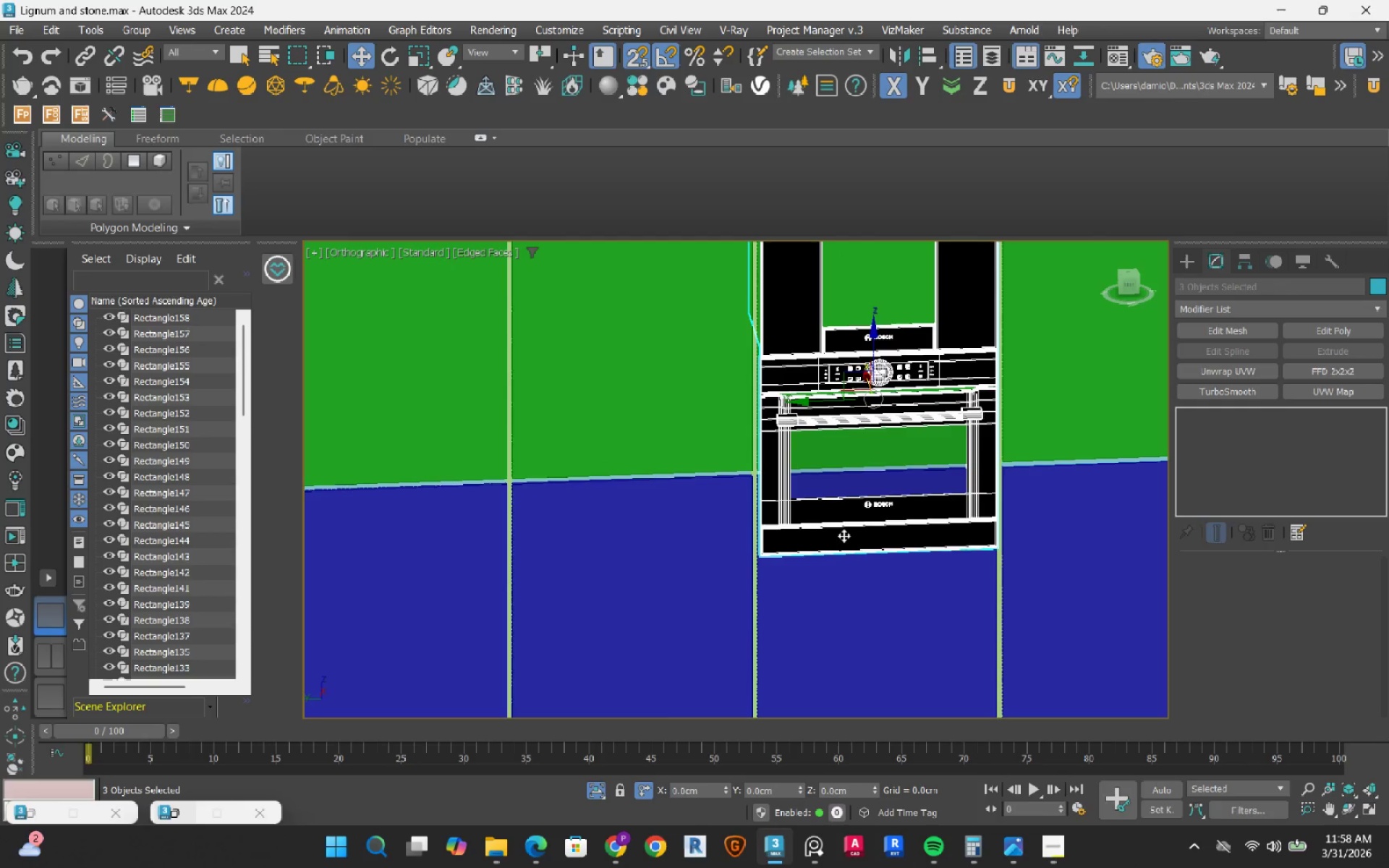 
hold_key(key=AltLeft, duration=1.5)
 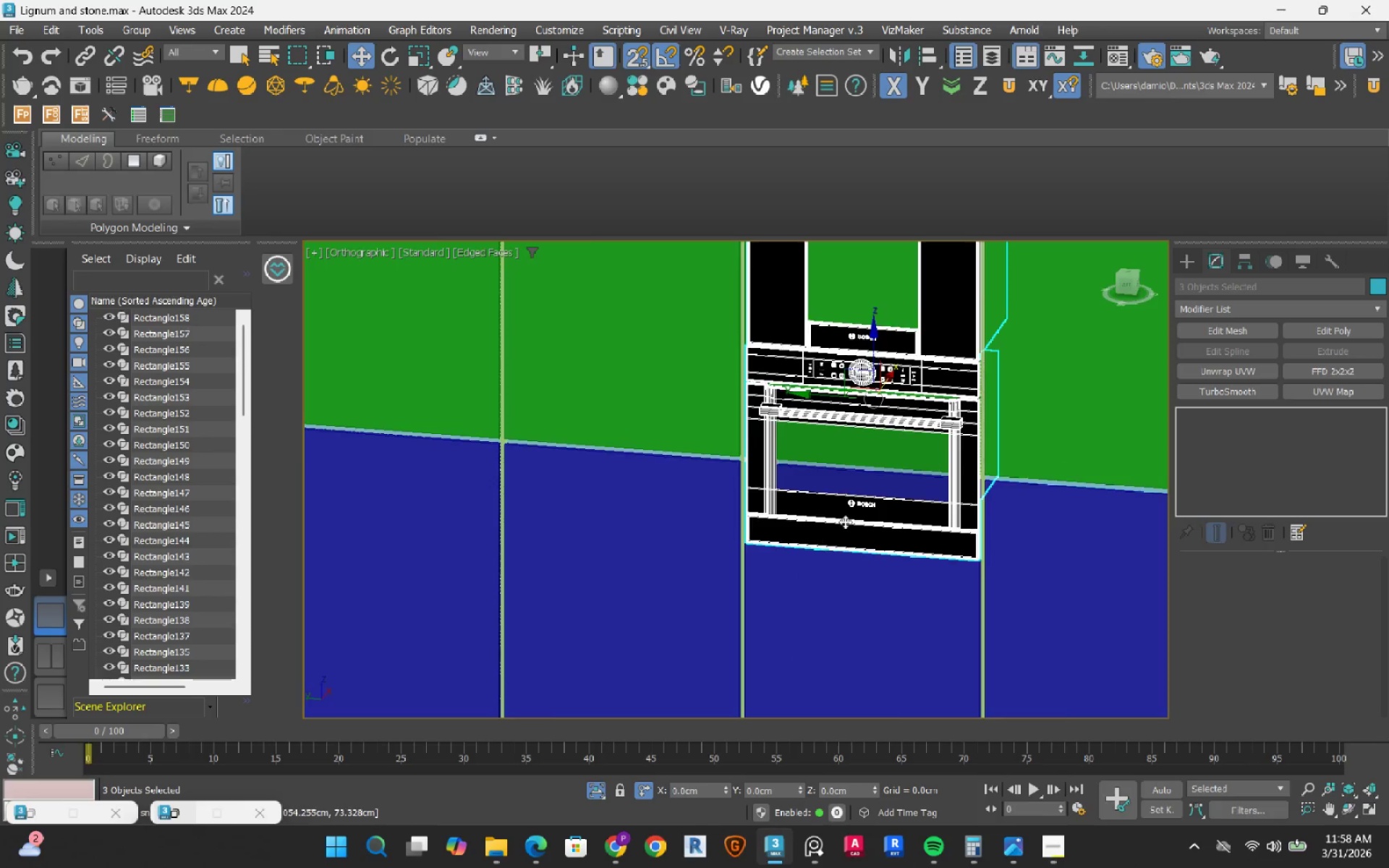 
scroll: coordinate [851, 519], scroll_direction: down, amount: 4.0
 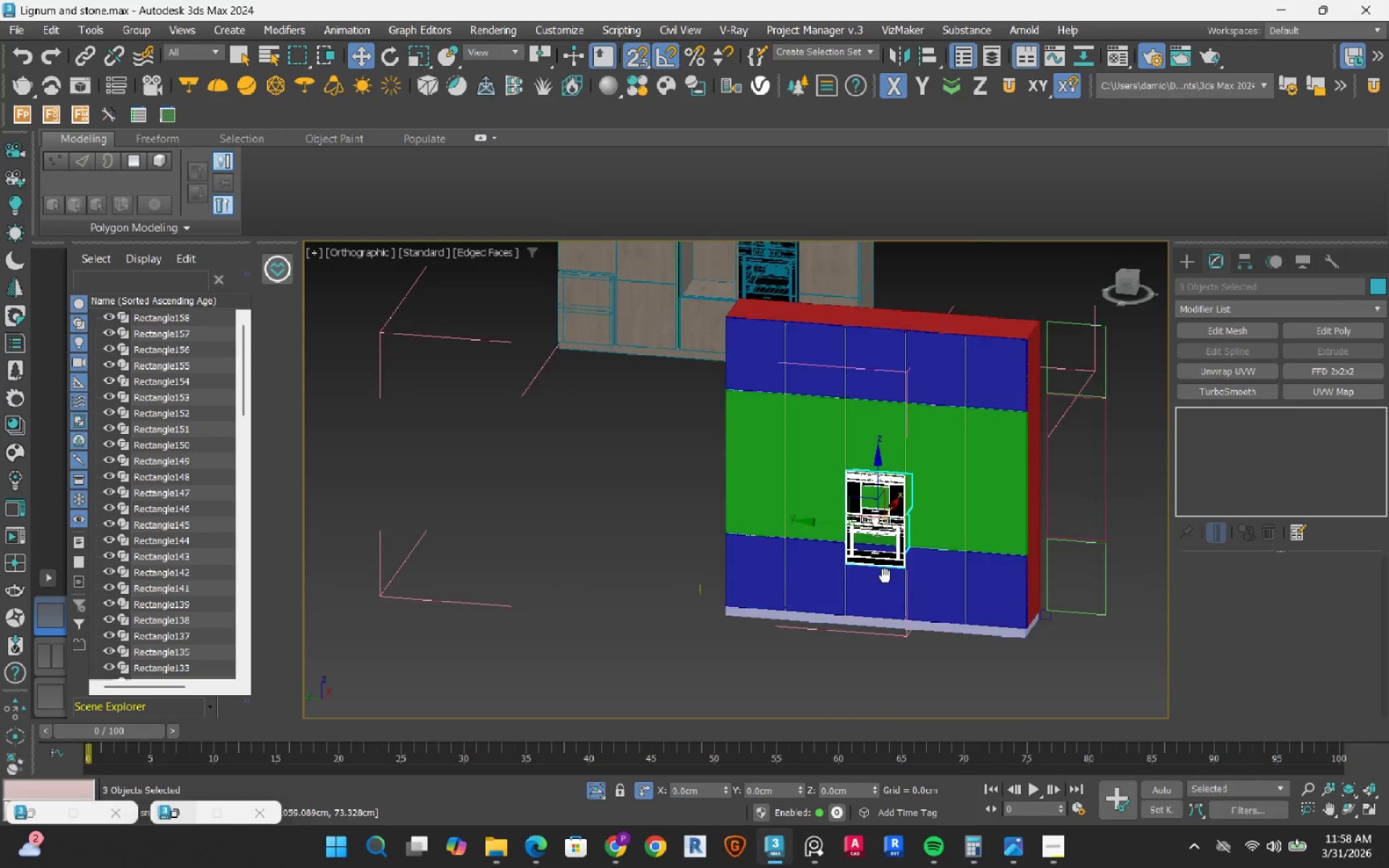 
hold_key(key=AltLeft, duration=1.0)
 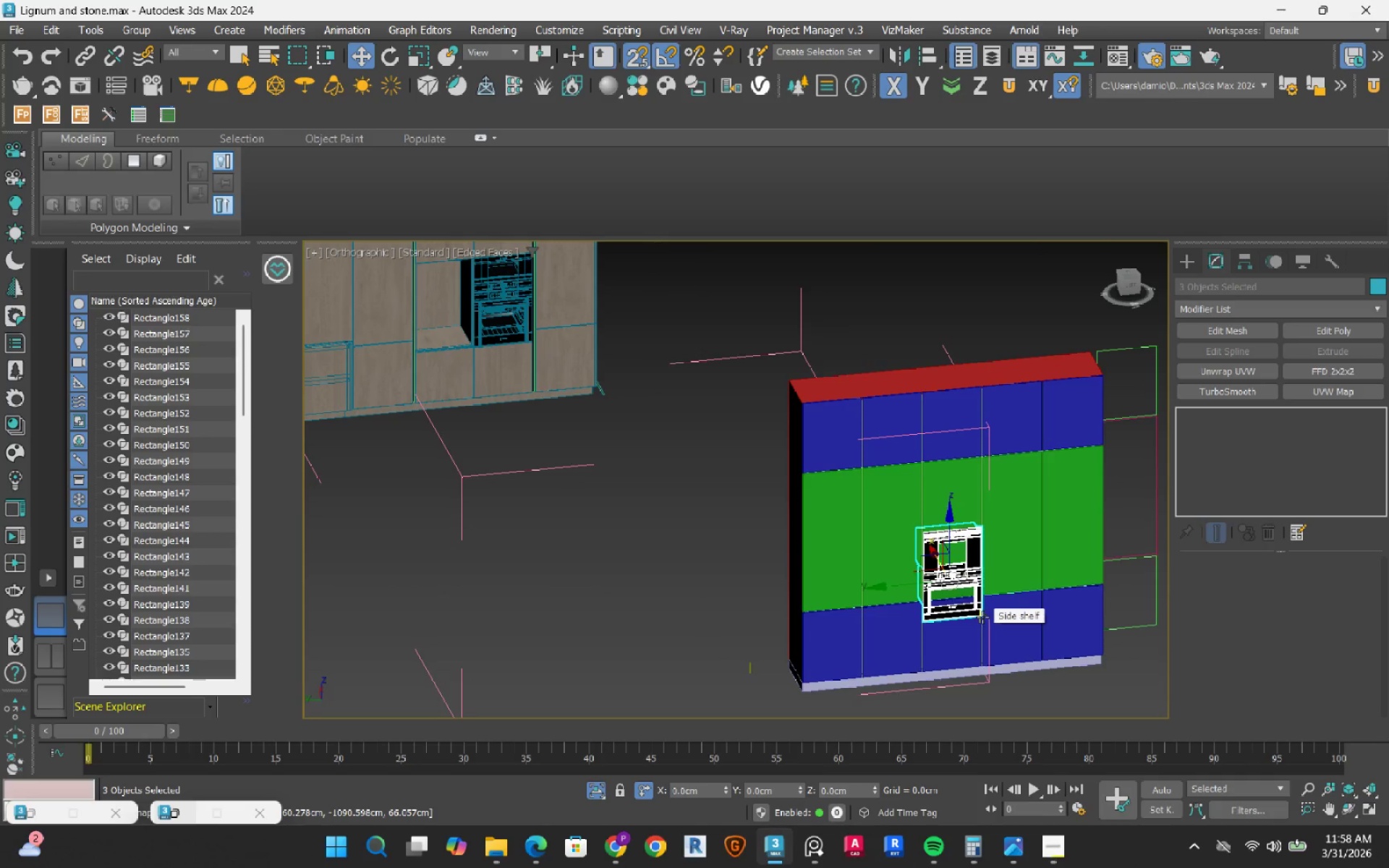 
scroll: coordinate [959, 612], scroll_direction: up, amount: 2.0
 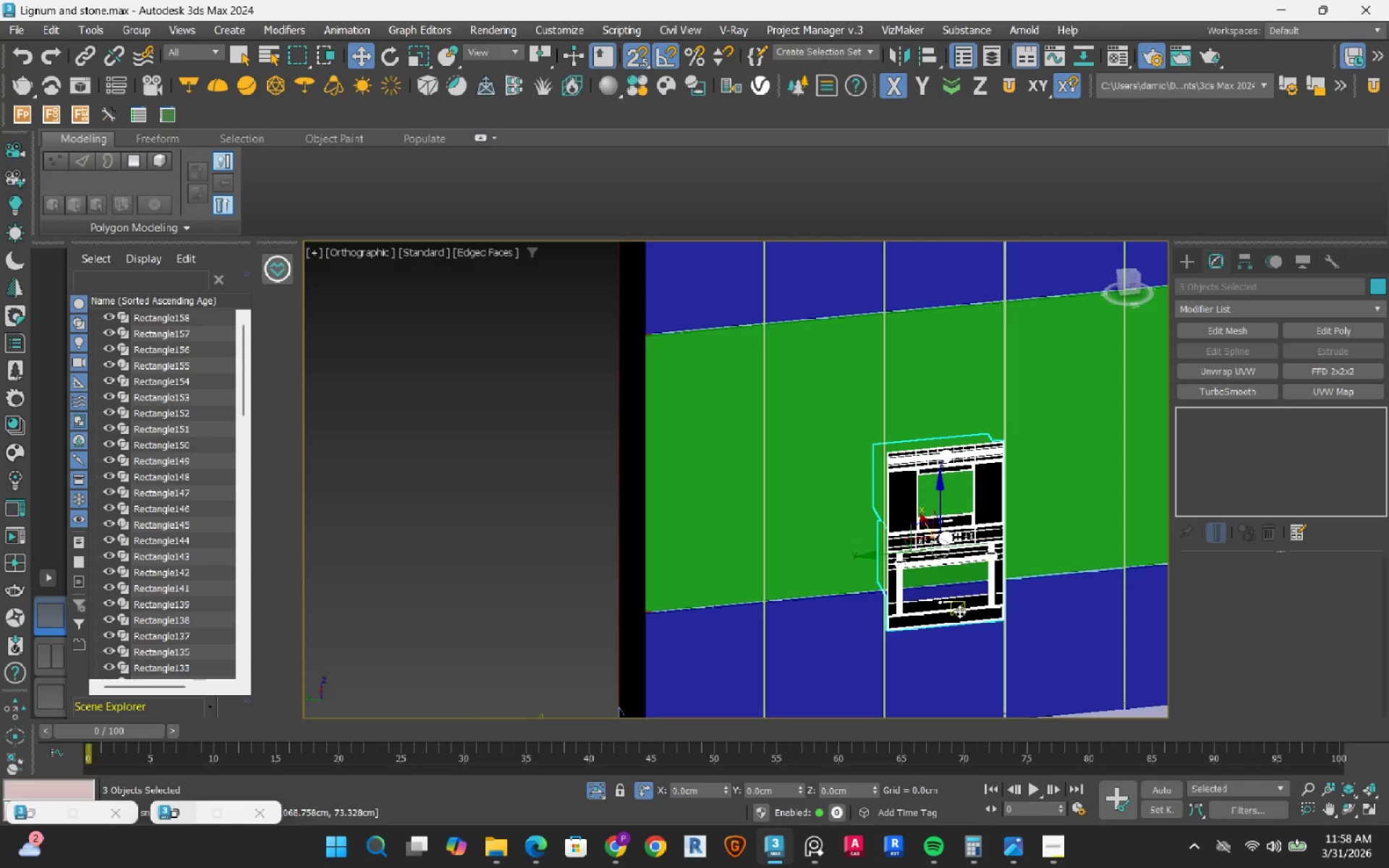 
scroll: coordinate [959, 611], scroll_direction: down, amount: 2.0
 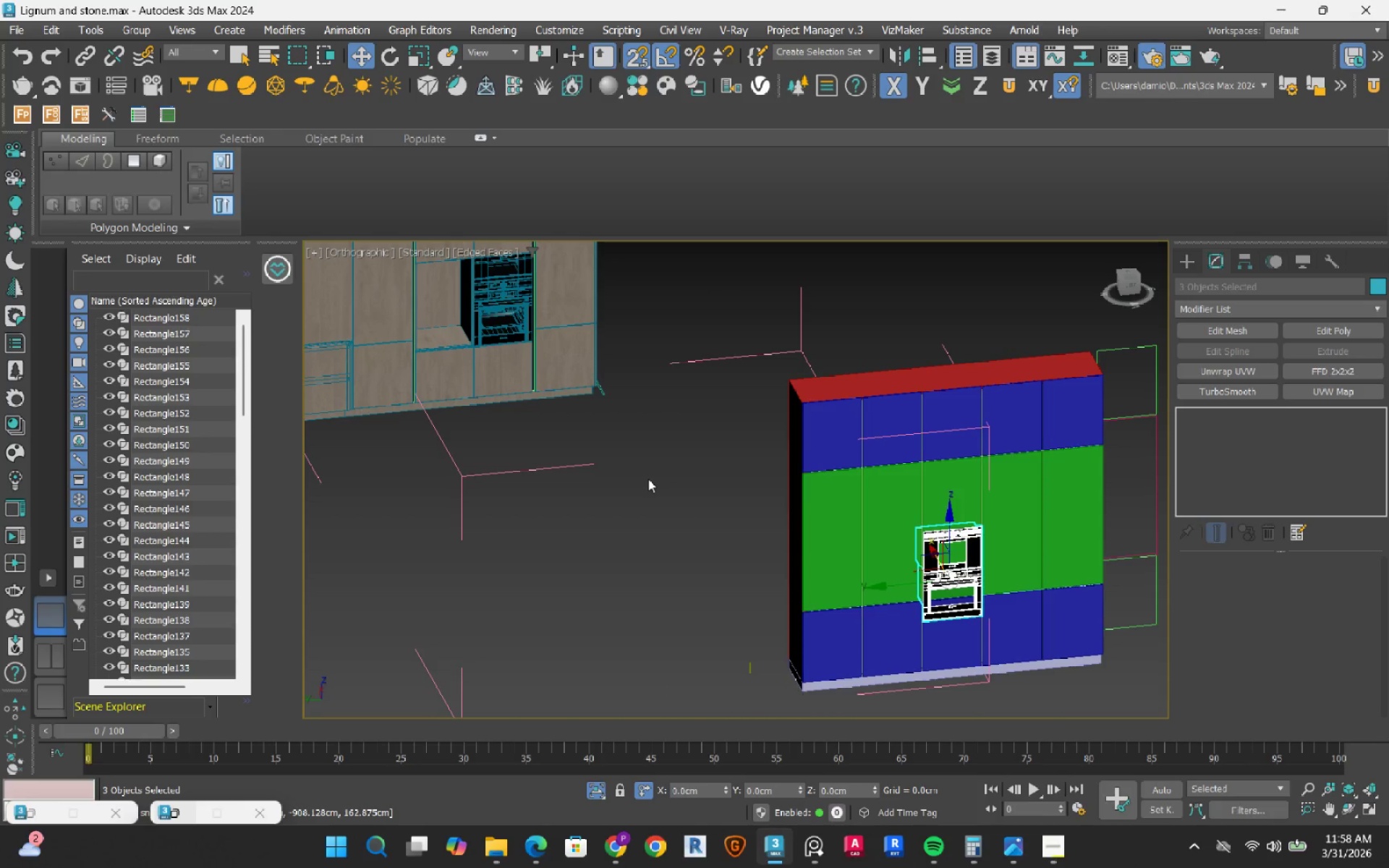 
scroll: coordinate [472, 326], scroll_direction: up, amount: 5.0
 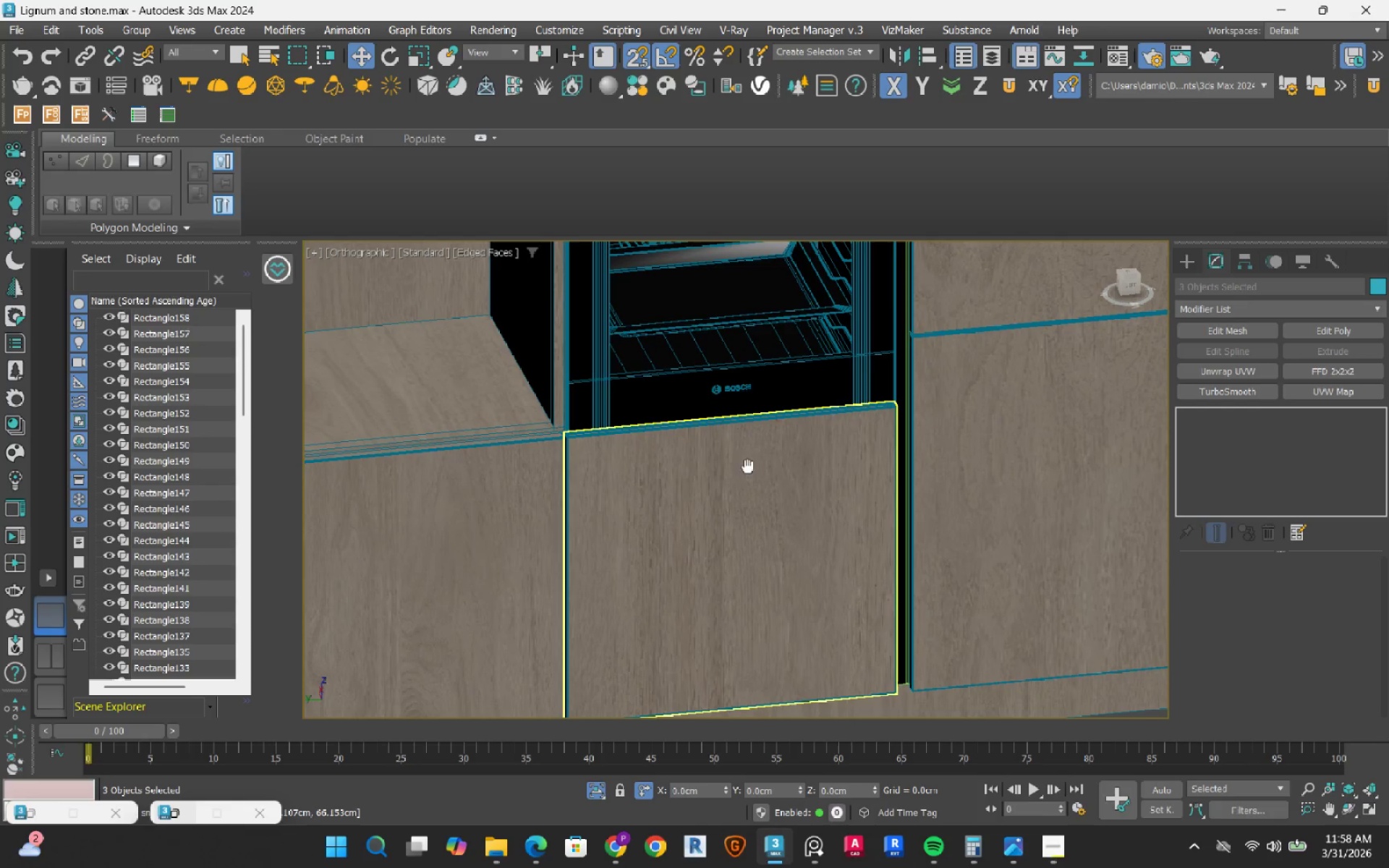 
scroll: coordinate [516, 485], scroll_direction: down, amount: 2.0
 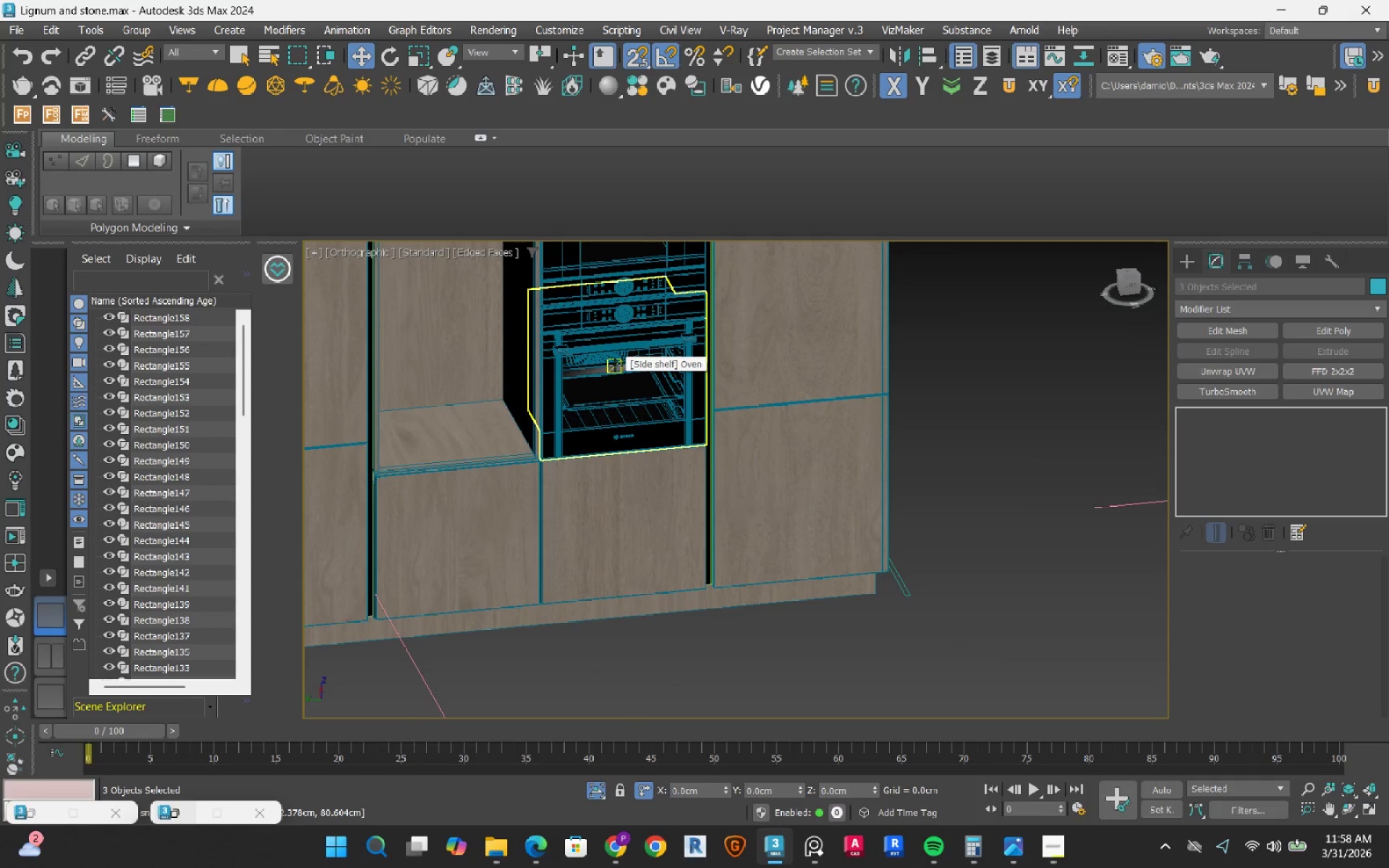 
left_click([615, 365])
 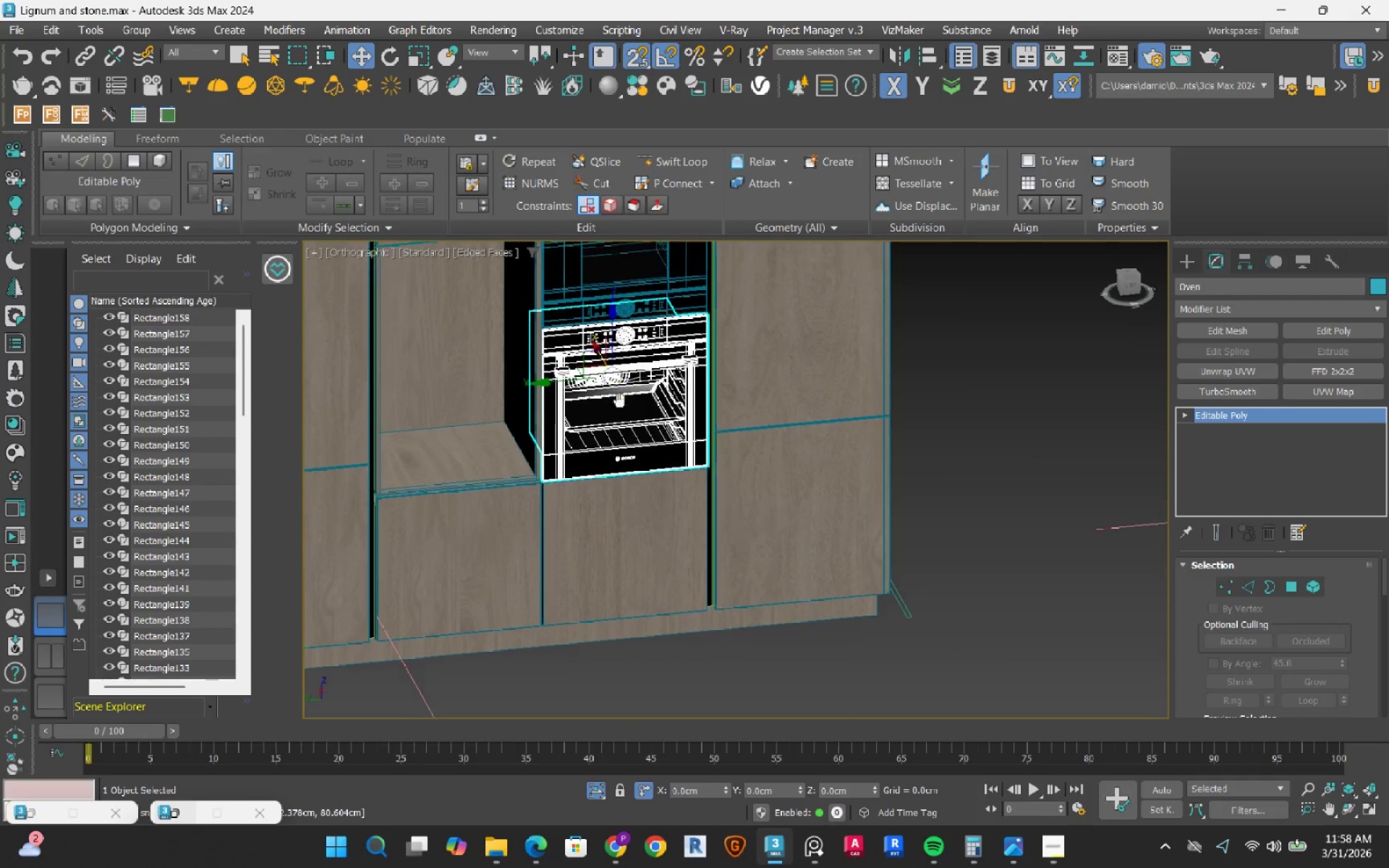 
scroll: coordinate [629, 461], scroll_direction: down, amount: 1.0
 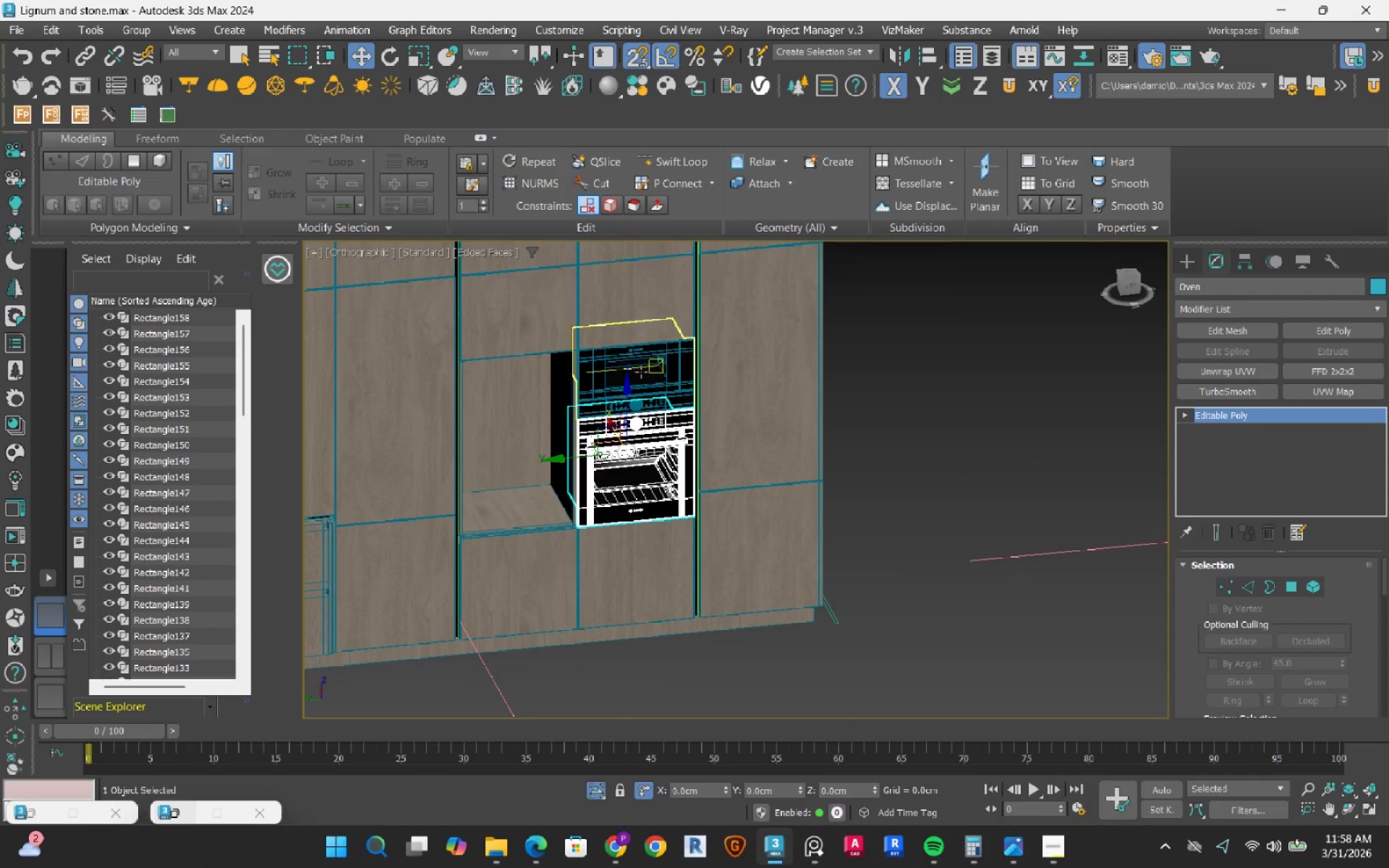 
hold_key(key=ControlLeft, duration=0.45)
left_click([641, 373])
 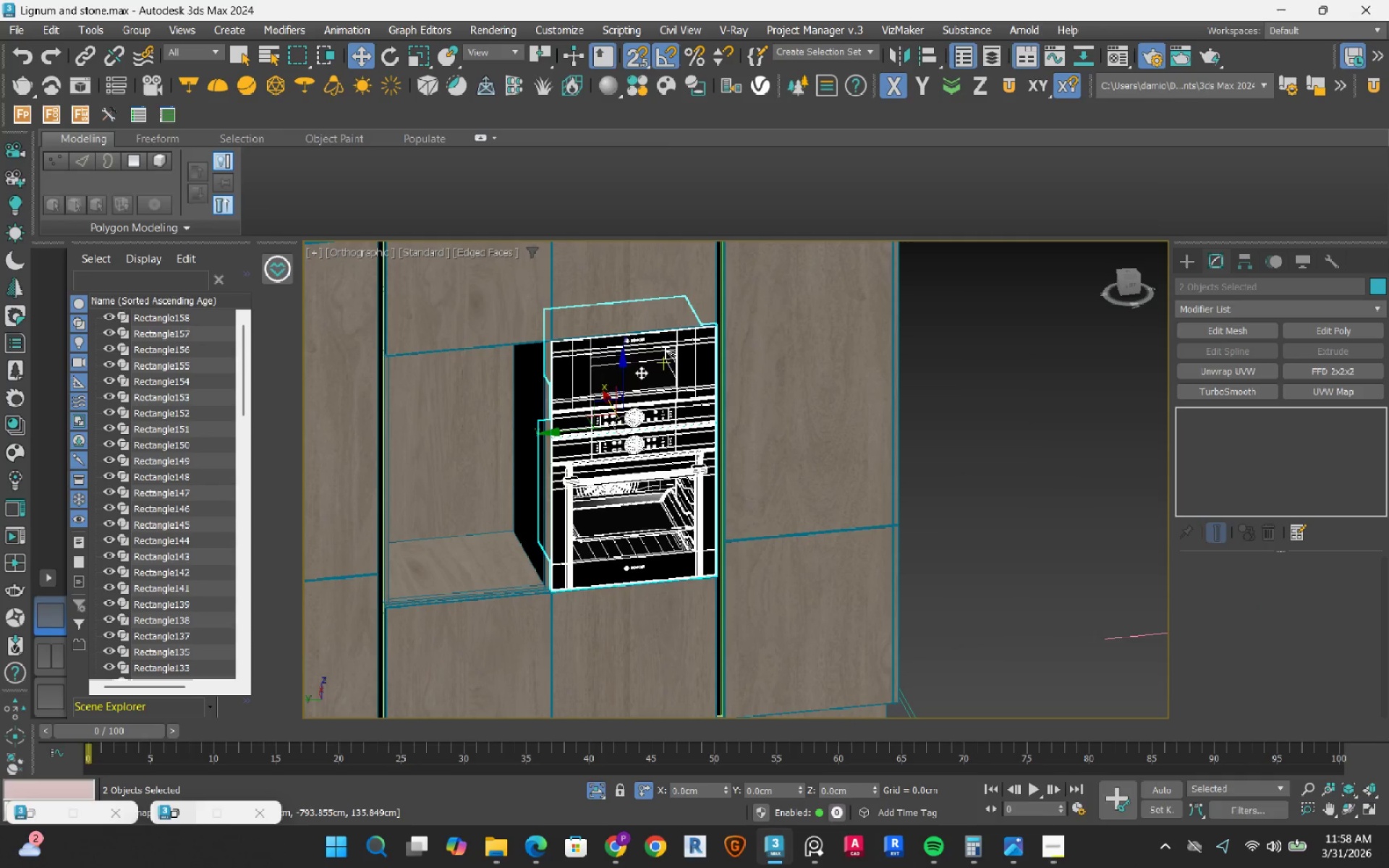 
scroll: coordinate [641, 373], scroll_direction: up, amount: 1.0
 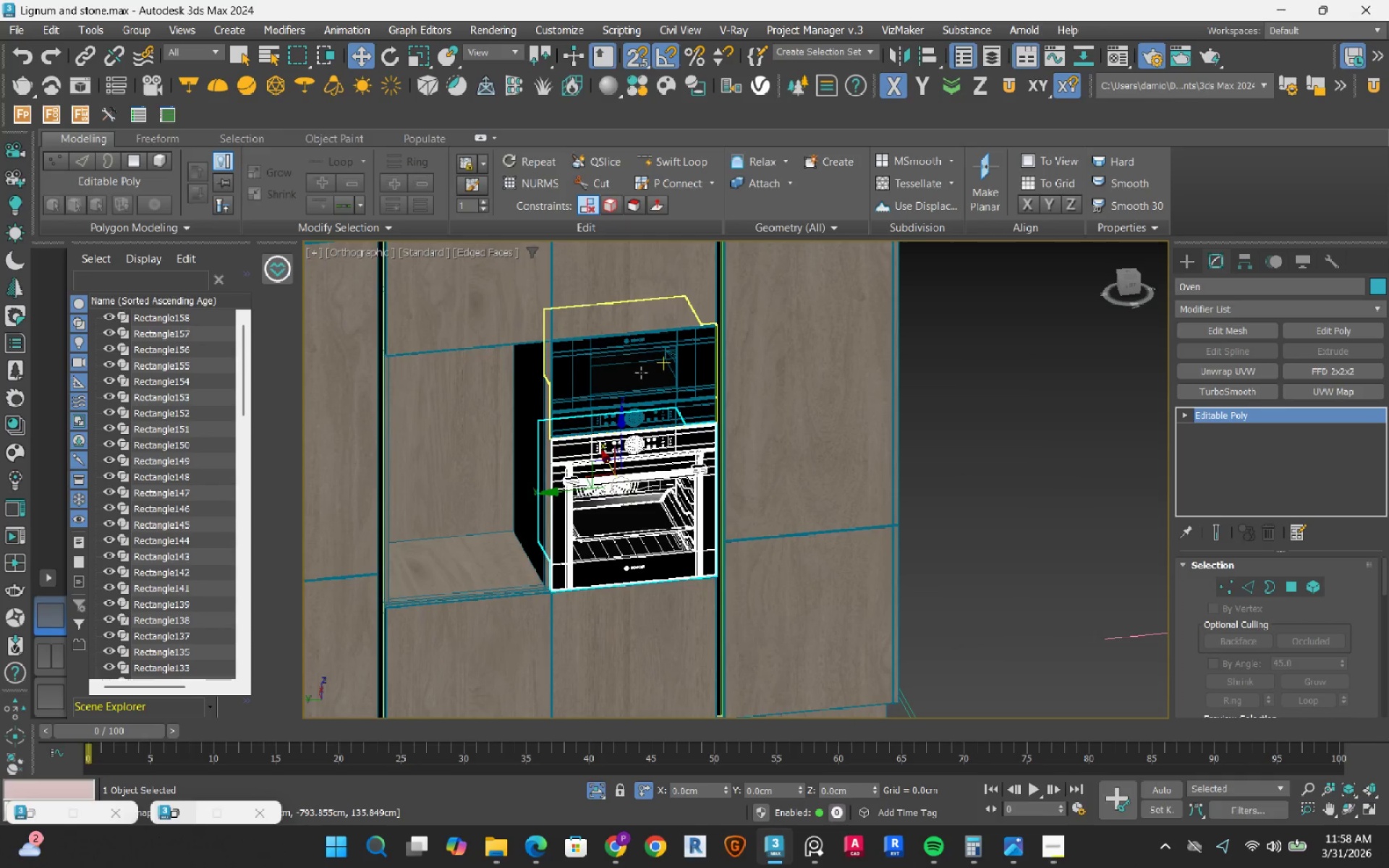 
key(S)
 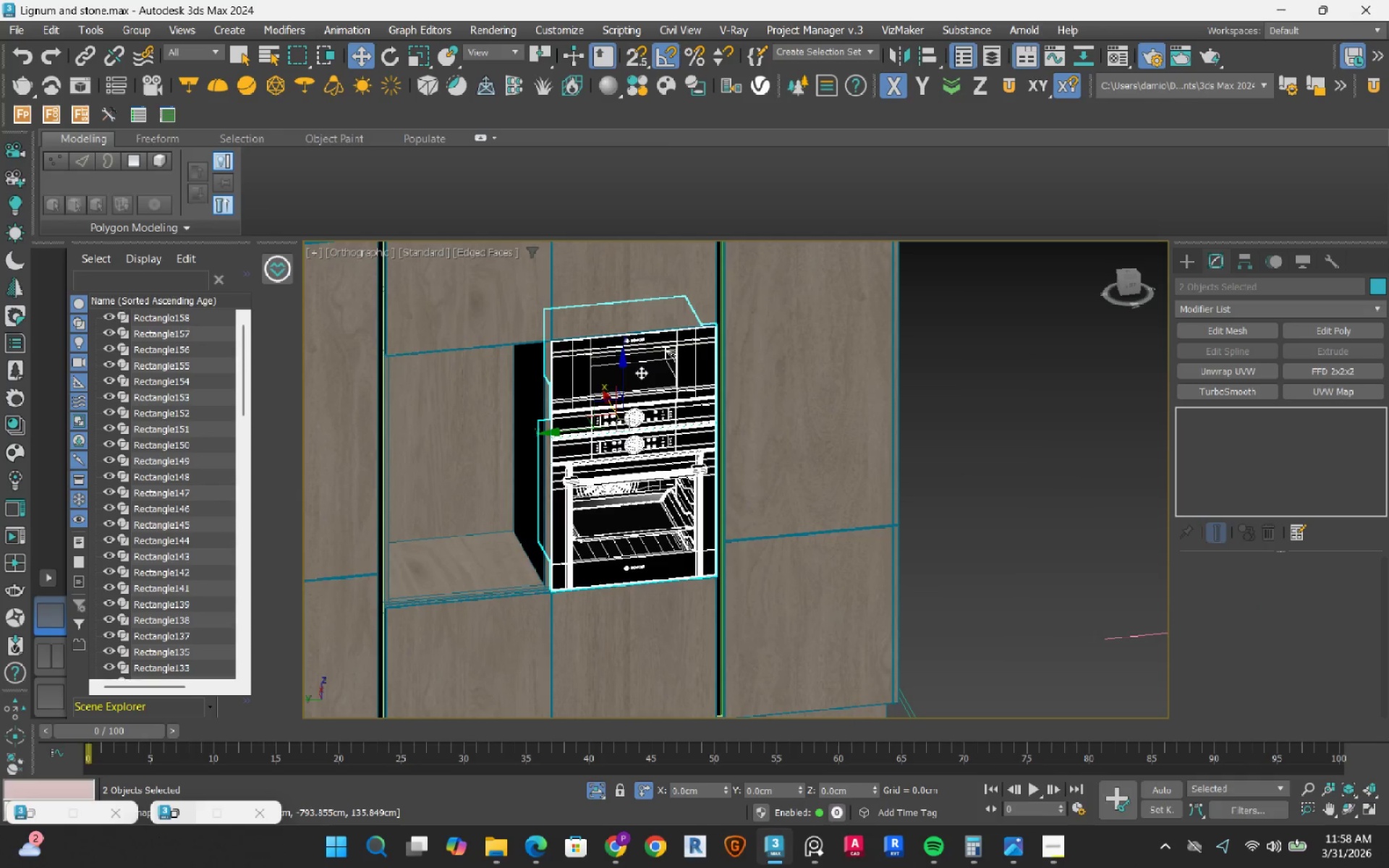 
hold_key(key=AltLeft, duration=0.66)
 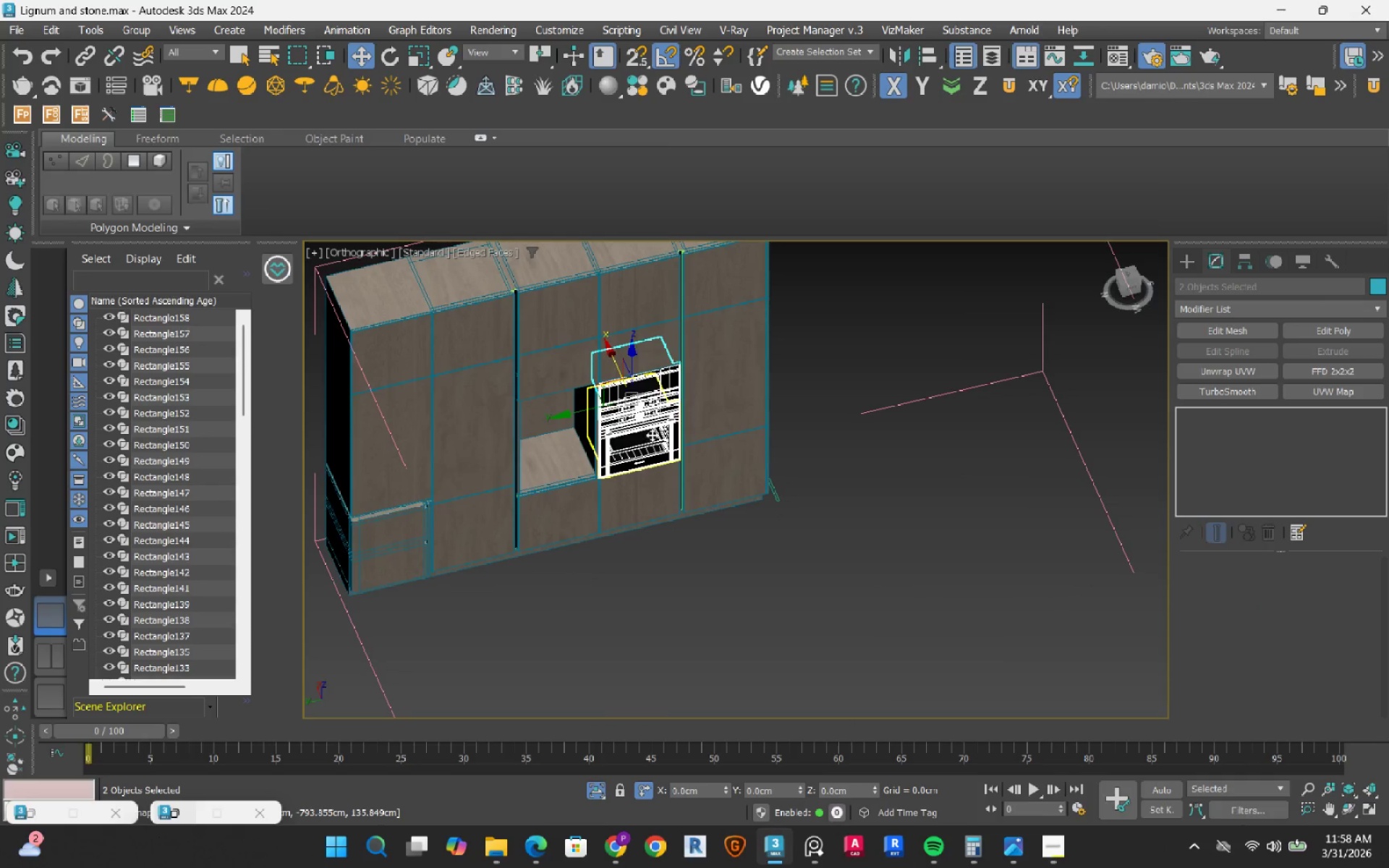 
scroll: coordinate [641, 373], scroll_direction: down, amount: 2.0
 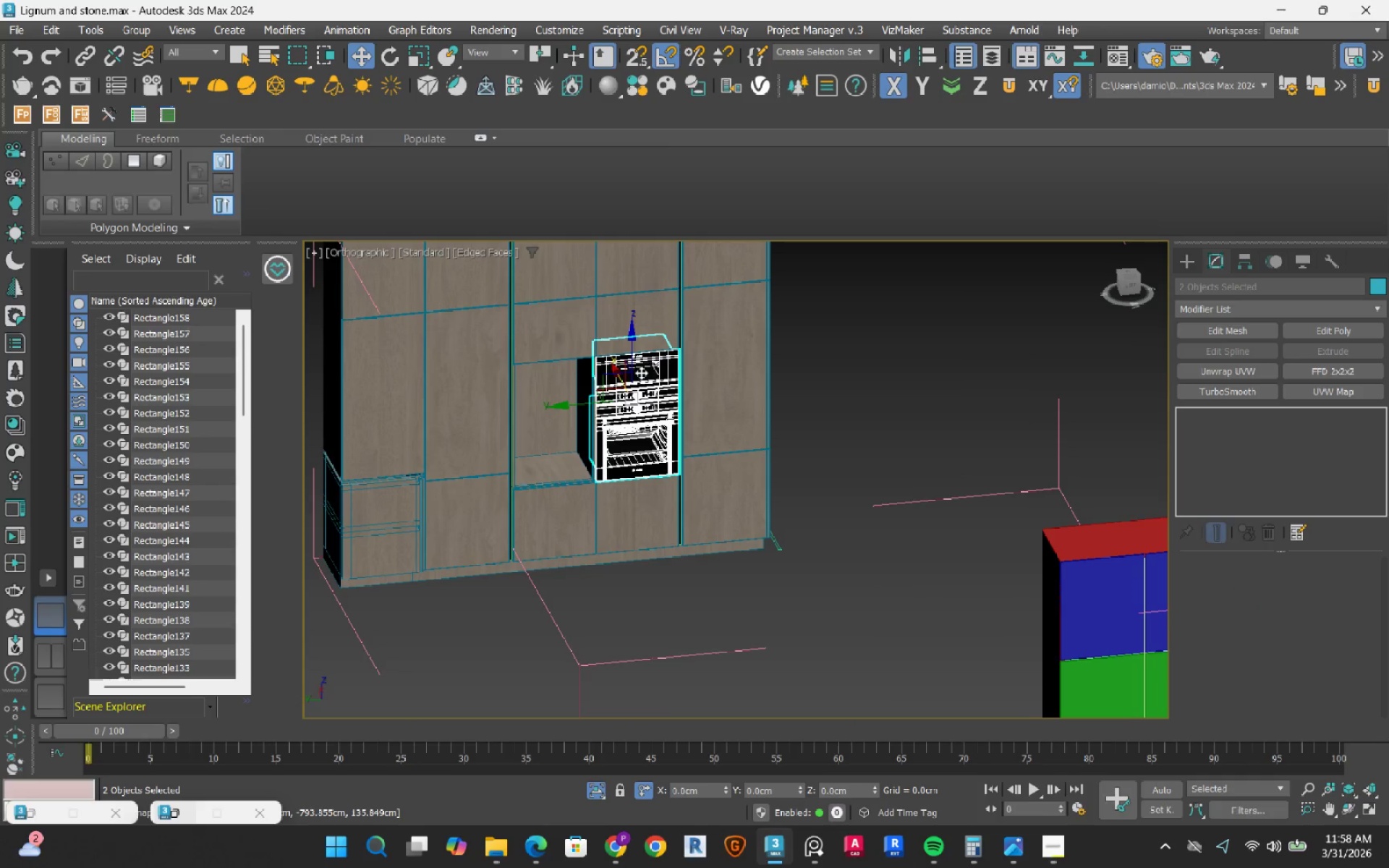 
scroll: coordinate [648, 447], scroll_direction: up, amount: 2.0
 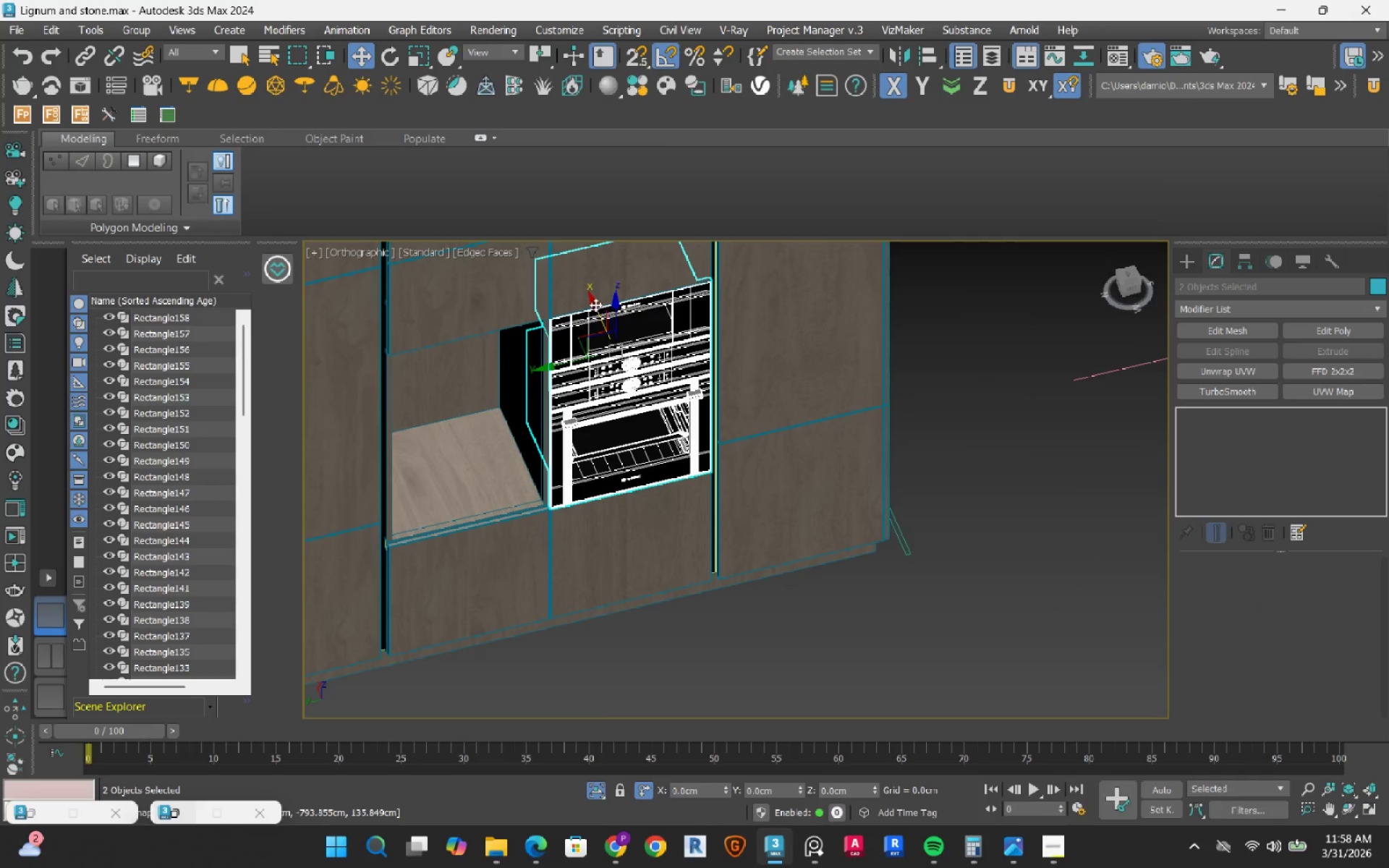 
left_click_drag(start_coordinate=[594, 303], to_coordinate=[650, 497])
 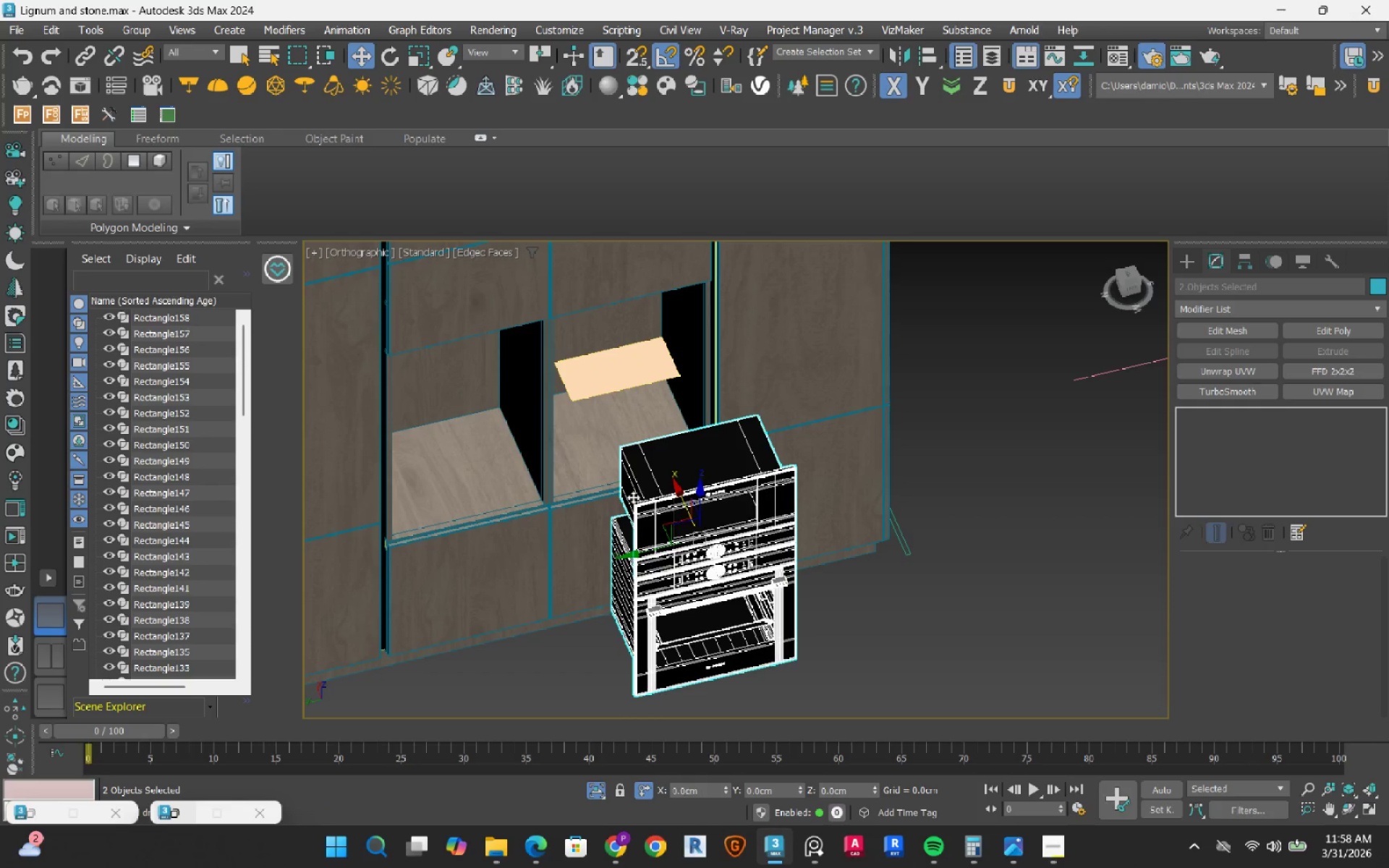 
hold_key(key=AltLeft, duration=1.02)
scroll: coordinate [590, 501], scroll_direction: up, amount: 1.0
 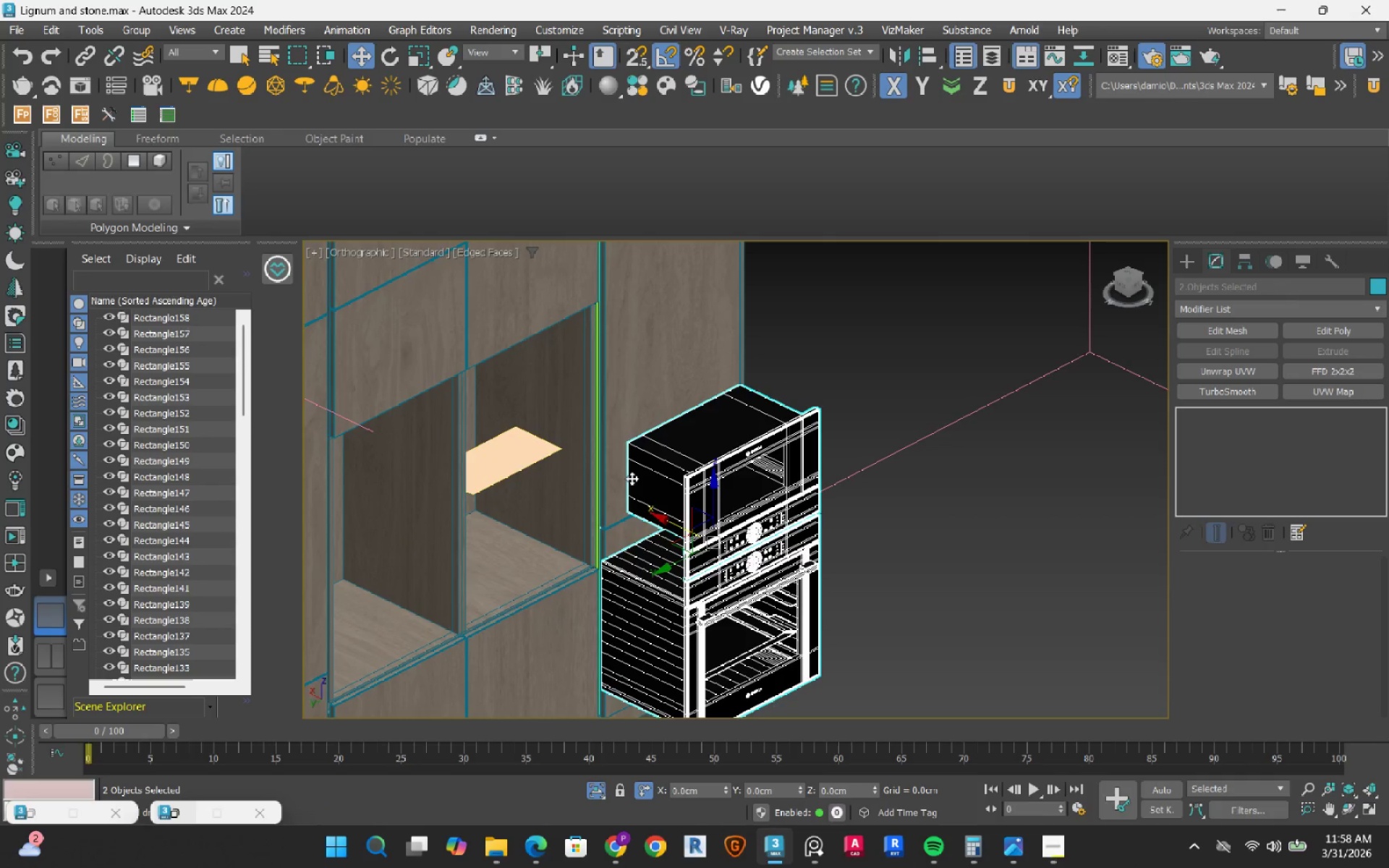 
key(Control+Z)
 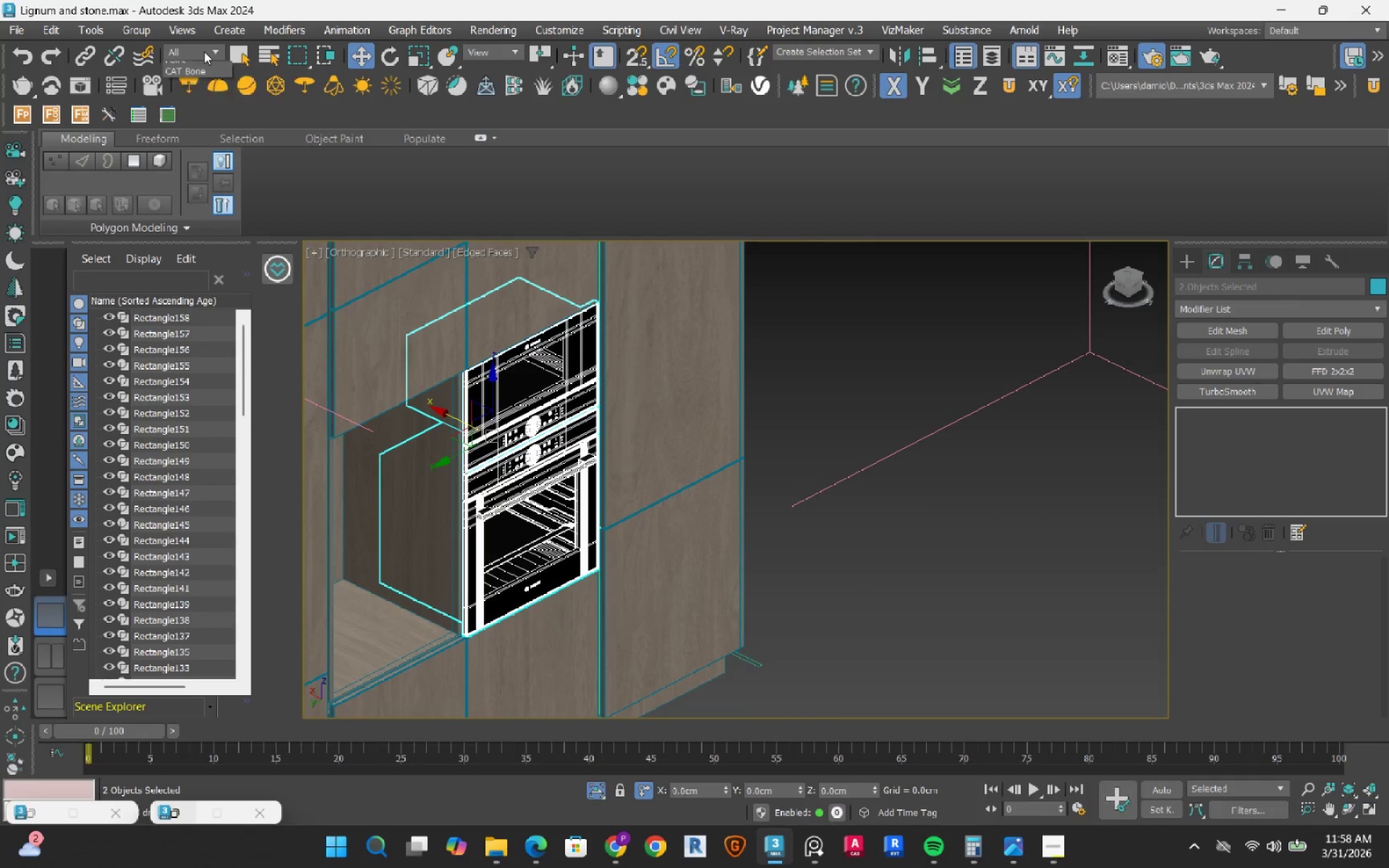 
left_click([192, 100])
 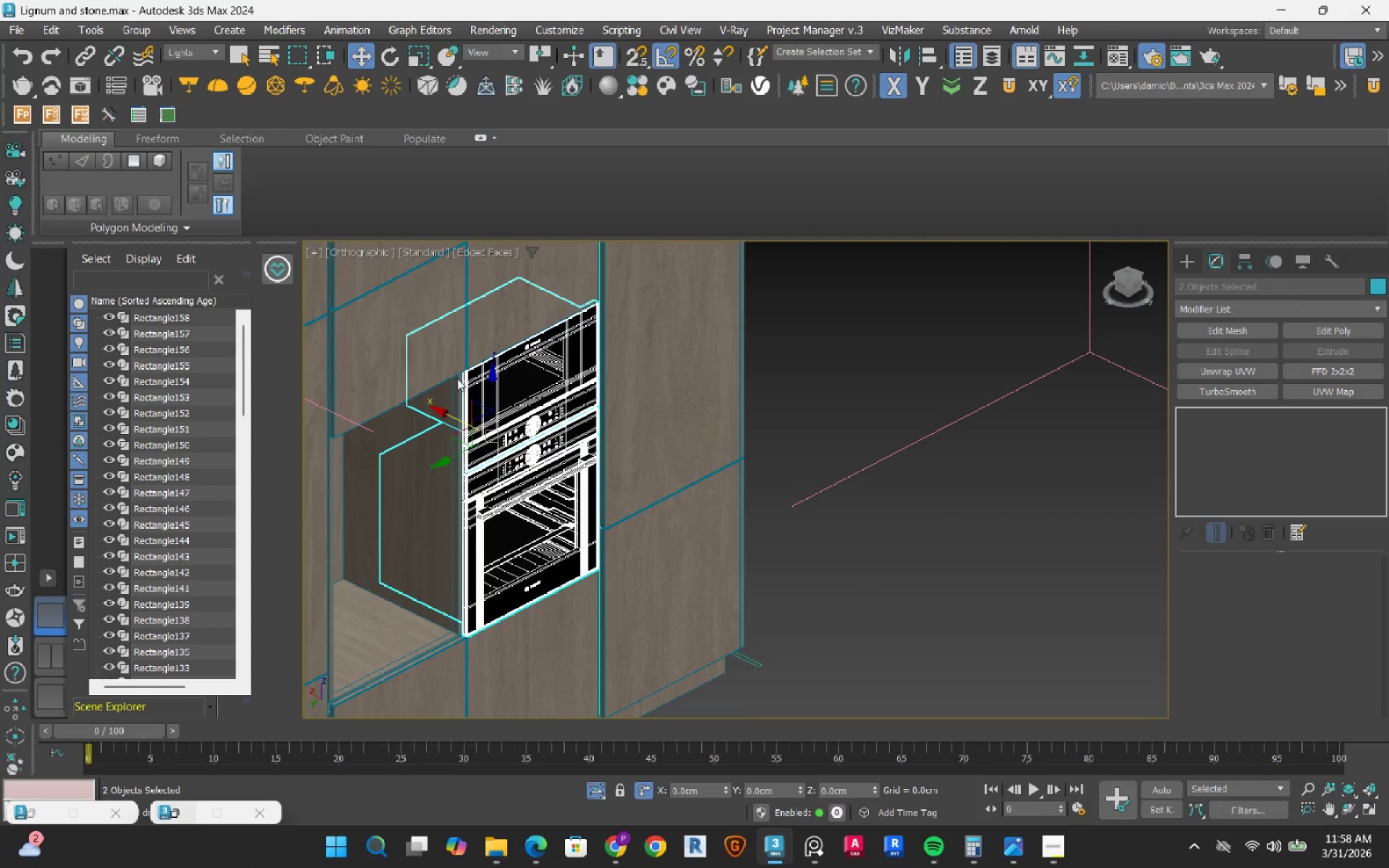 
hold_key(key=ControlLeft, duration=1.01)
left_click_drag(start_coordinate=[608, 334], to_coordinate=[415, 545])
 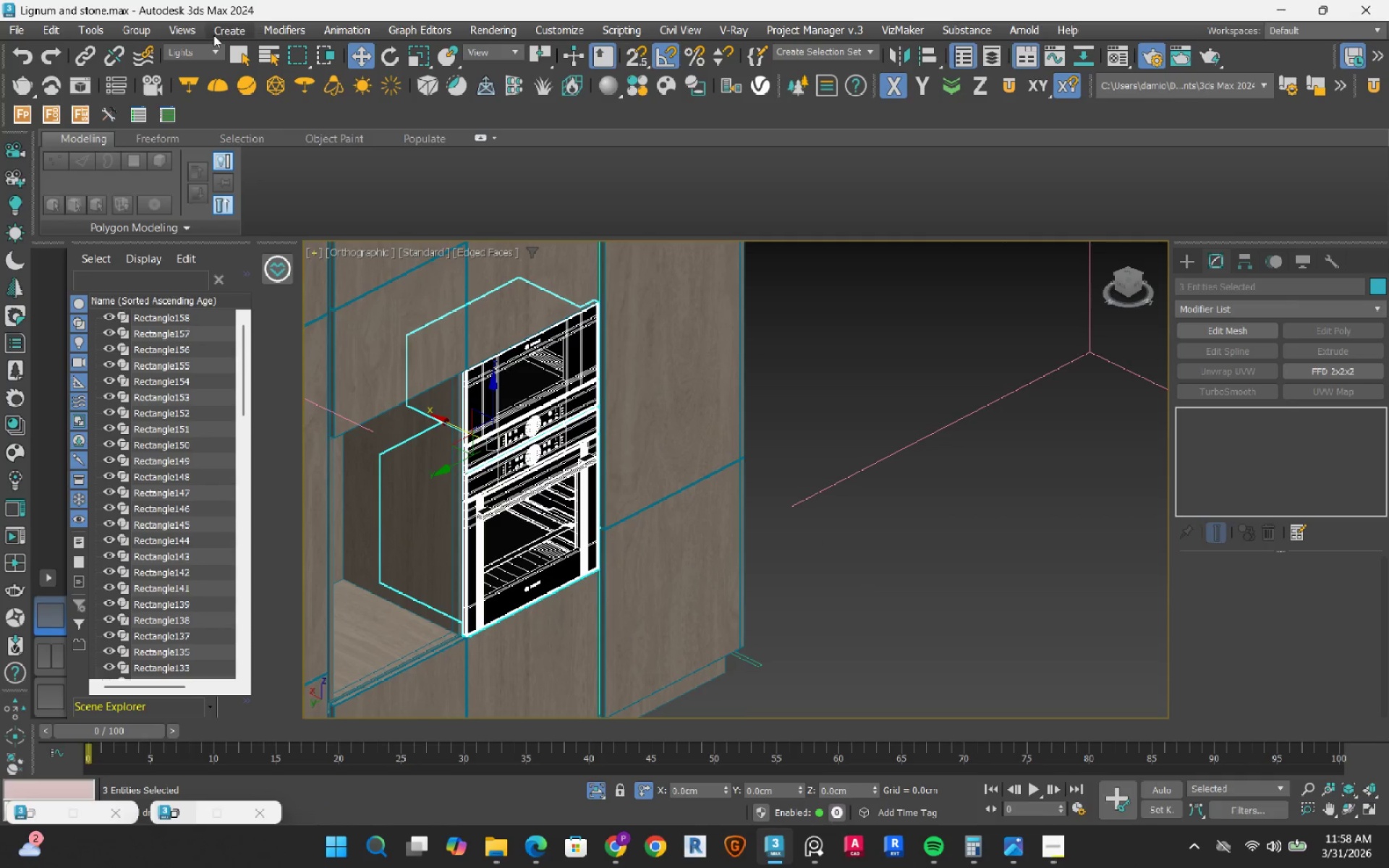 
left_click([188, 51])
 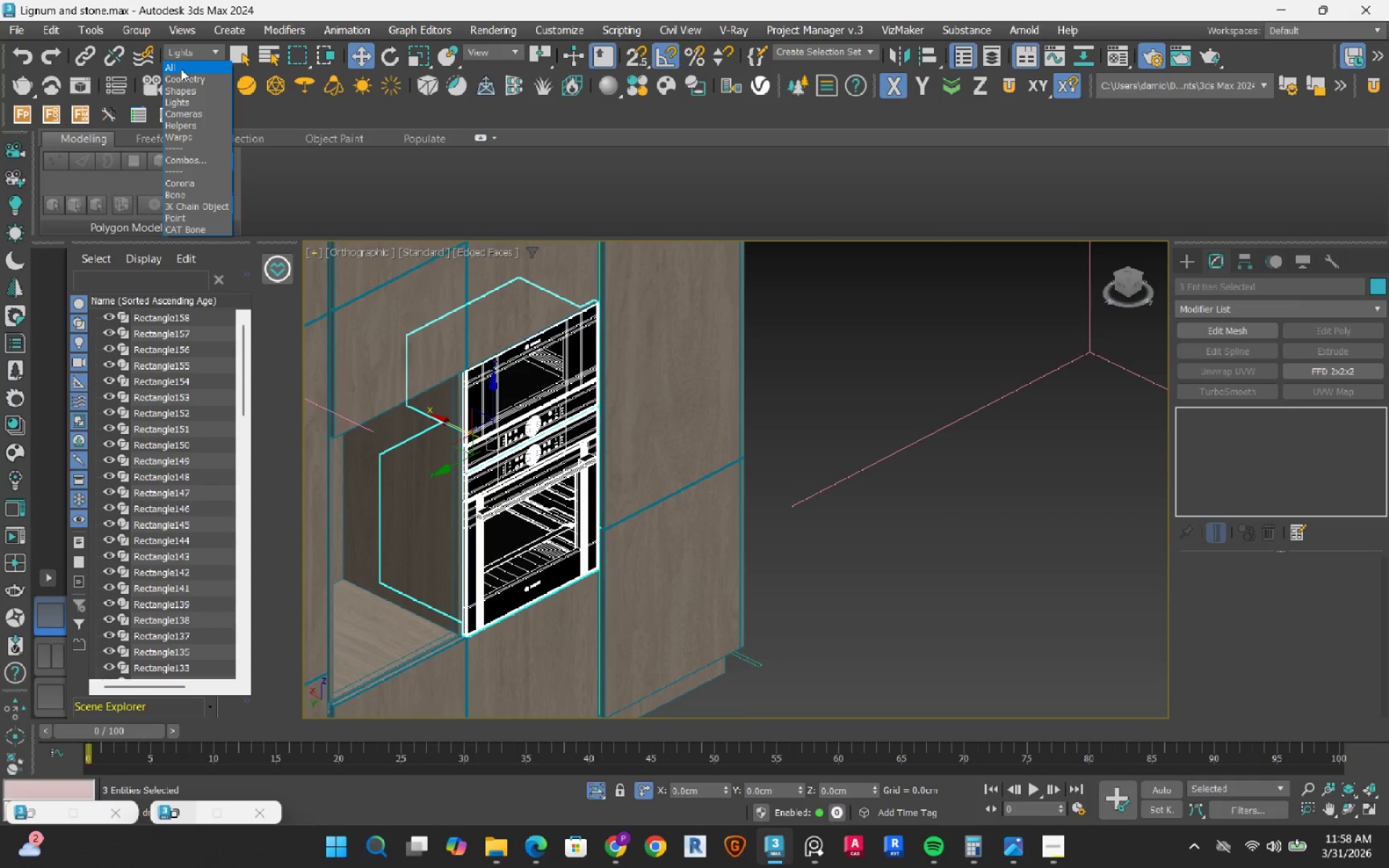 
left_click([181, 69])
 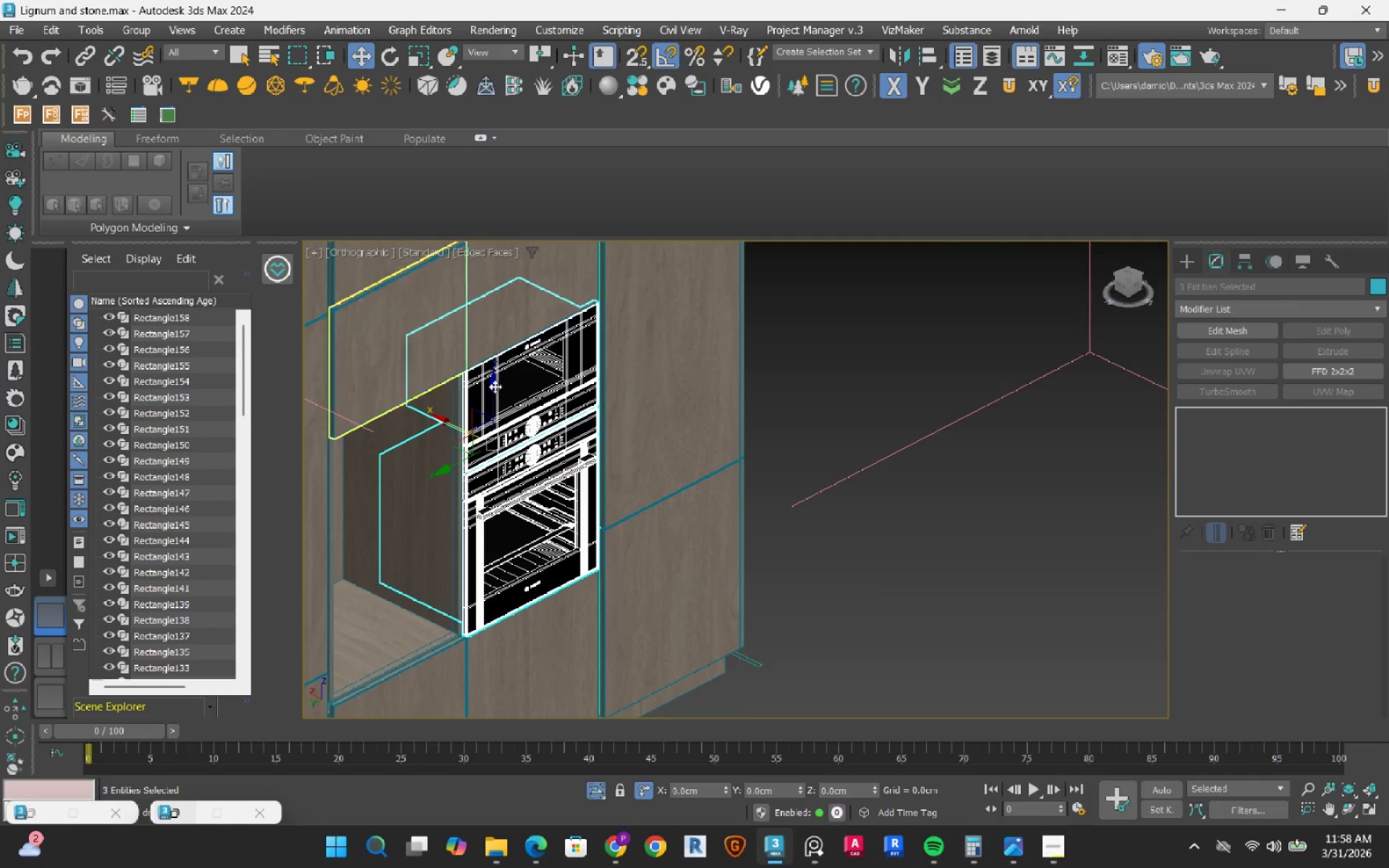 
scroll: coordinate [547, 461], scroll_direction: down, amount: 3.0
 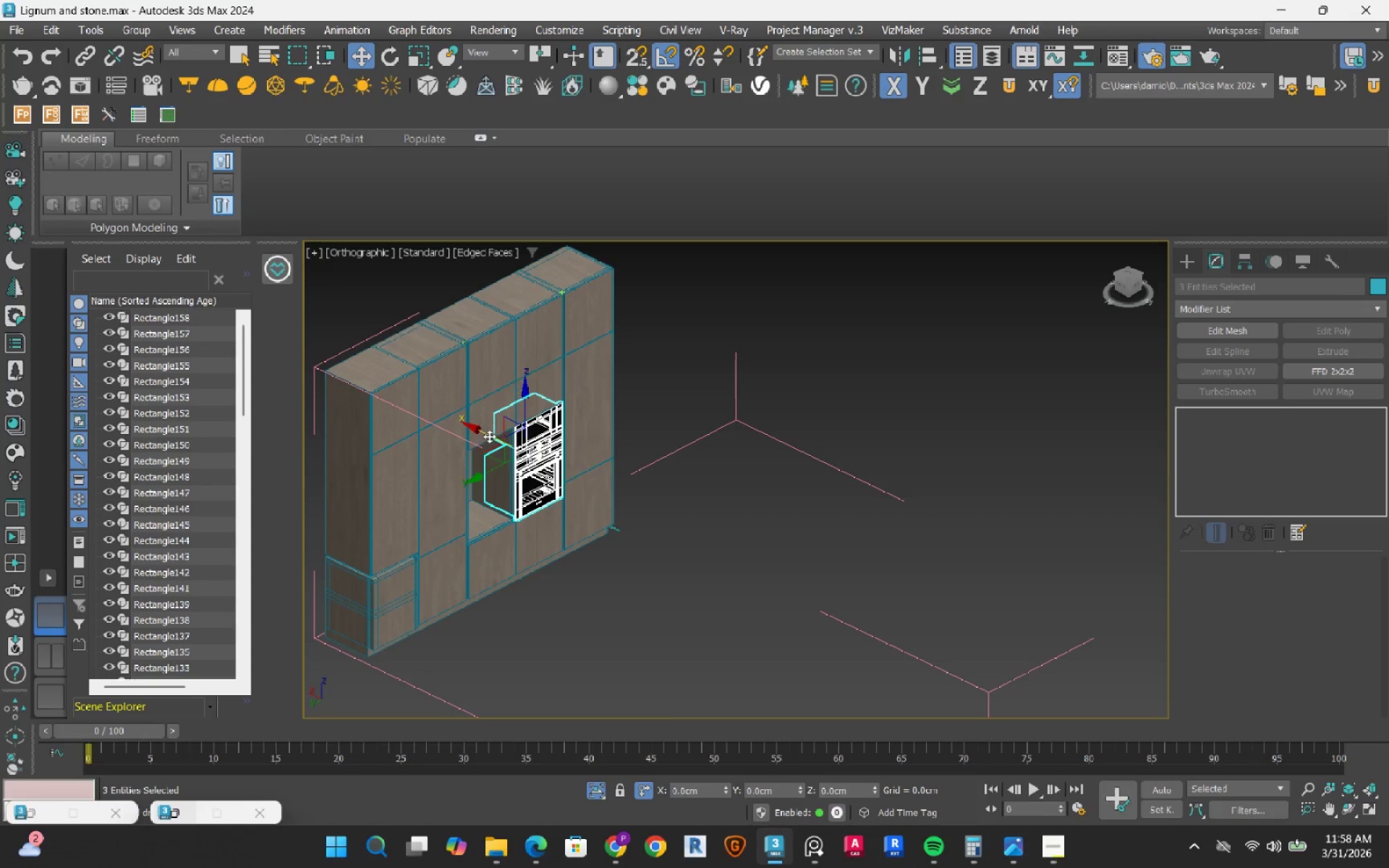 
left_click_drag(start_coordinate=[489, 436], to_coordinate=[617, 583])
 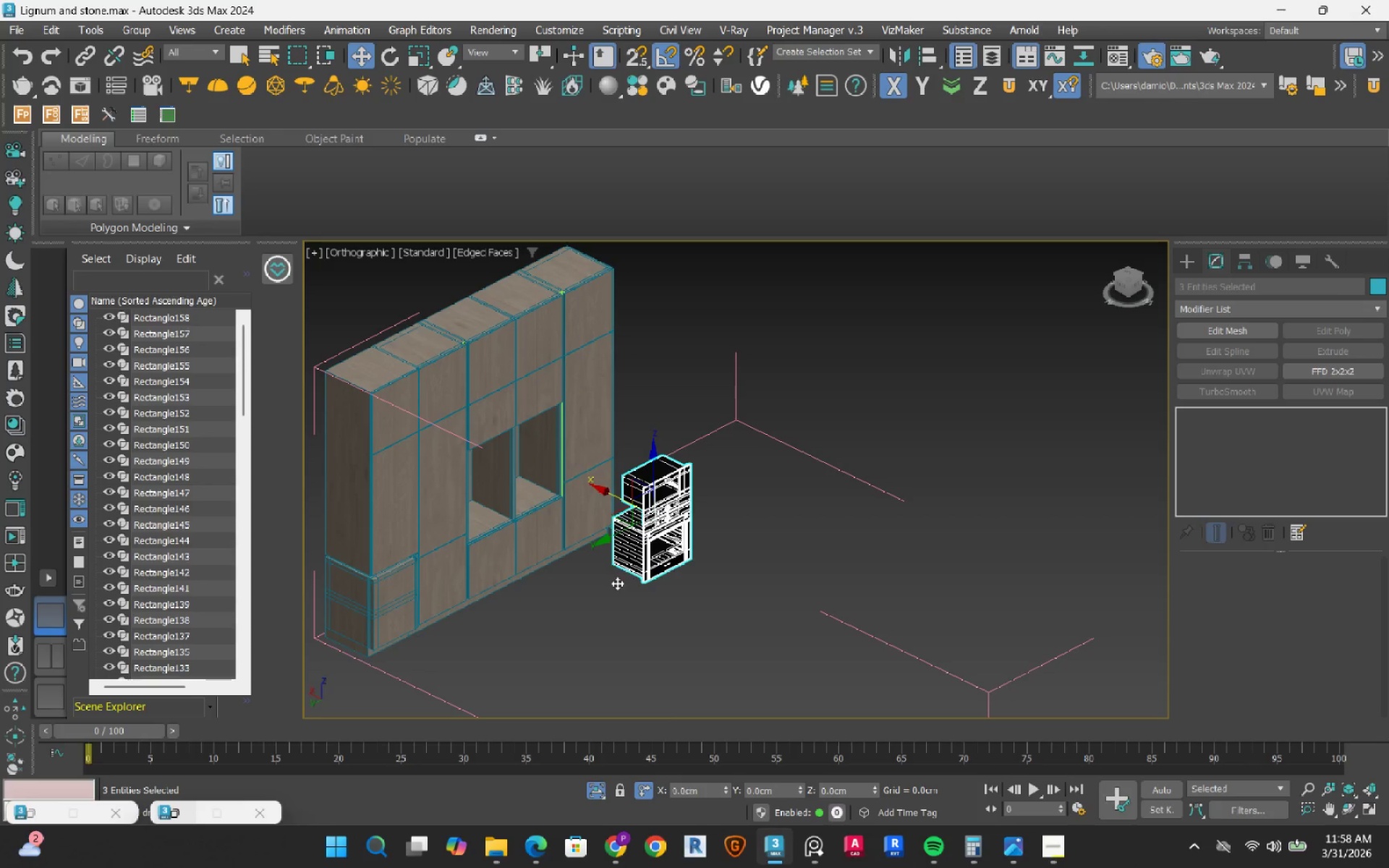 
hold_key(key=AltLeft, duration=0.5)
 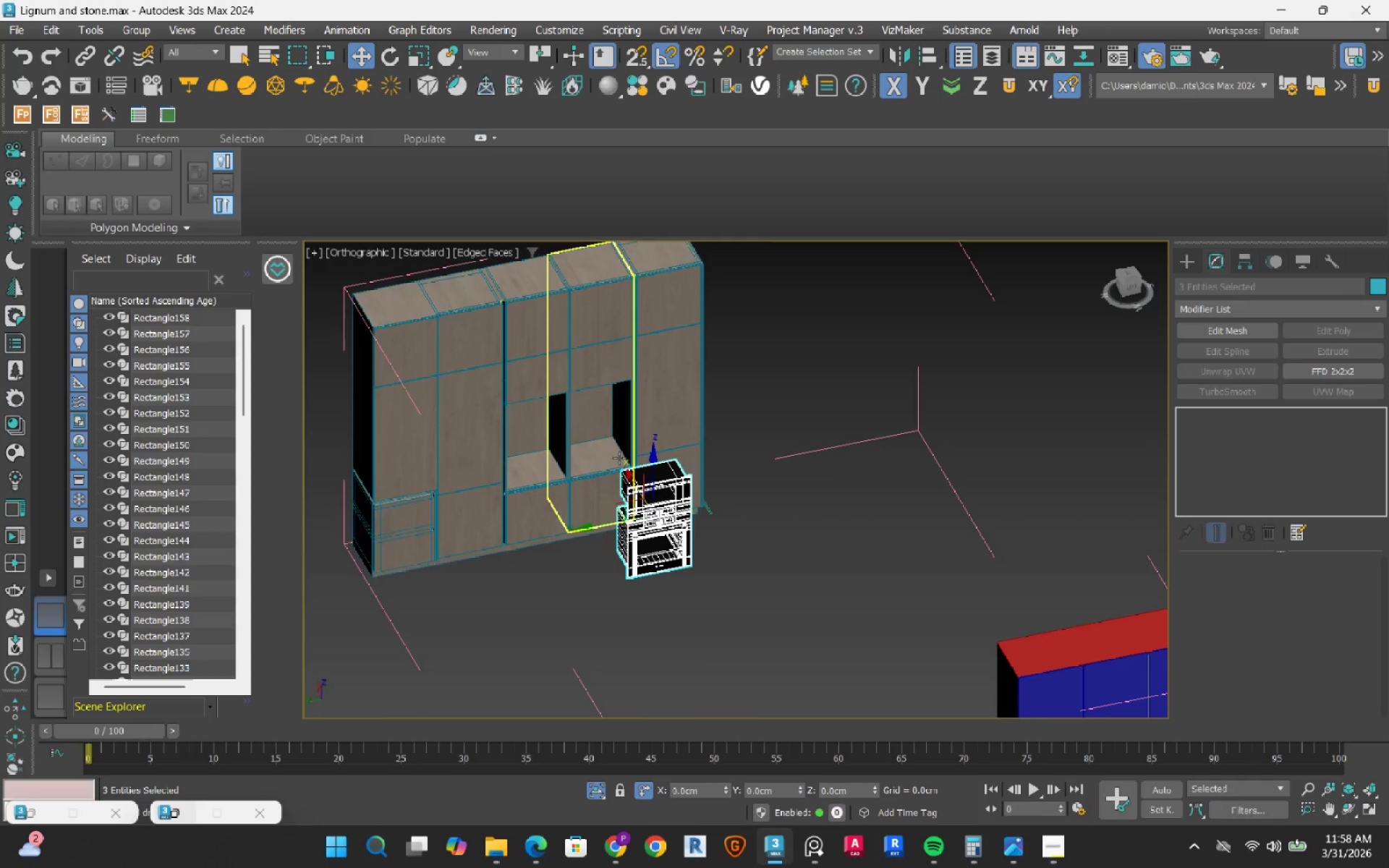 
scroll: coordinate [658, 522], scroll_direction: up, amount: 8.0
 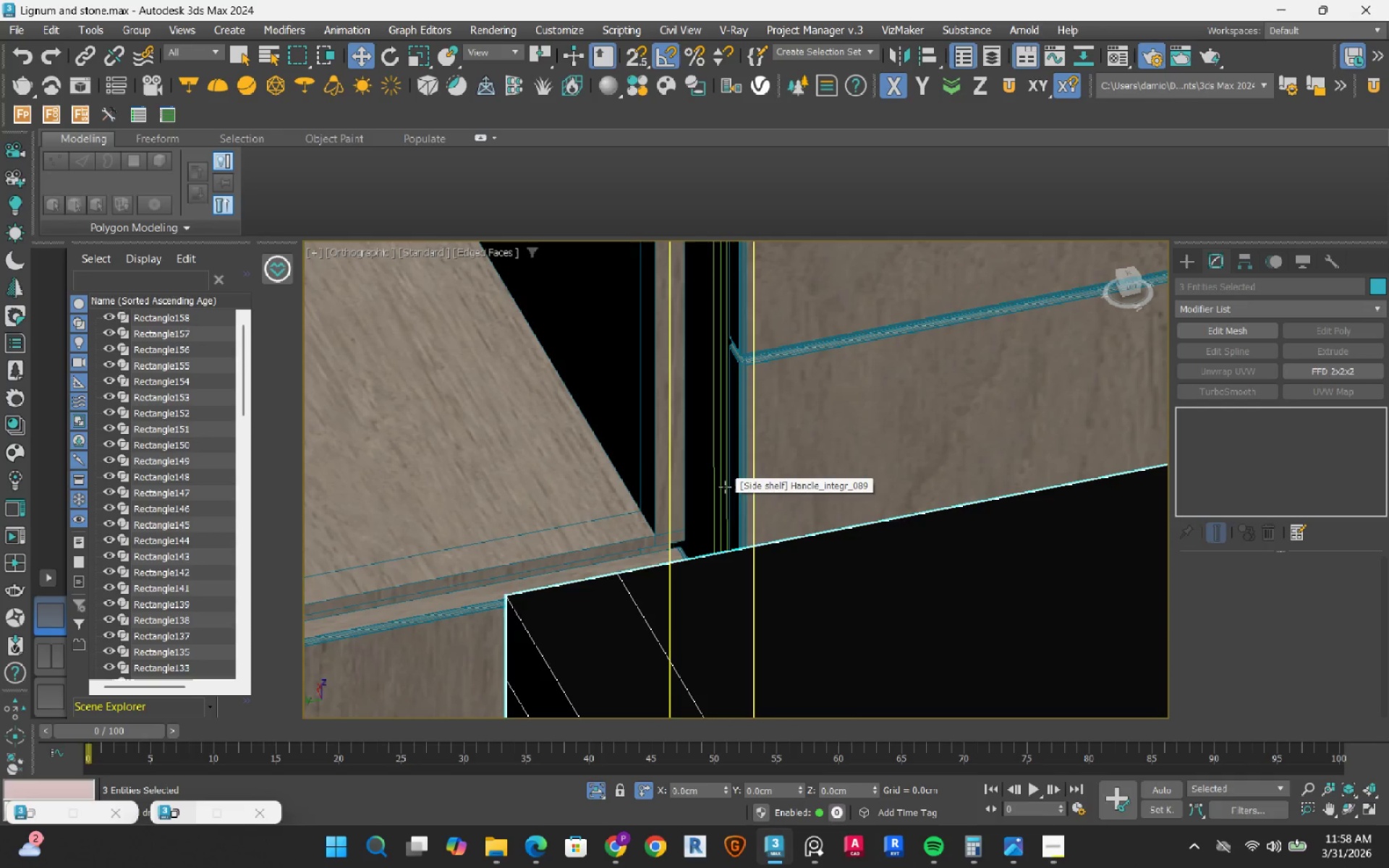 
scroll: coordinate [725, 487], scroll_direction: down, amount: 7.0
 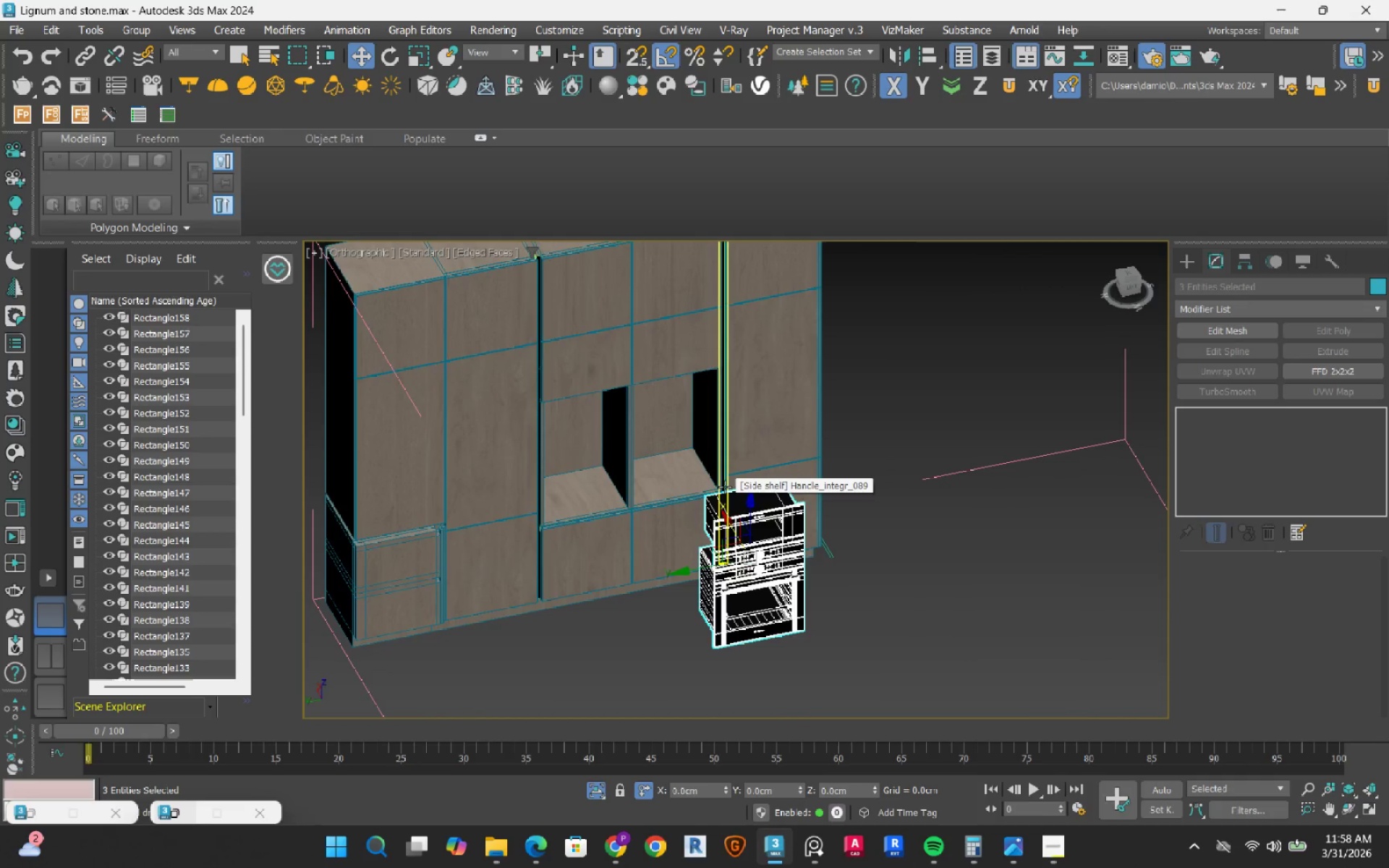 
scroll: coordinate [760, 344], scroll_direction: up, amount: 2.0
 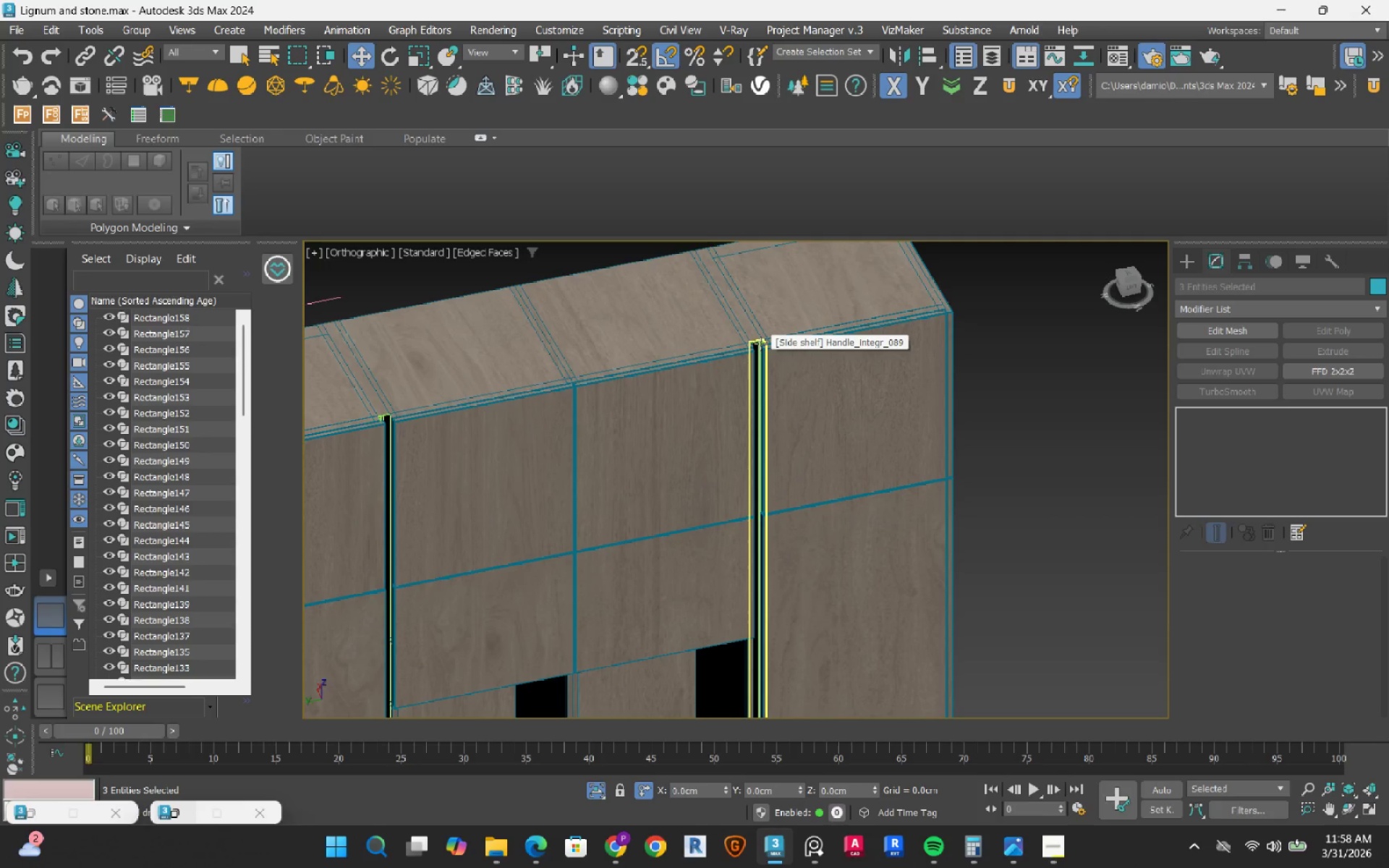 
scroll: coordinate [770, 382], scroll_direction: down, amount: 5.0
 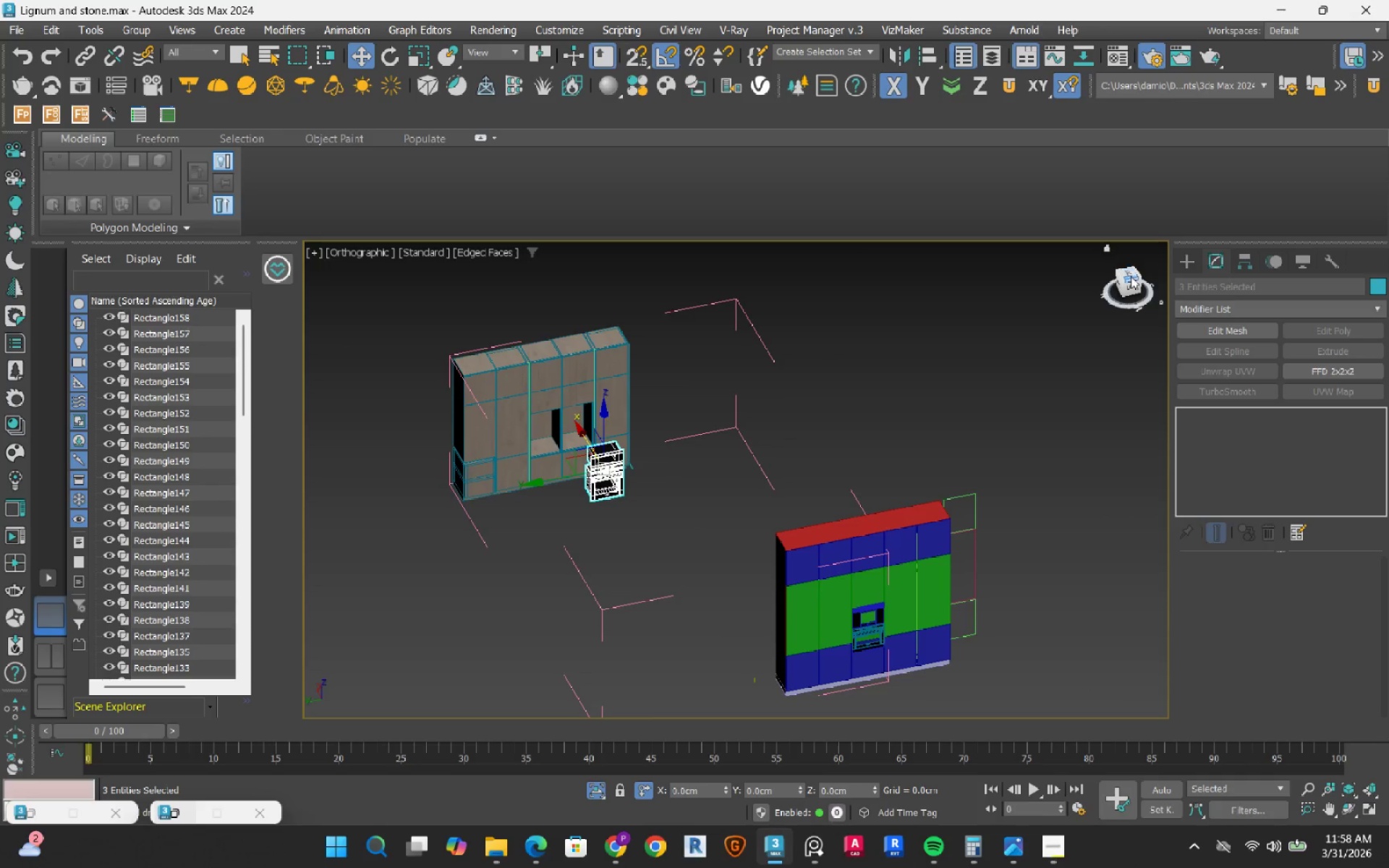 
scroll: coordinate [1121, 278], scroll_direction: up, amount: 3.0
 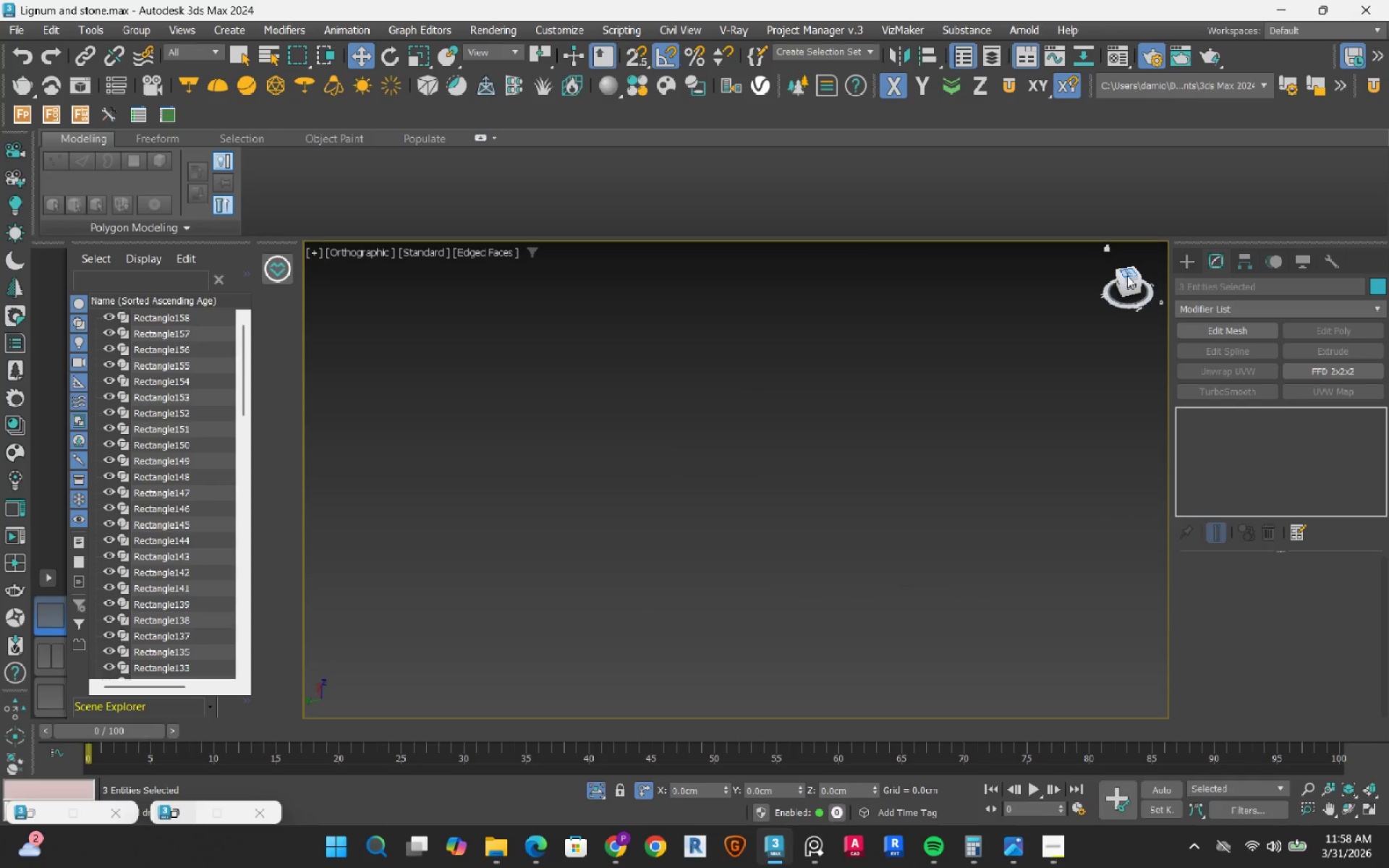 
left_click([1131, 273])
 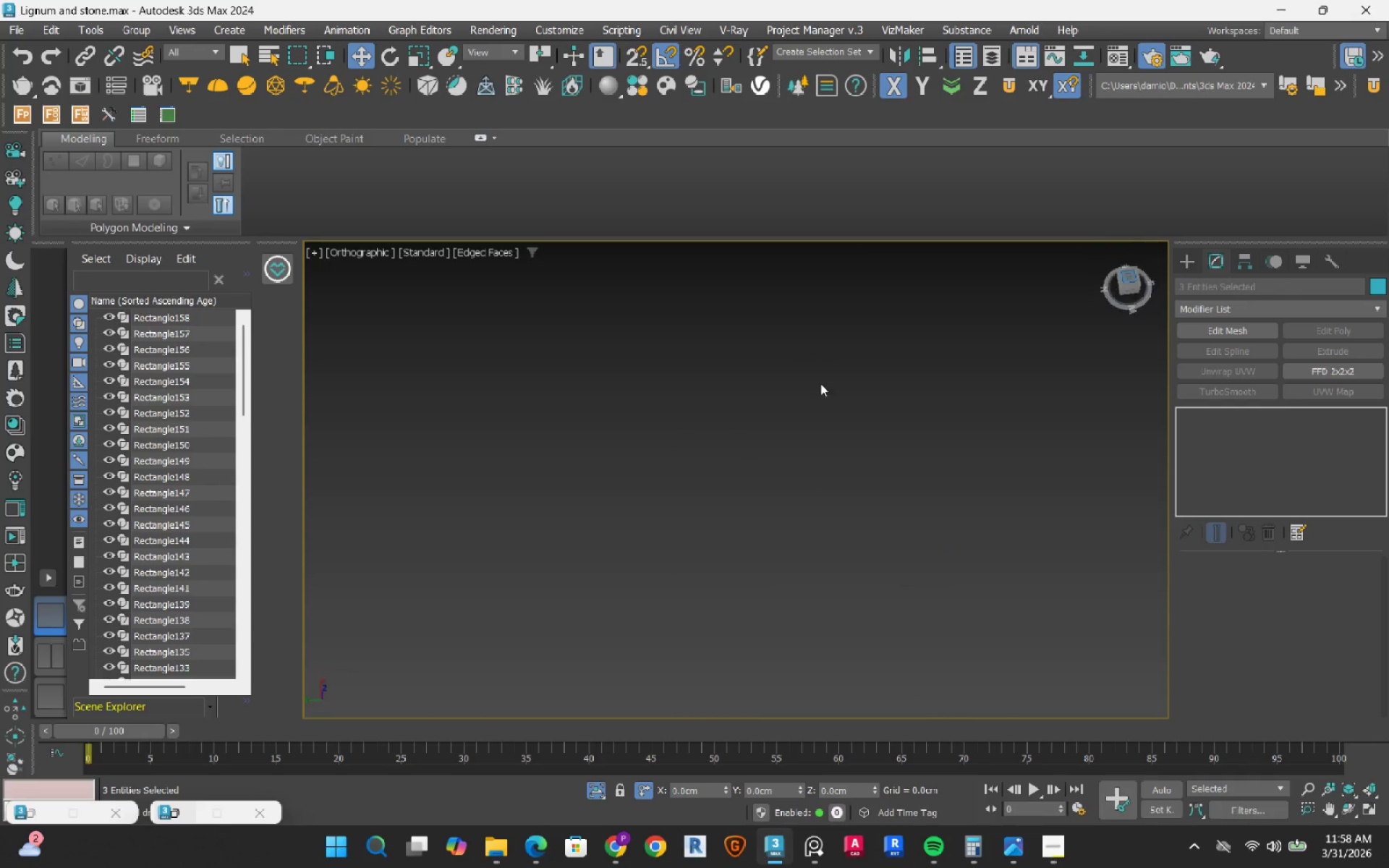 
scroll: coordinate [805, 393], scroll_direction: down, amount: 9.0
 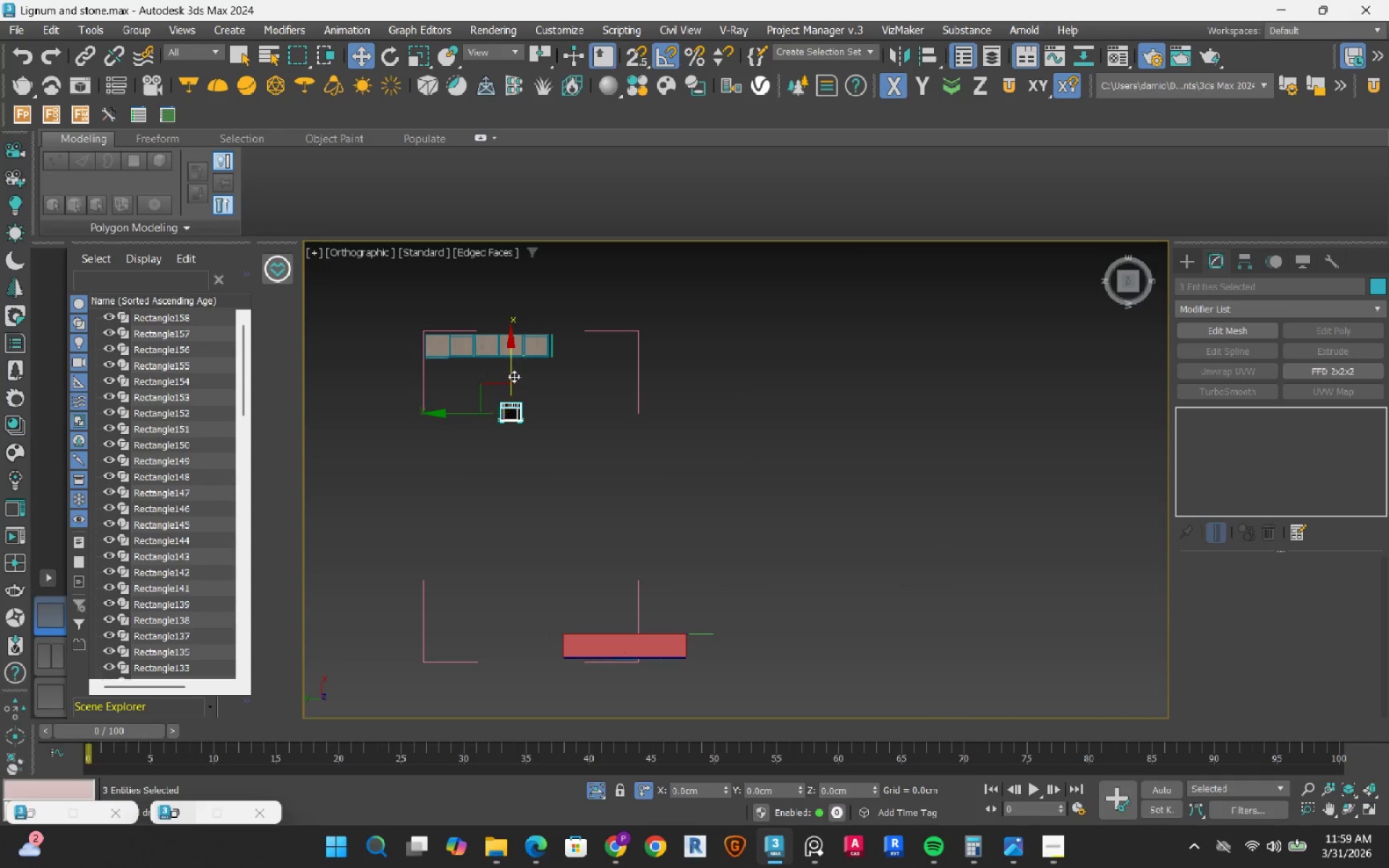 
left_click_drag(start_coordinate=[494, 387], to_coordinate=[636, 631])
 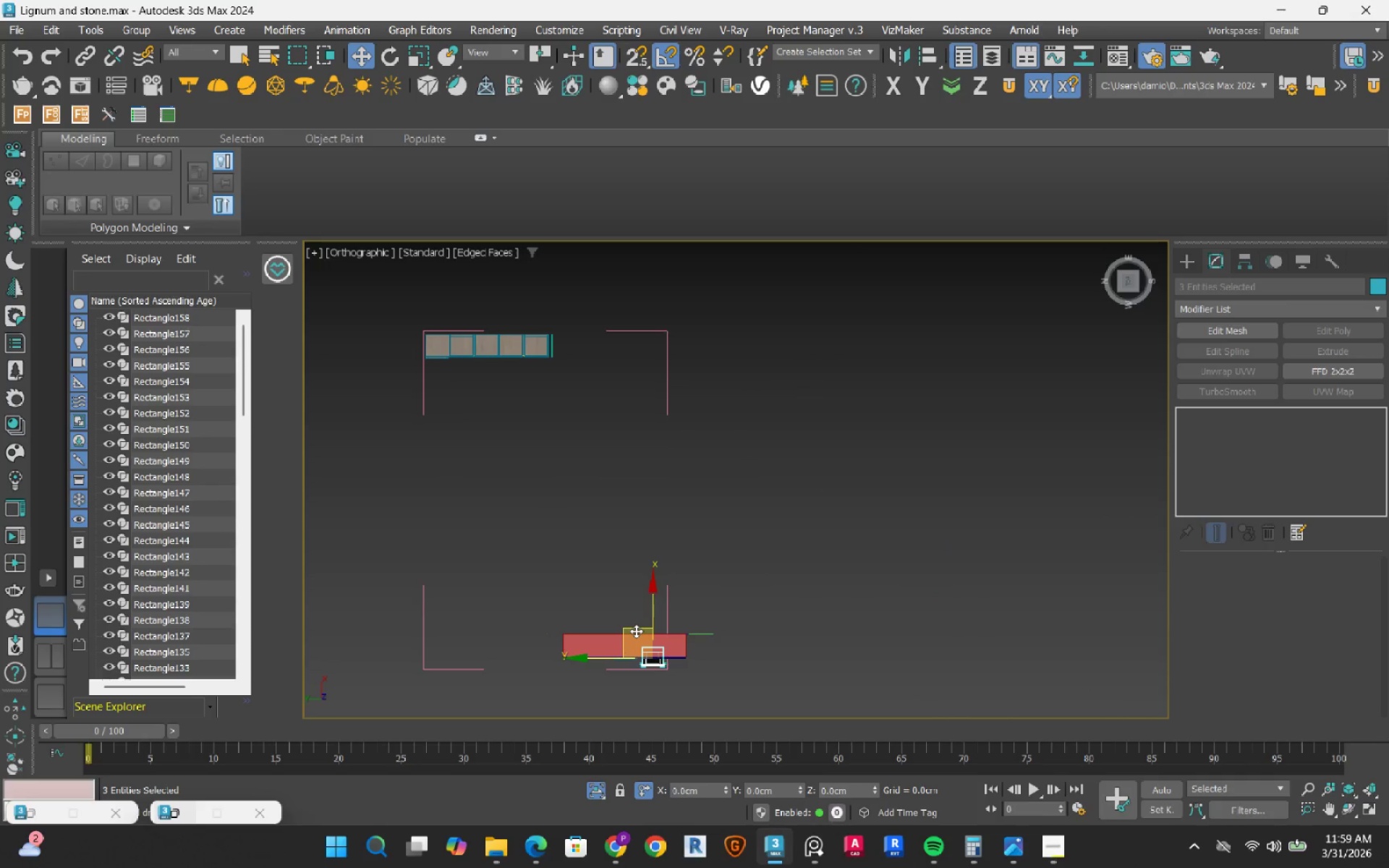 
key(F3)
 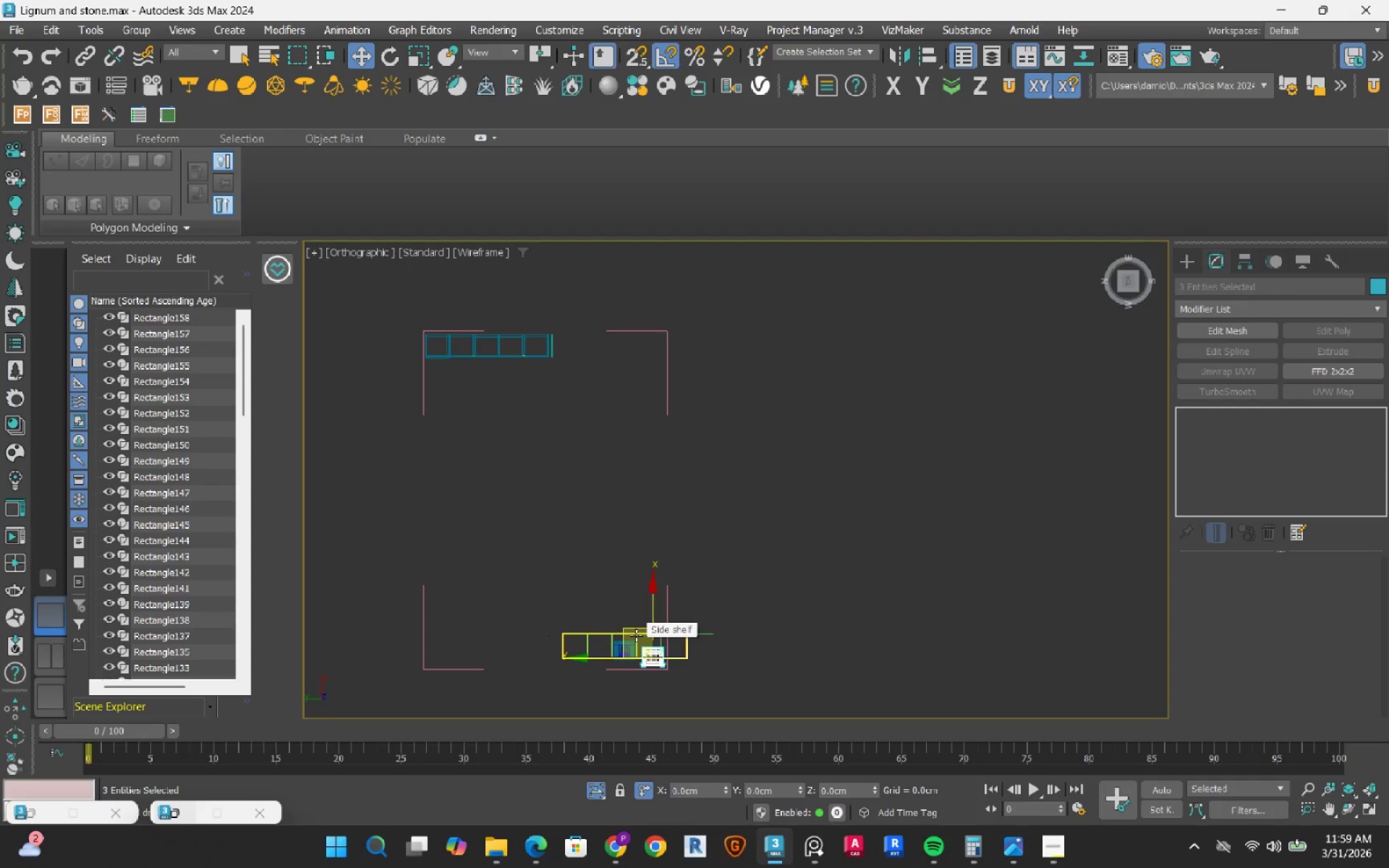 
scroll: coordinate [803, 529], scroll_direction: up, amount: 7.0
 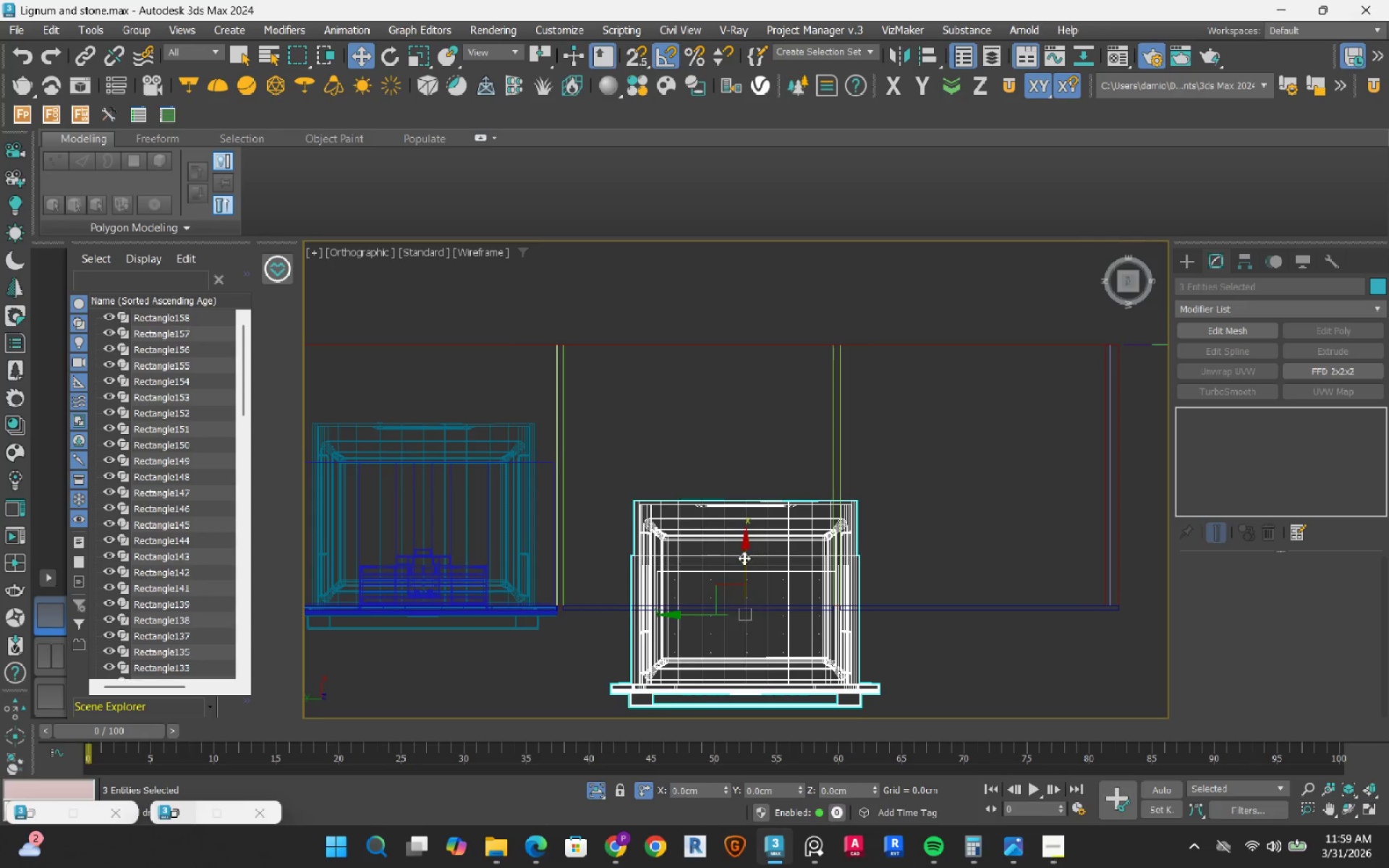 
left_click_drag(start_coordinate=[744, 558], to_coordinate=[732, 475])
 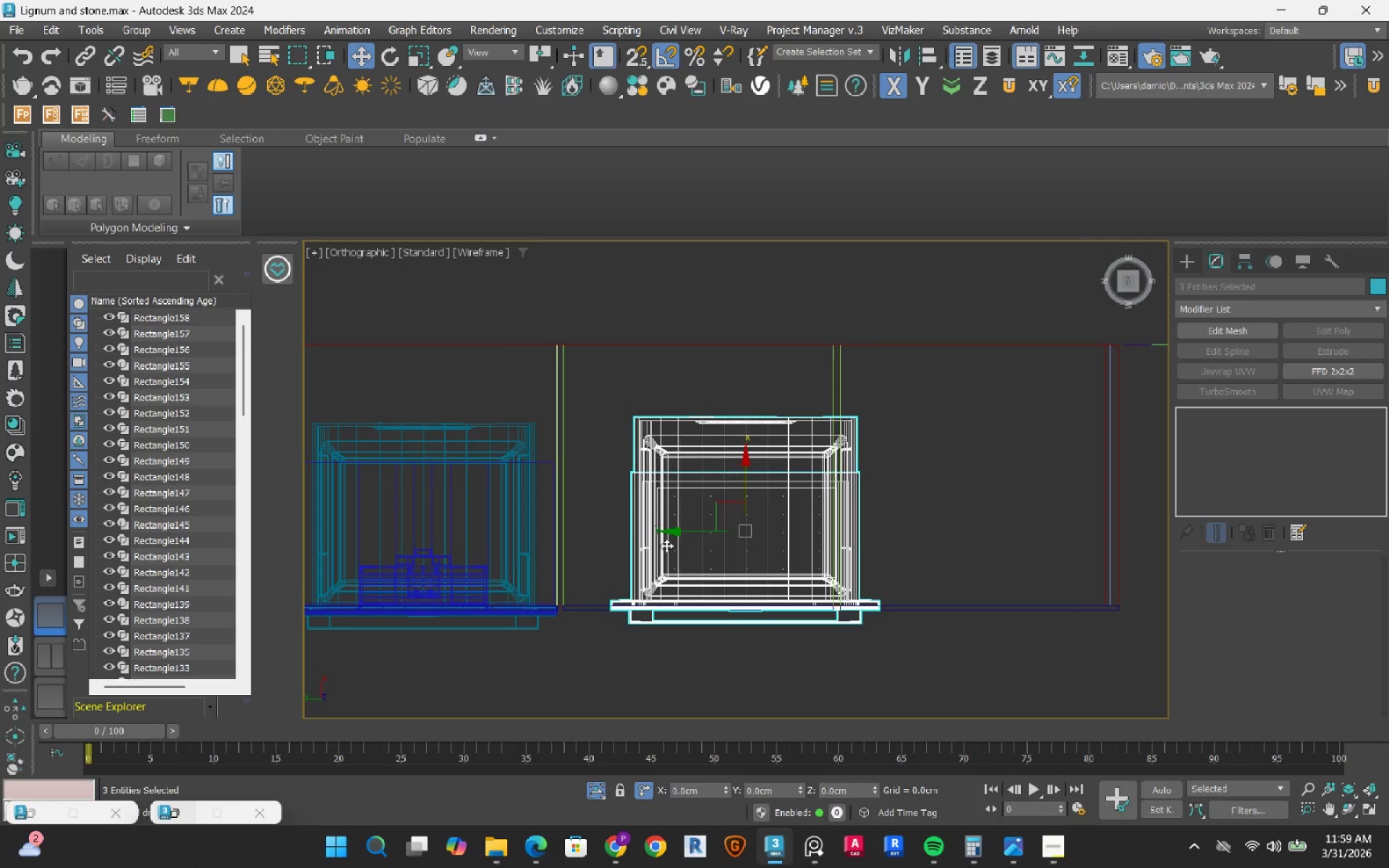 
scroll: coordinate [666, 545], scroll_direction: up, amount: 2.0
 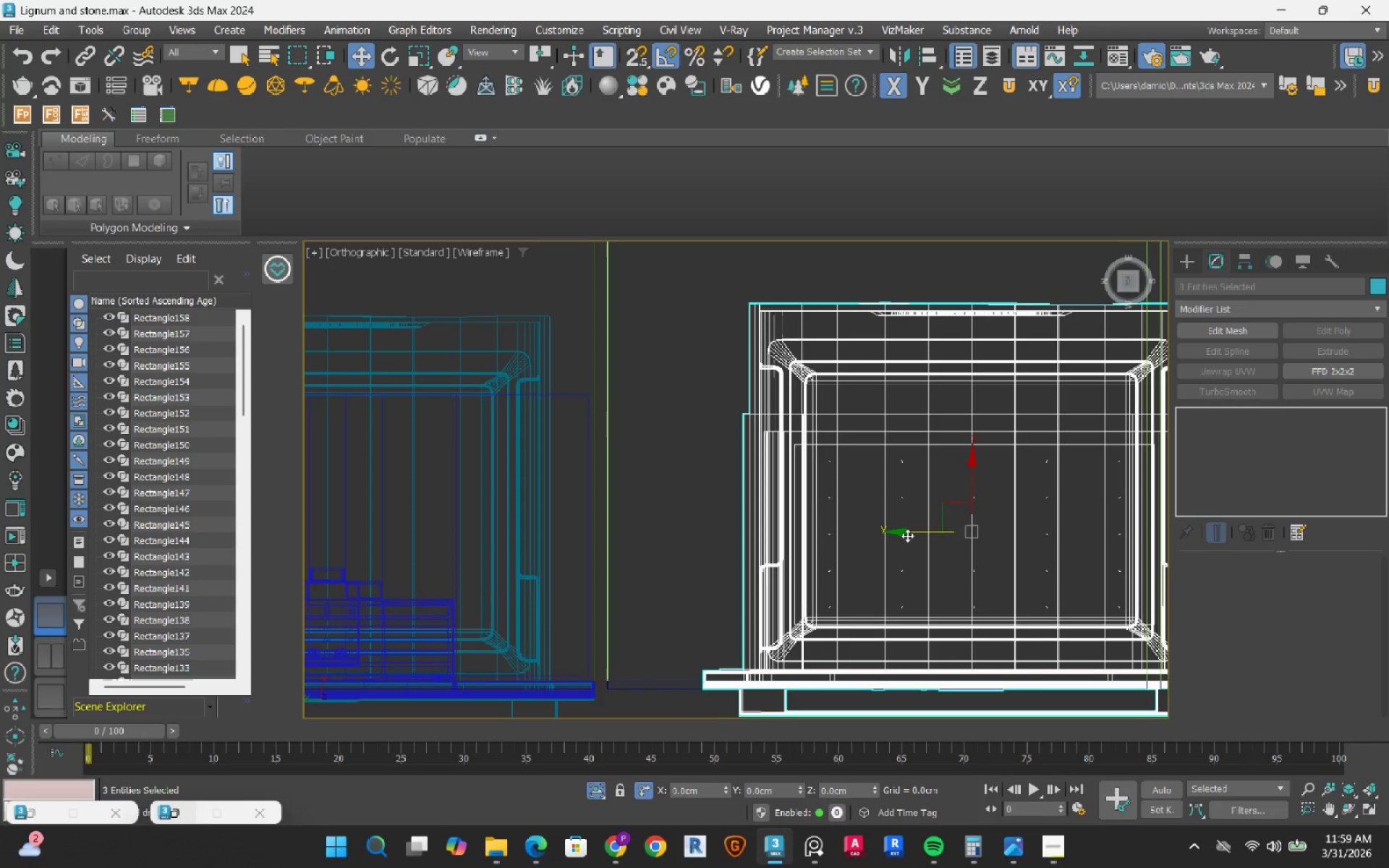 
left_click_drag(start_coordinate=[906, 535], to_coordinate=[809, 547])
 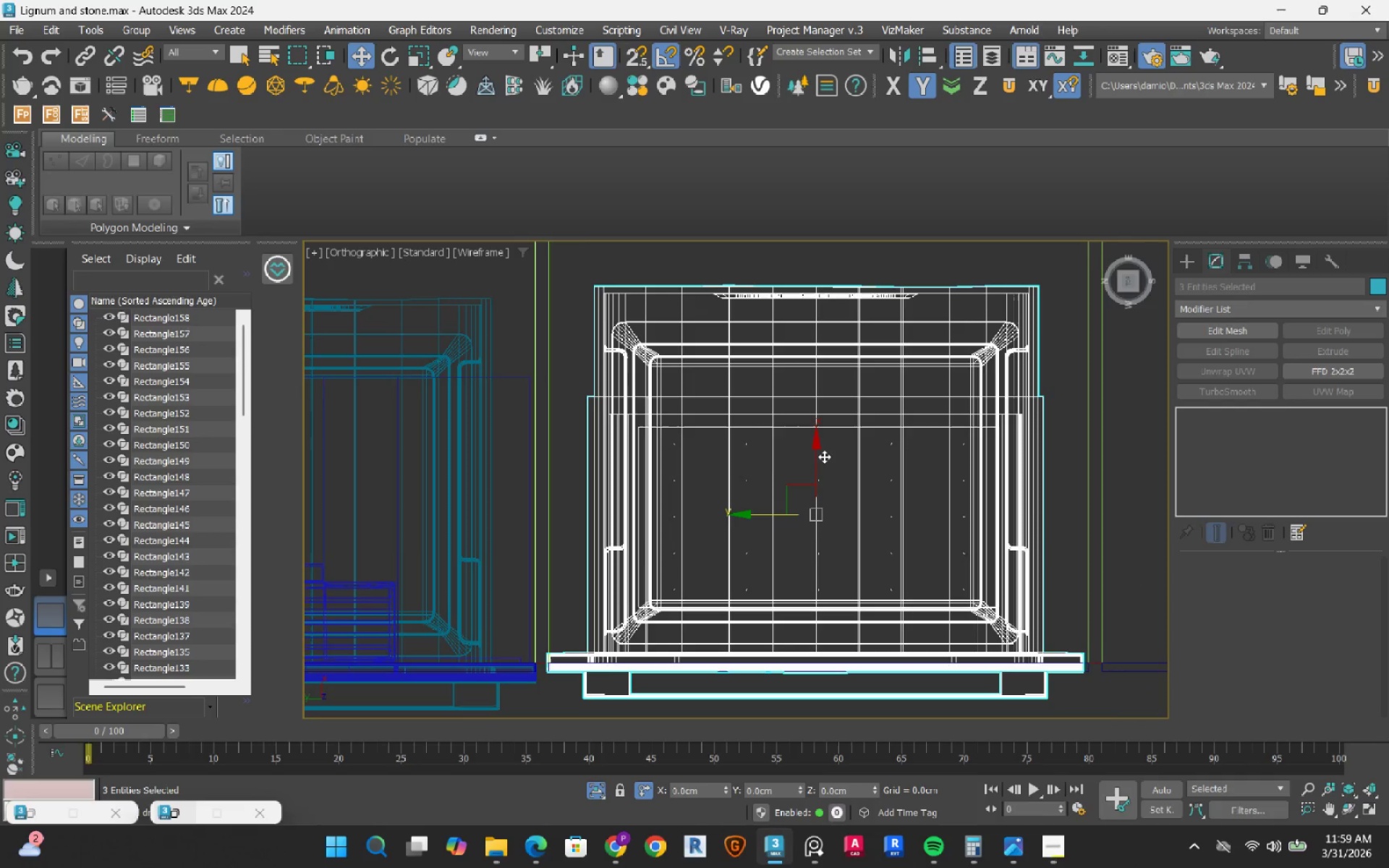 
left_click_drag(start_coordinate=[815, 459], to_coordinate=[810, 475])
 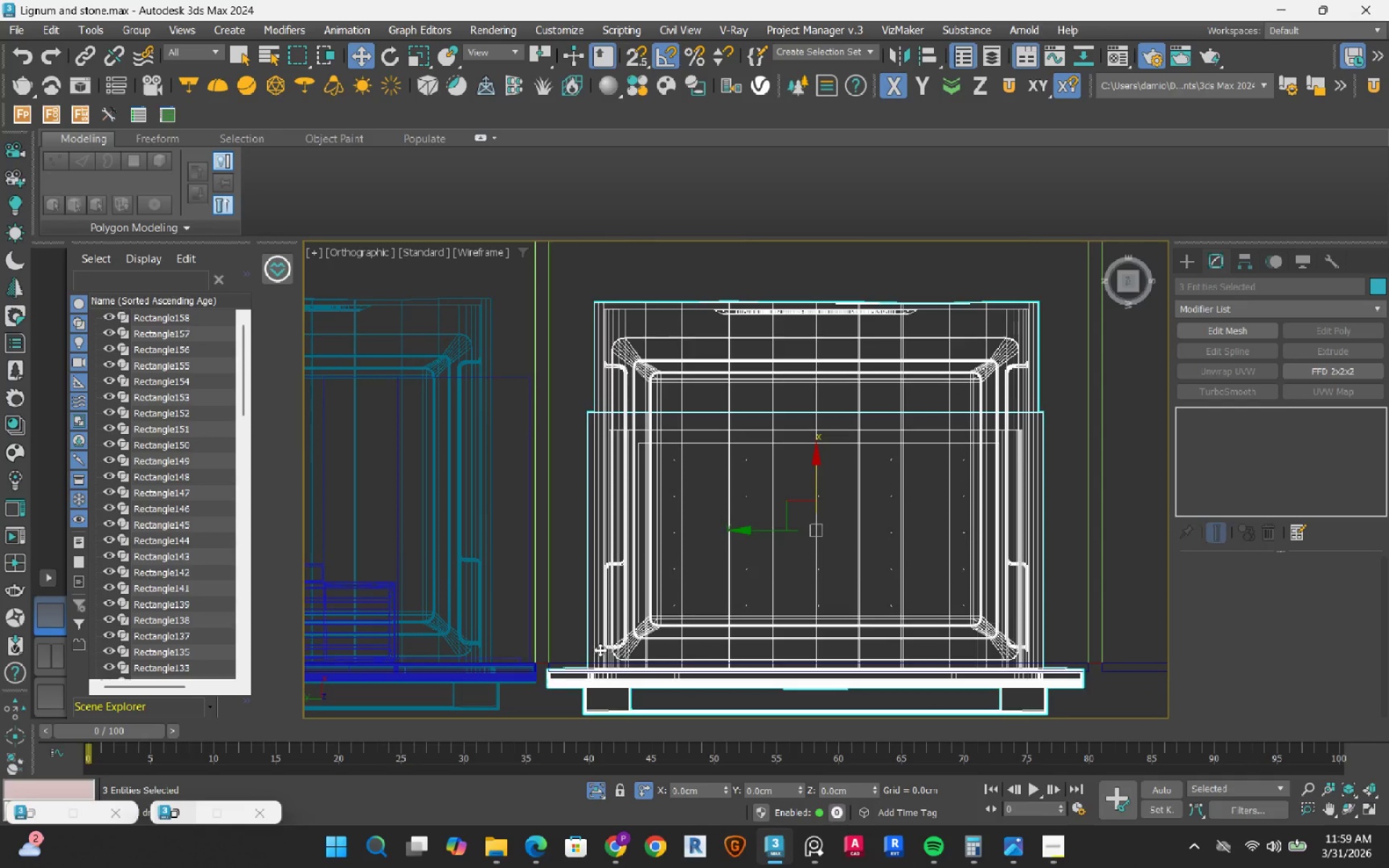 
scroll: coordinate [645, 644], scroll_direction: up, amount: 7.0
 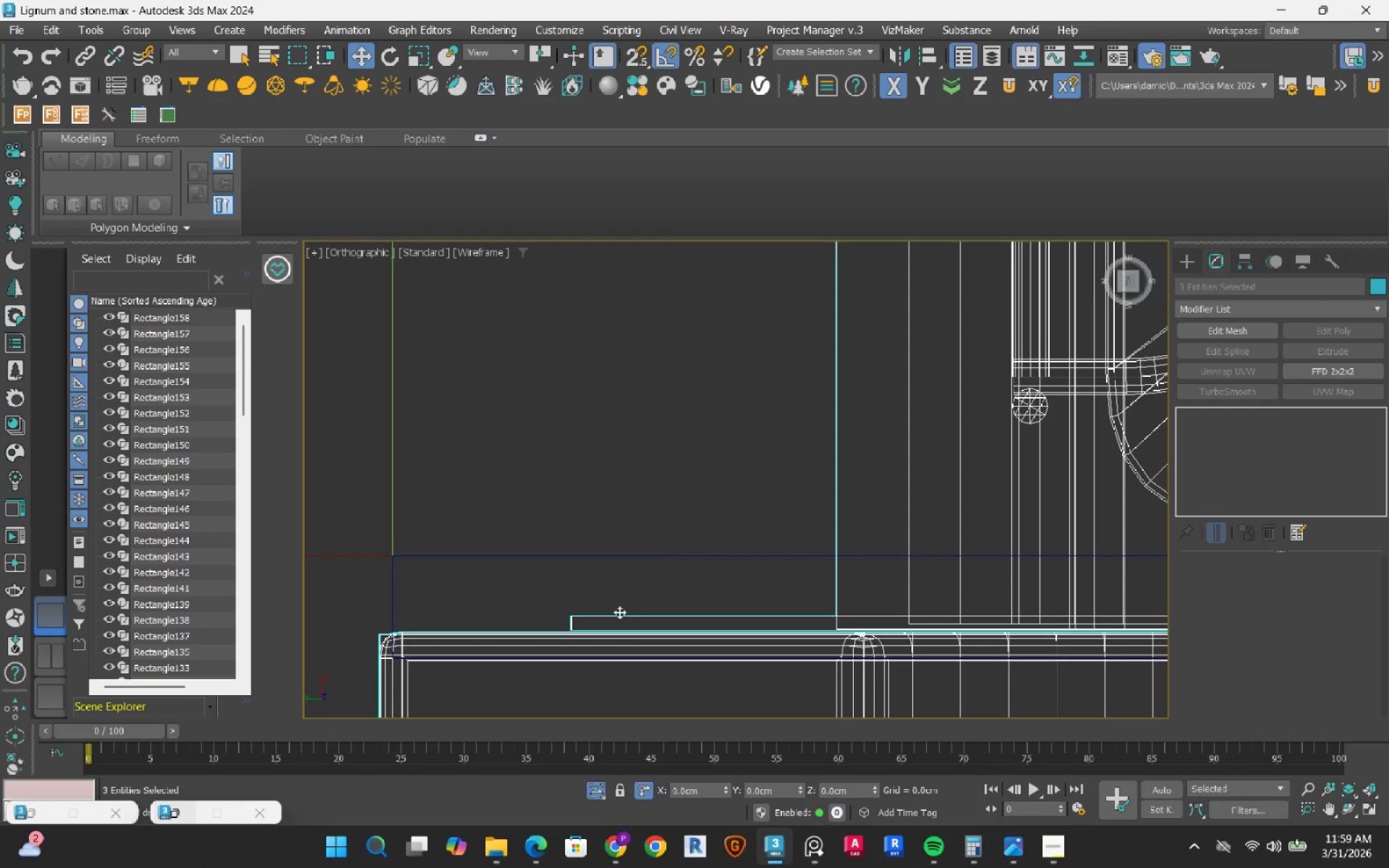 
key(S)
 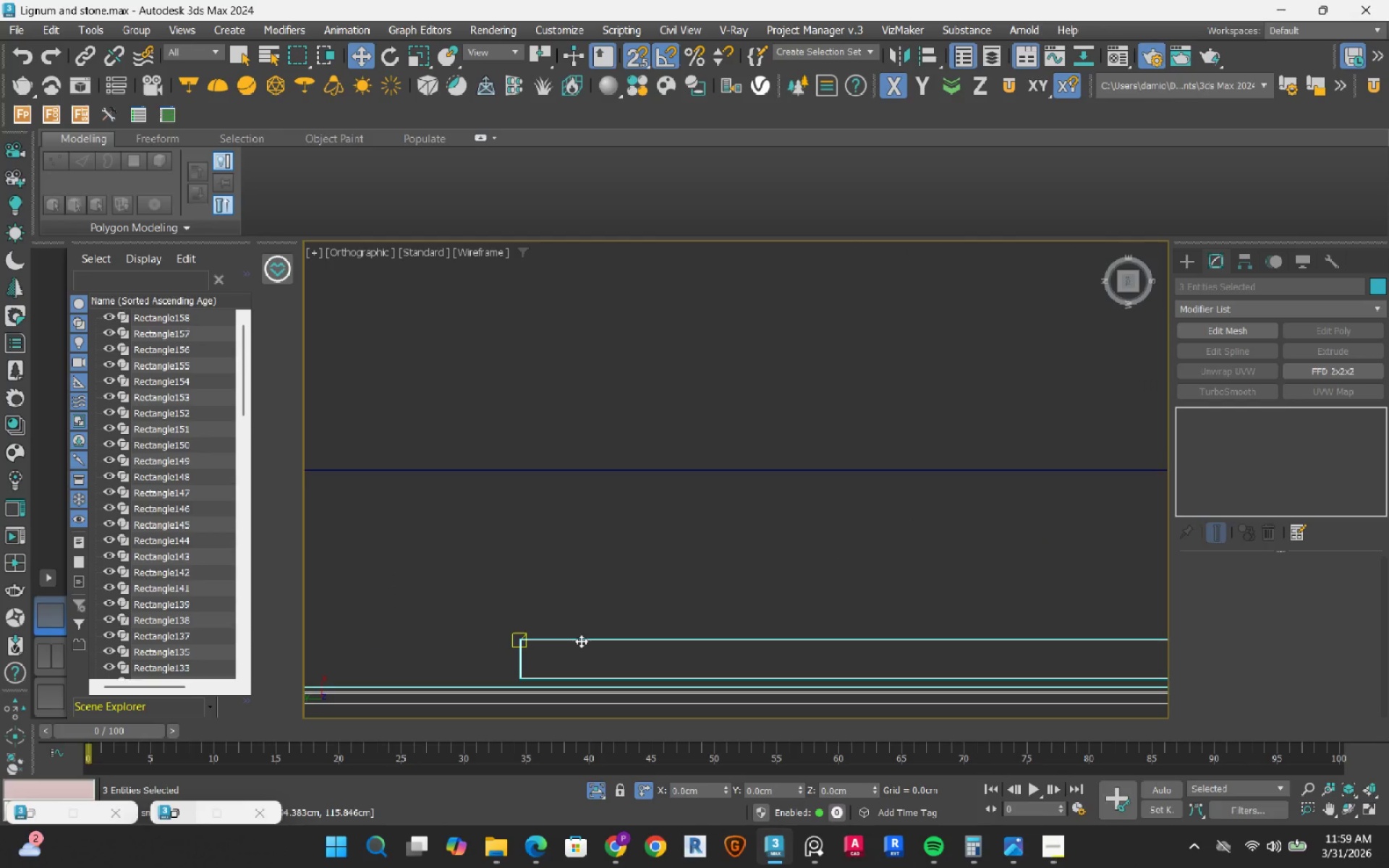 
scroll: coordinate [599, 603], scroll_direction: up, amount: 3.0
 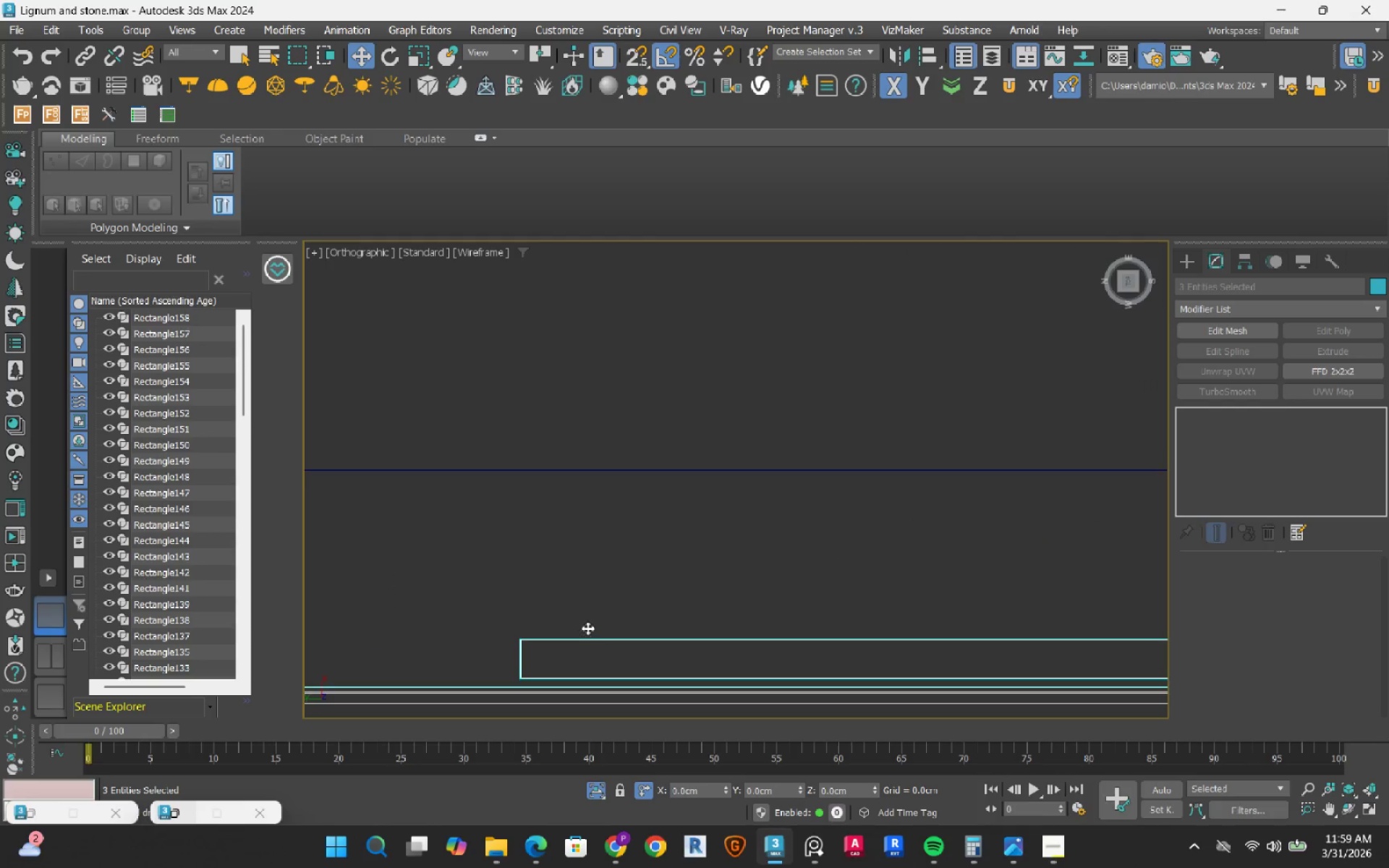 
left_click_drag(start_coordinate=[581, 641], to_coordinate=[579, 544])
 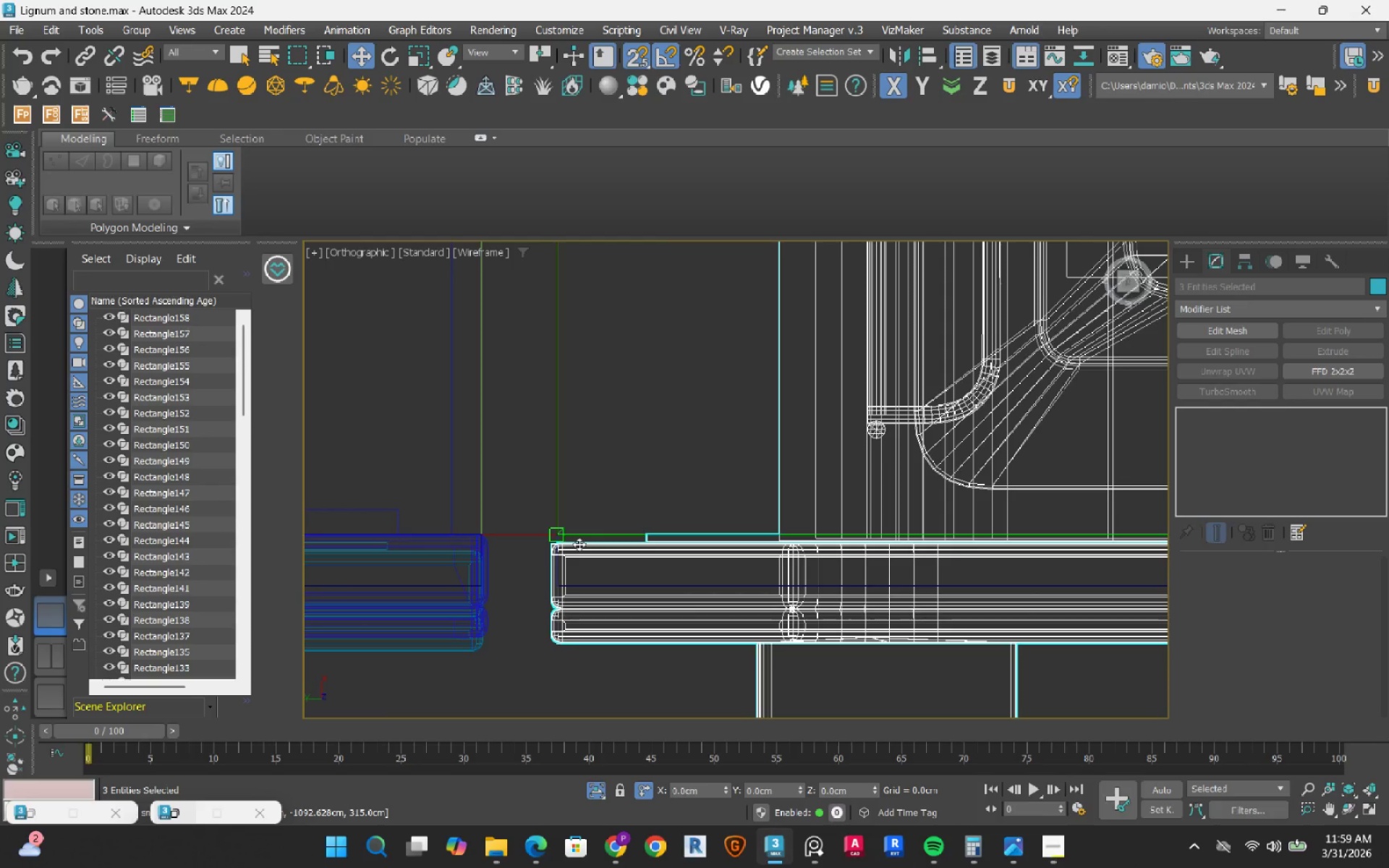 
scroll: coordinate [674, 549], scroll_direction: down, amount: 5.0
 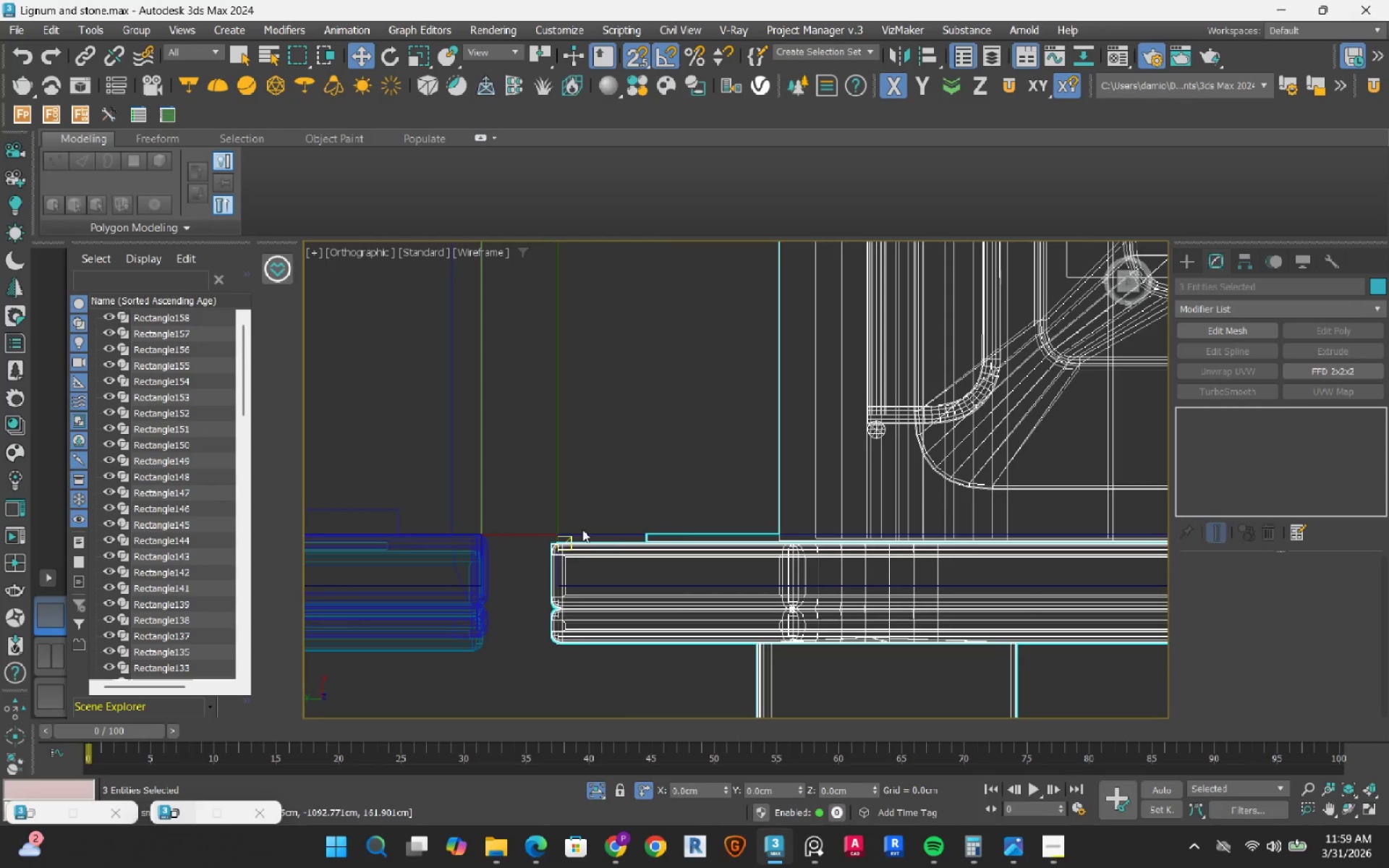 
left_click([655, 852])
 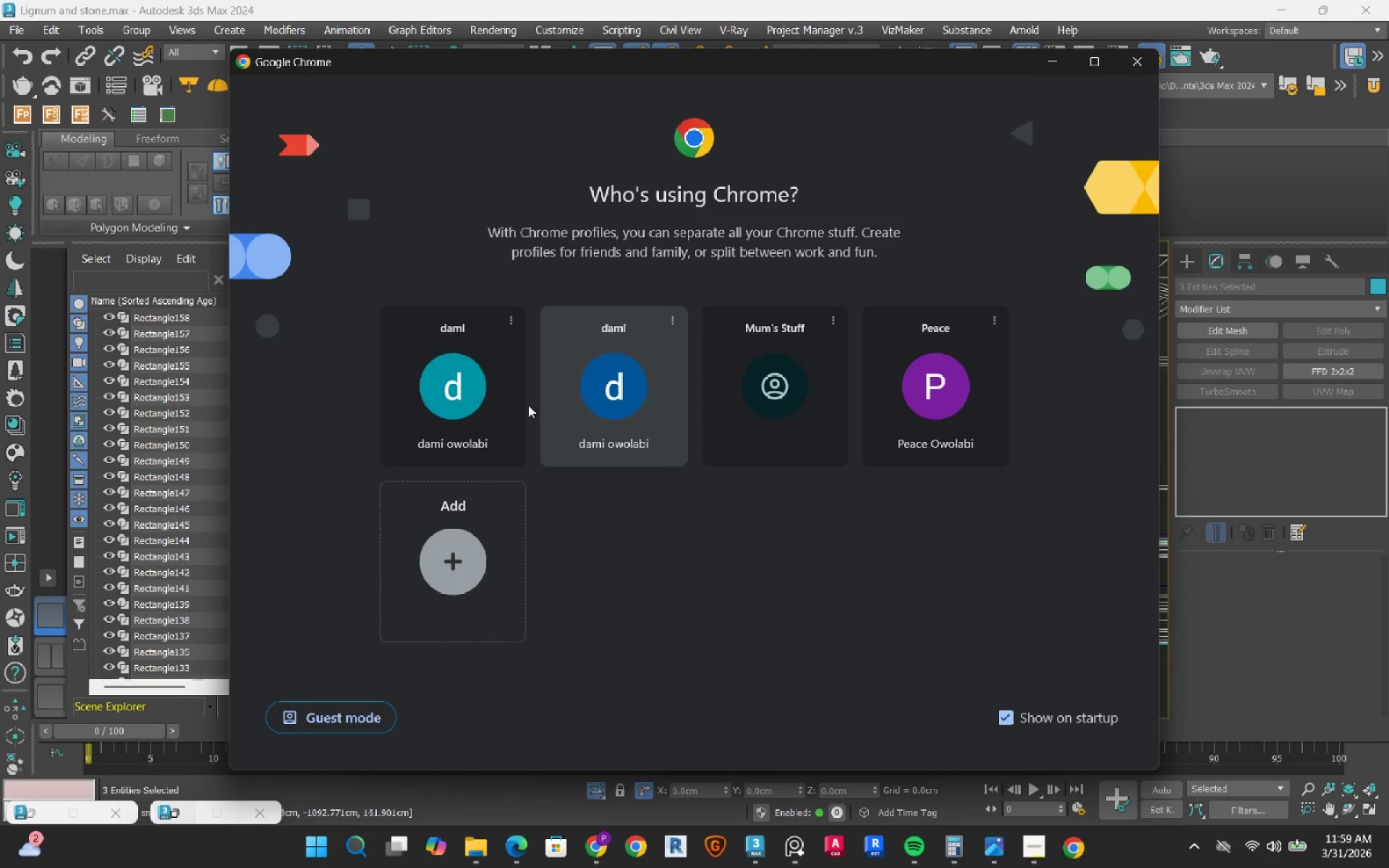 
left_click([434, 401])
 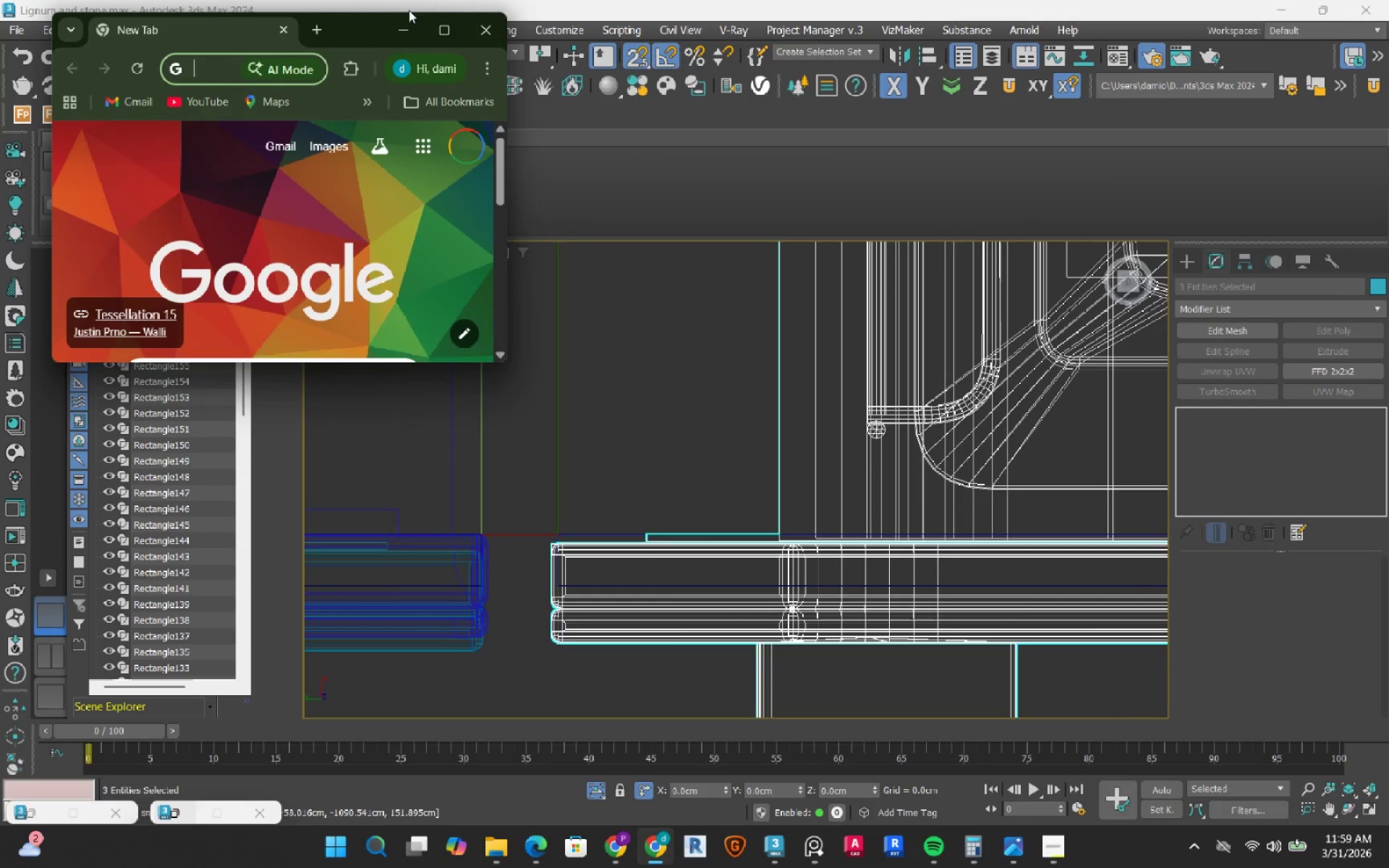 
left_click([451, 27])
 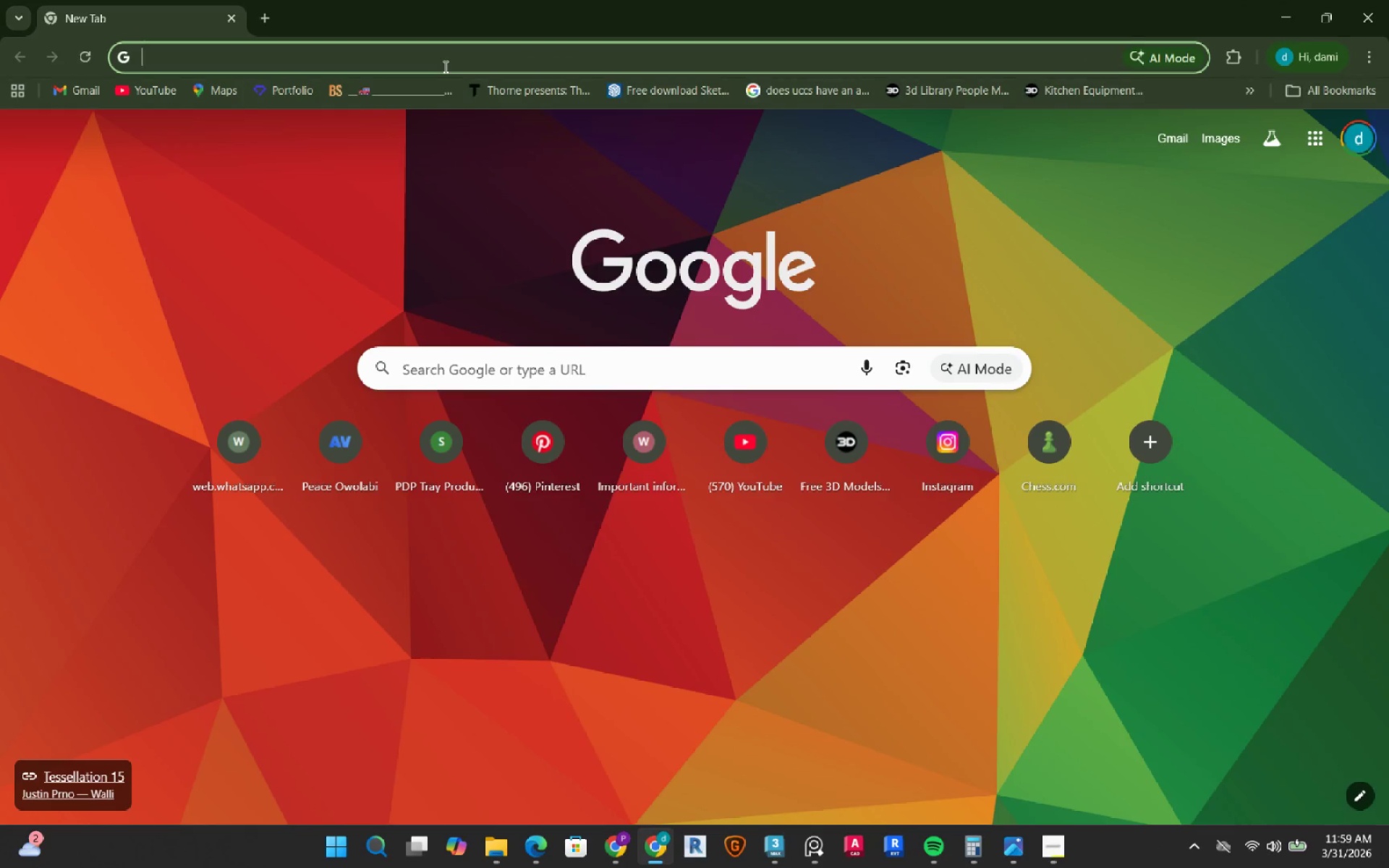 
type(slac)
 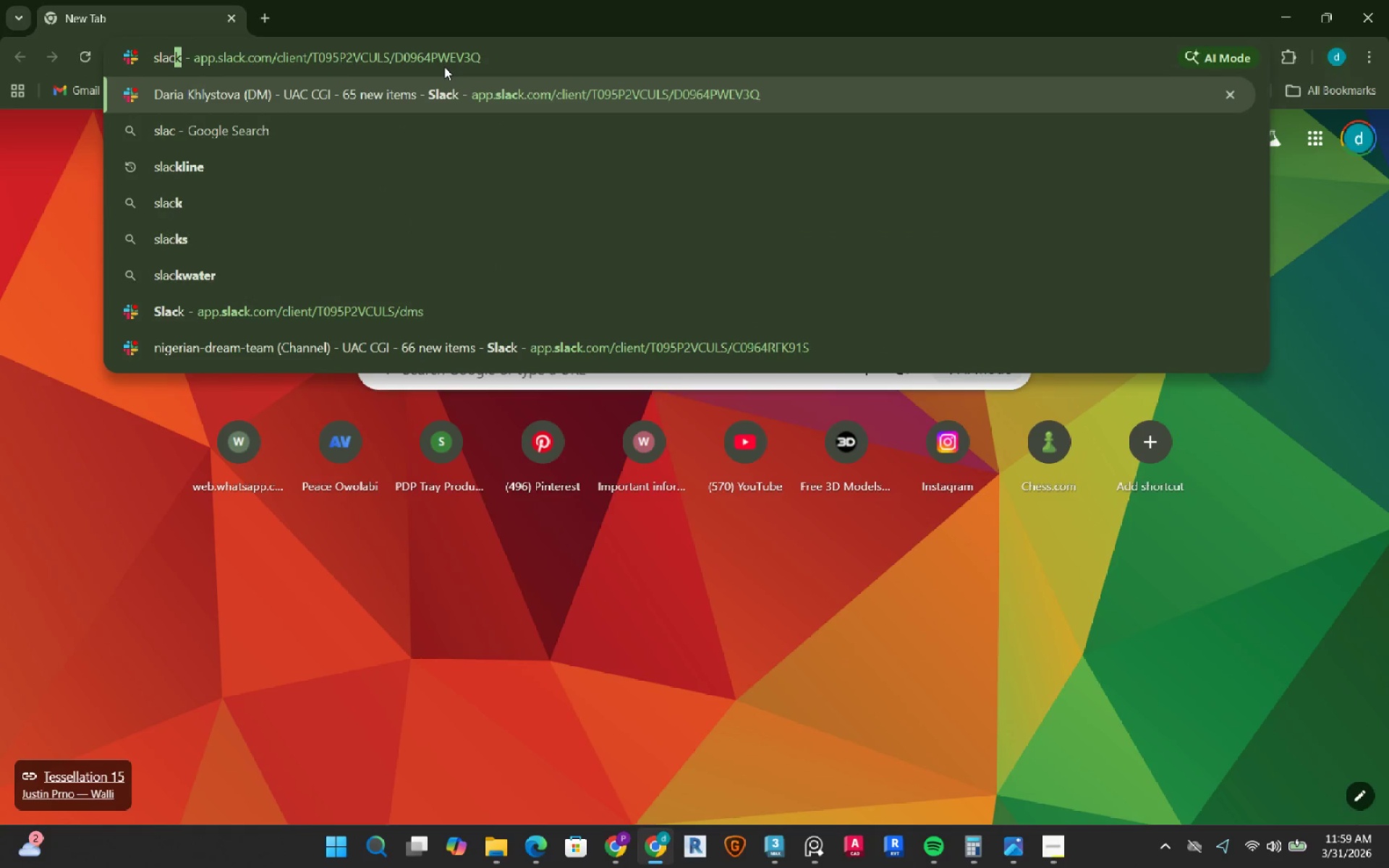 
key(Enter)
 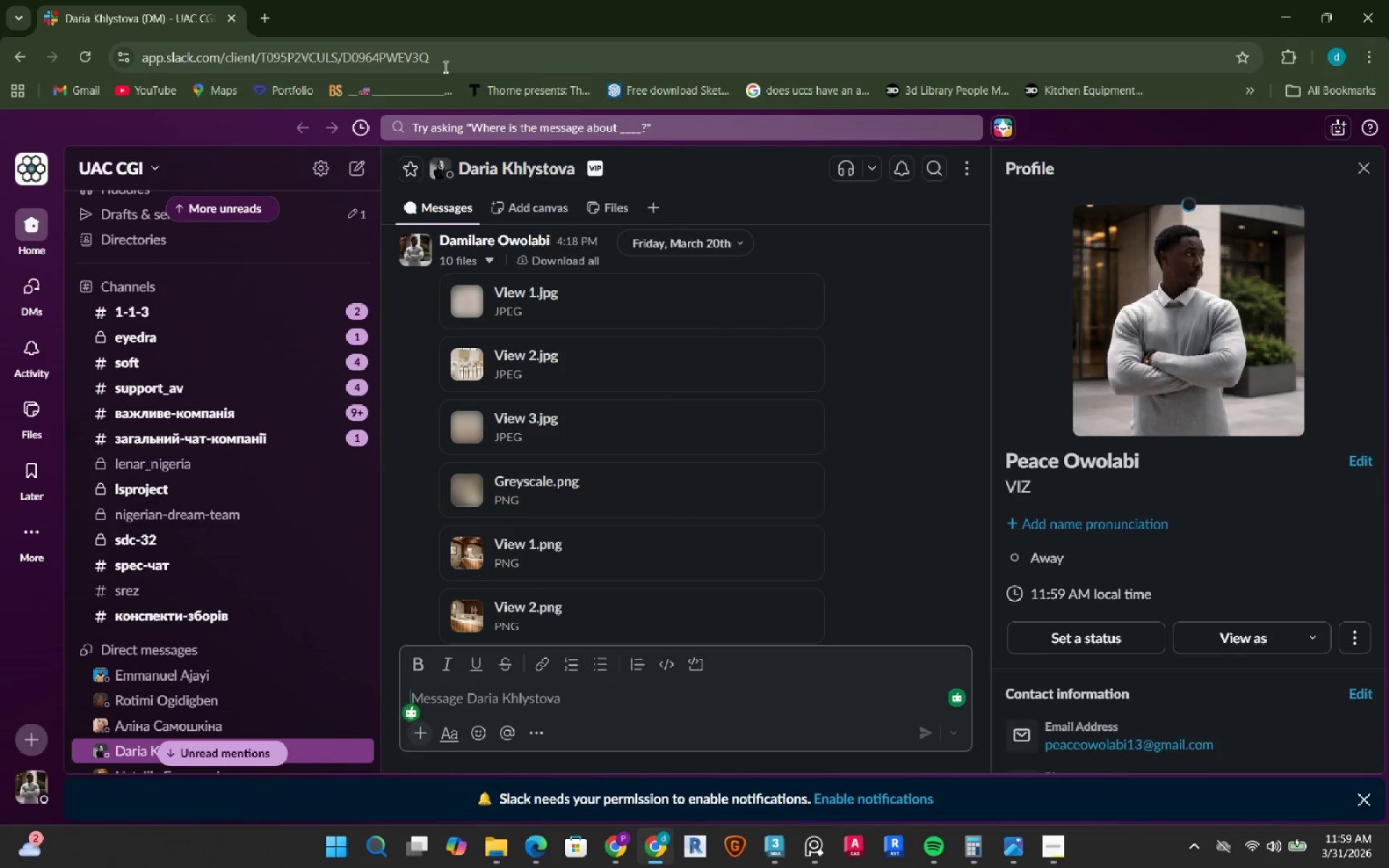 
wait(5.88)
 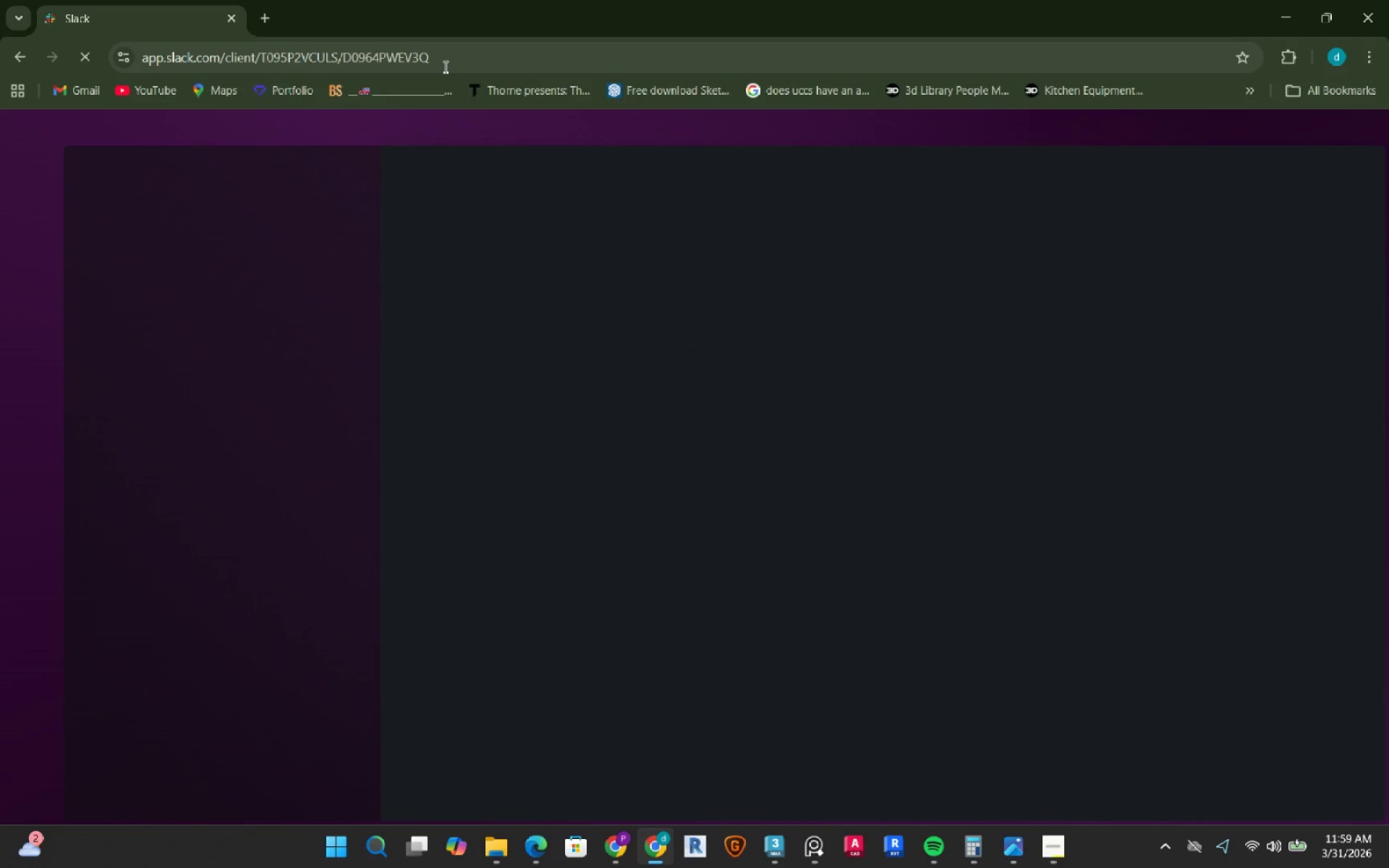 
left_click_drag(start_coordinate=[980, 365], to_coordinate=[956, 683])
 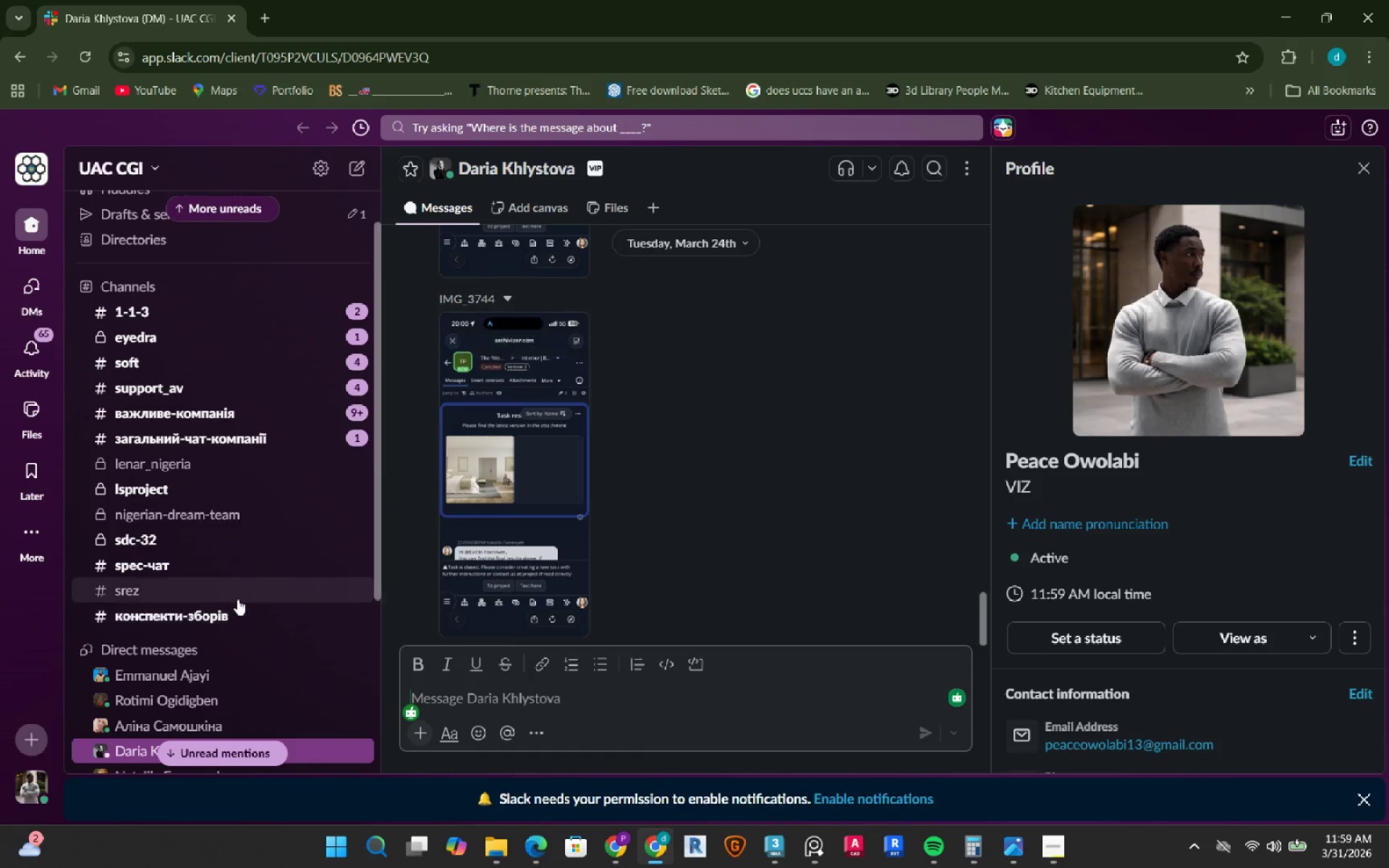 
scroll: coordinate [237, 599], scroll_direction: down, amount: 1.0
 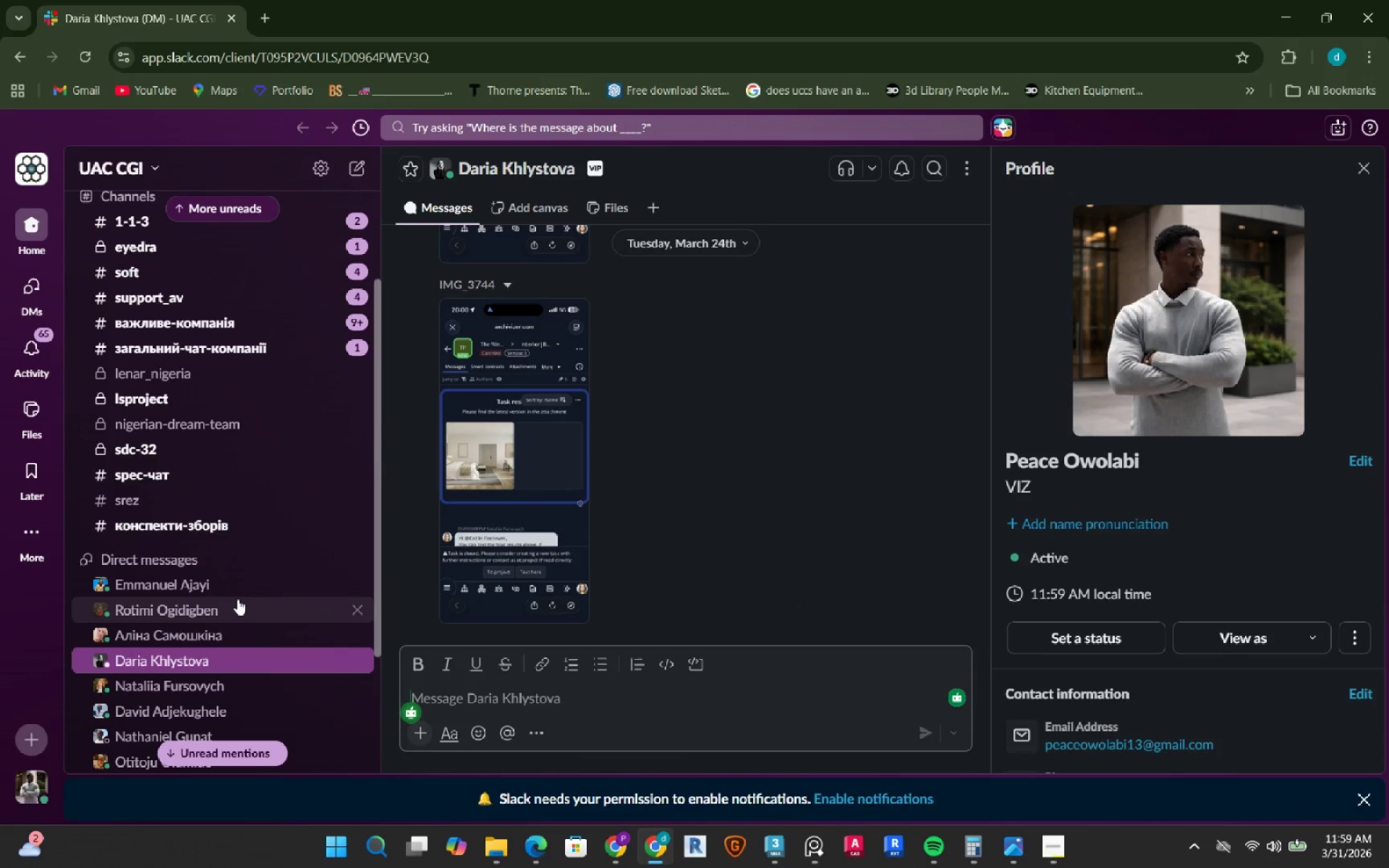 
scroll: coordinate [237, 599], scroll_direction: up, amount: 1.0
 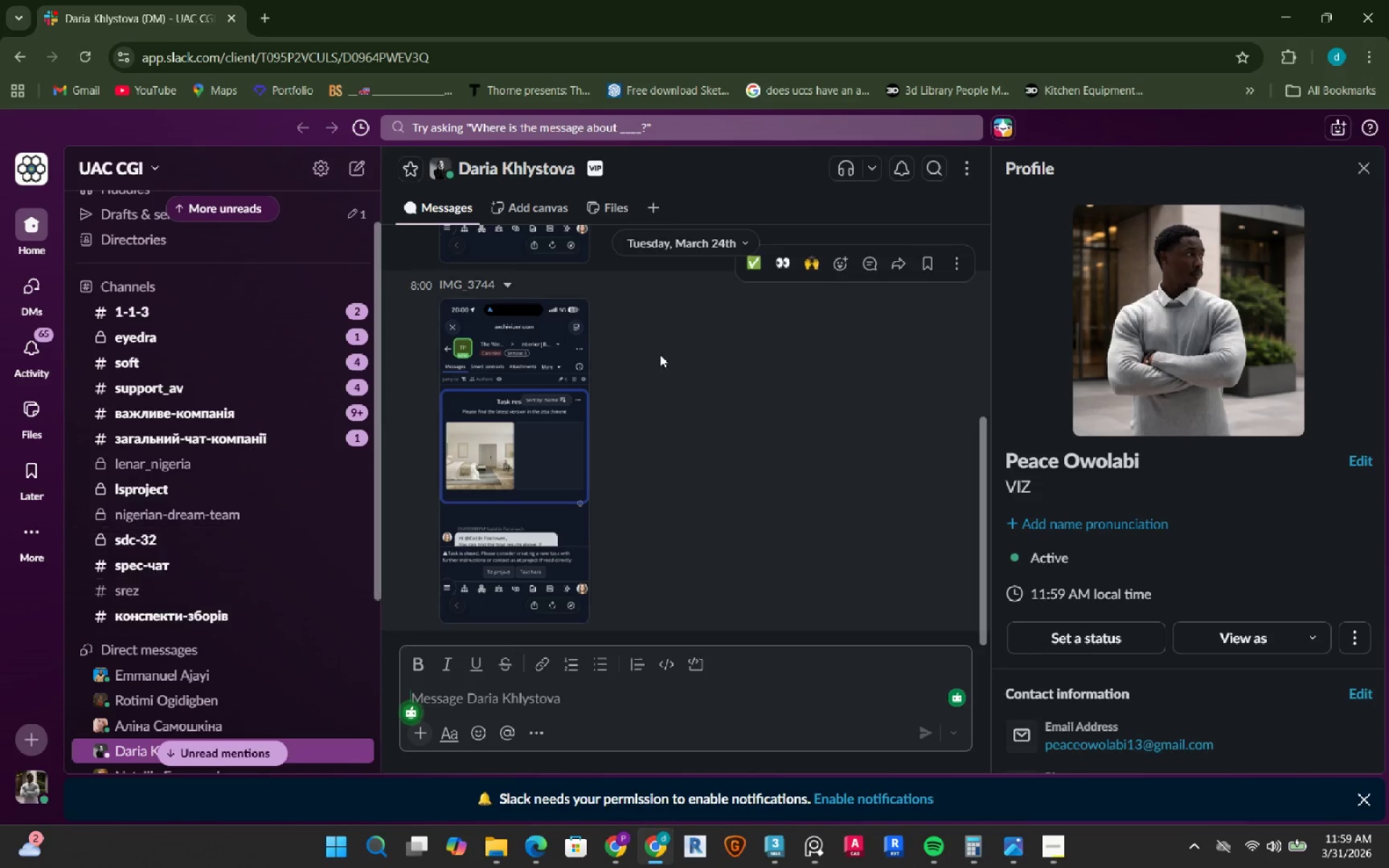 
mouse_move([1367, 17])
 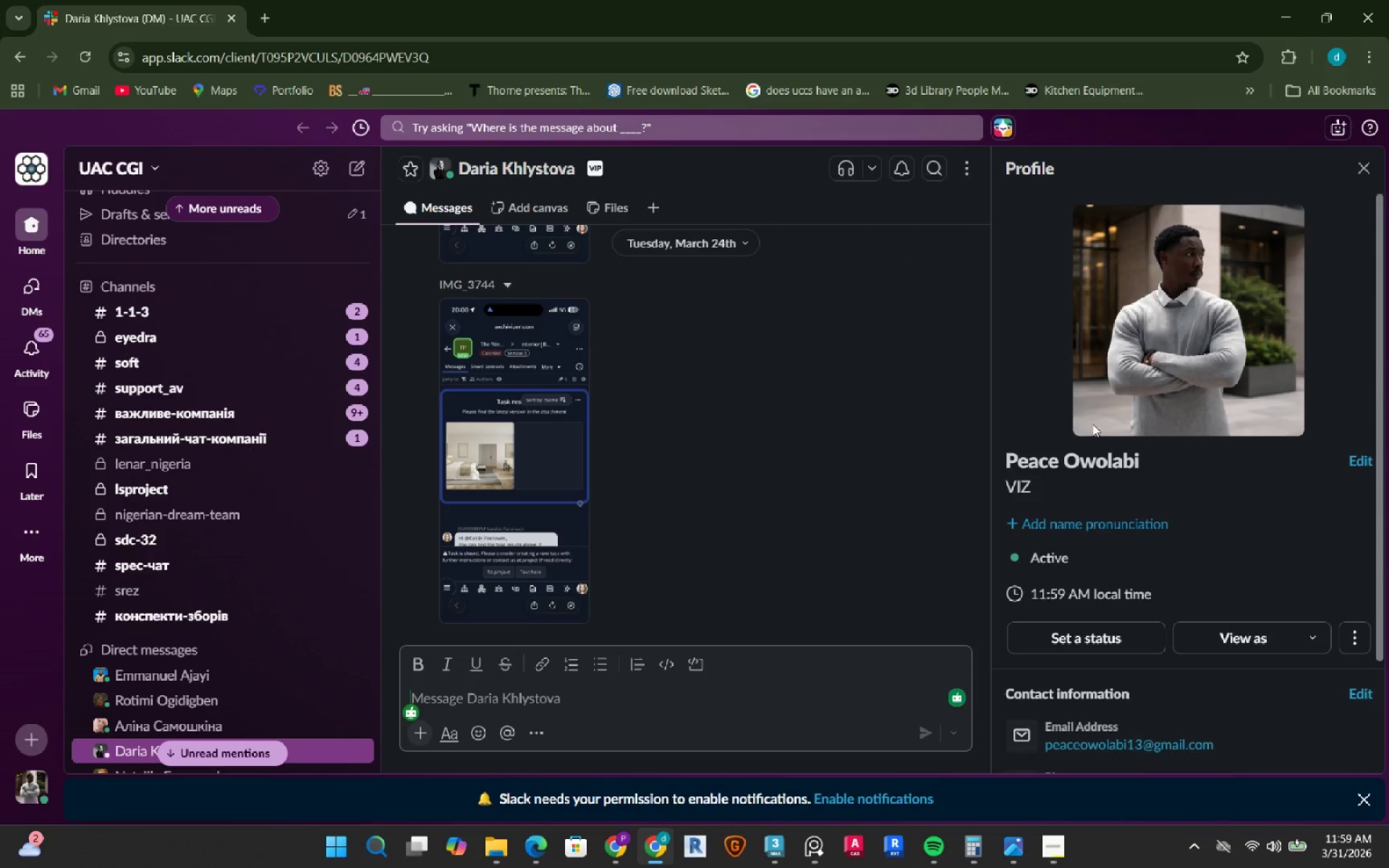 
wait(5.94)
 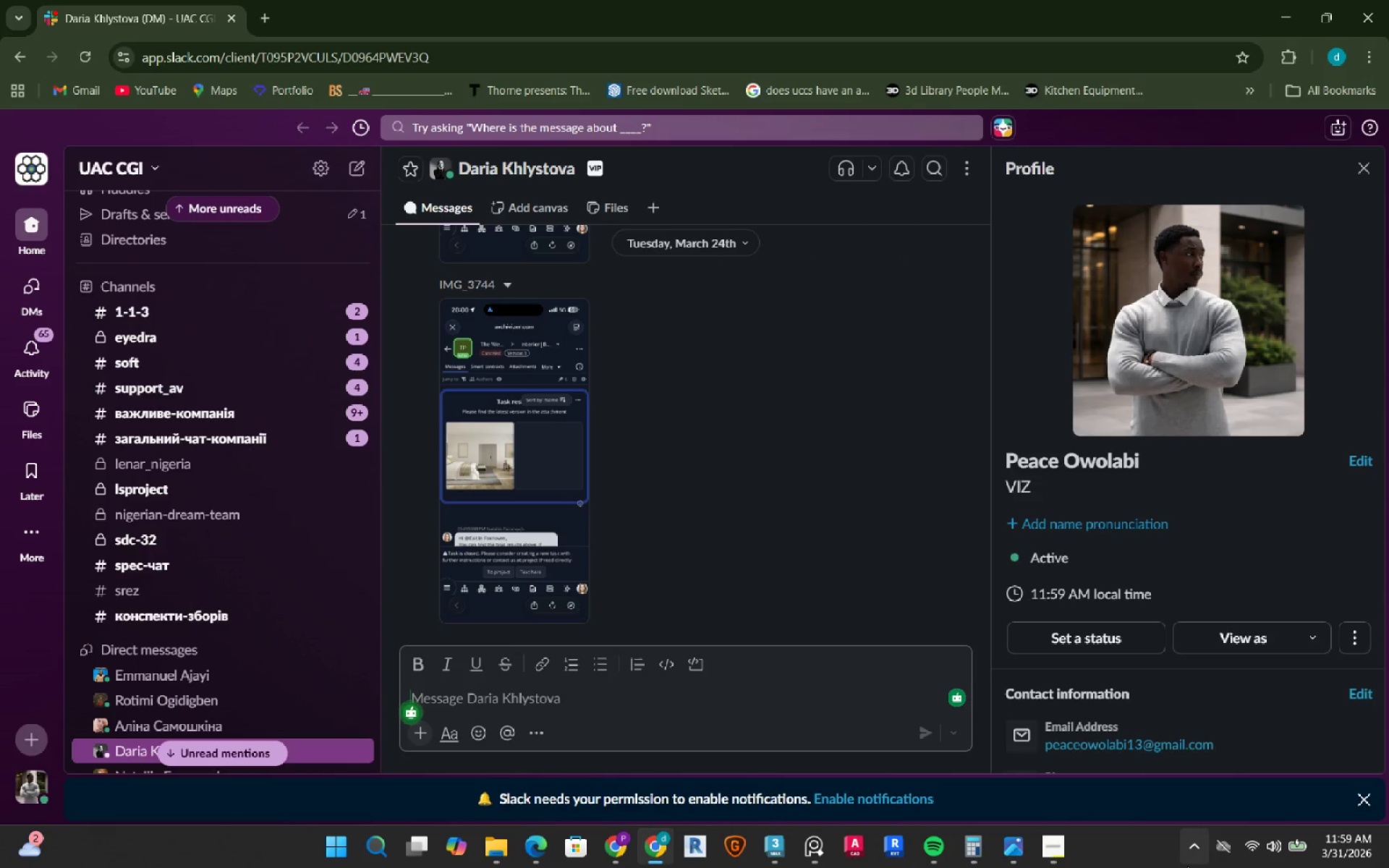 
left_click([1366, 25])
 